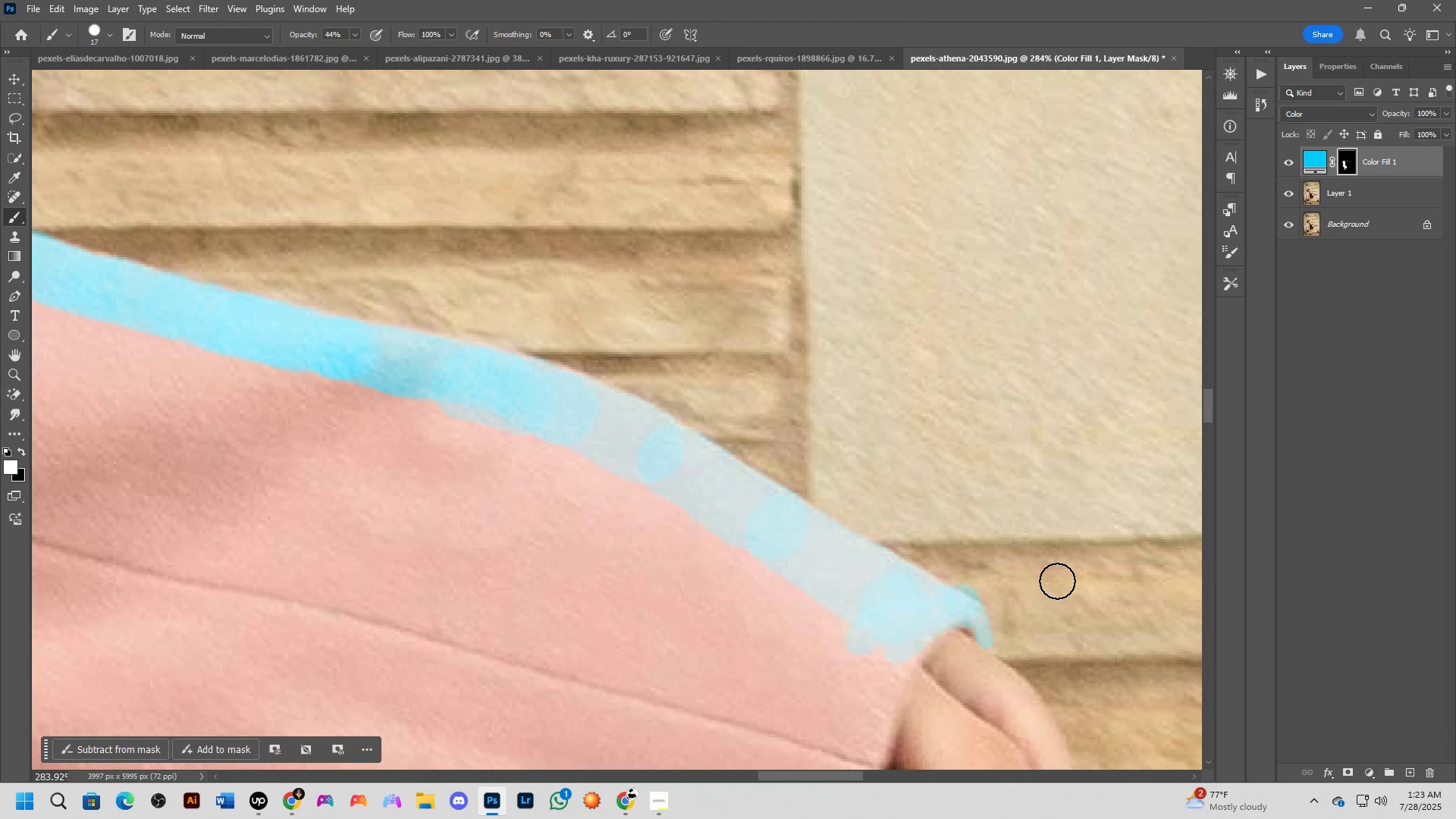 
key(X)
 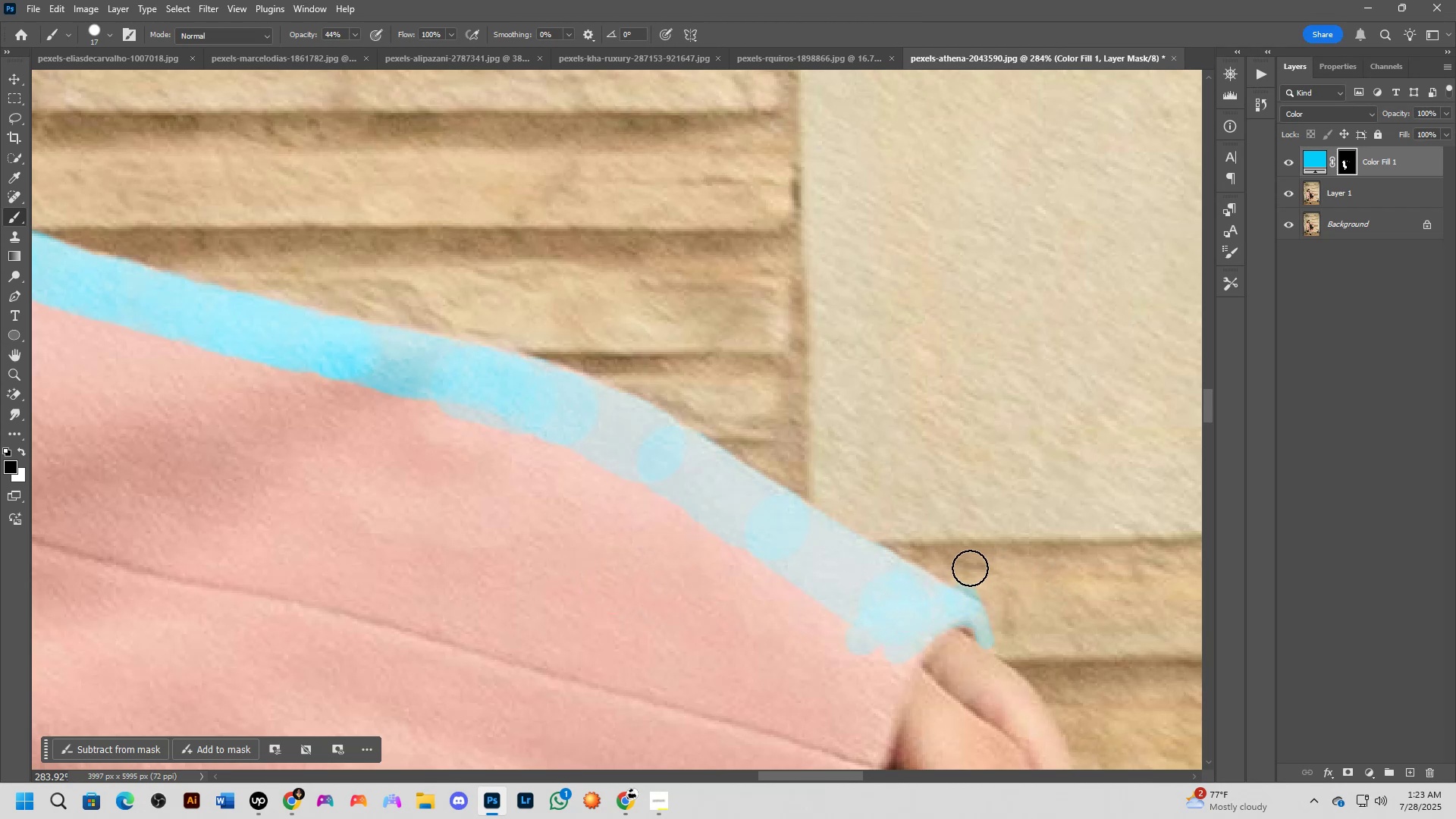 
left_click_drag(start_coordinate=[971, 576], to_coordinate=[986, 585])
 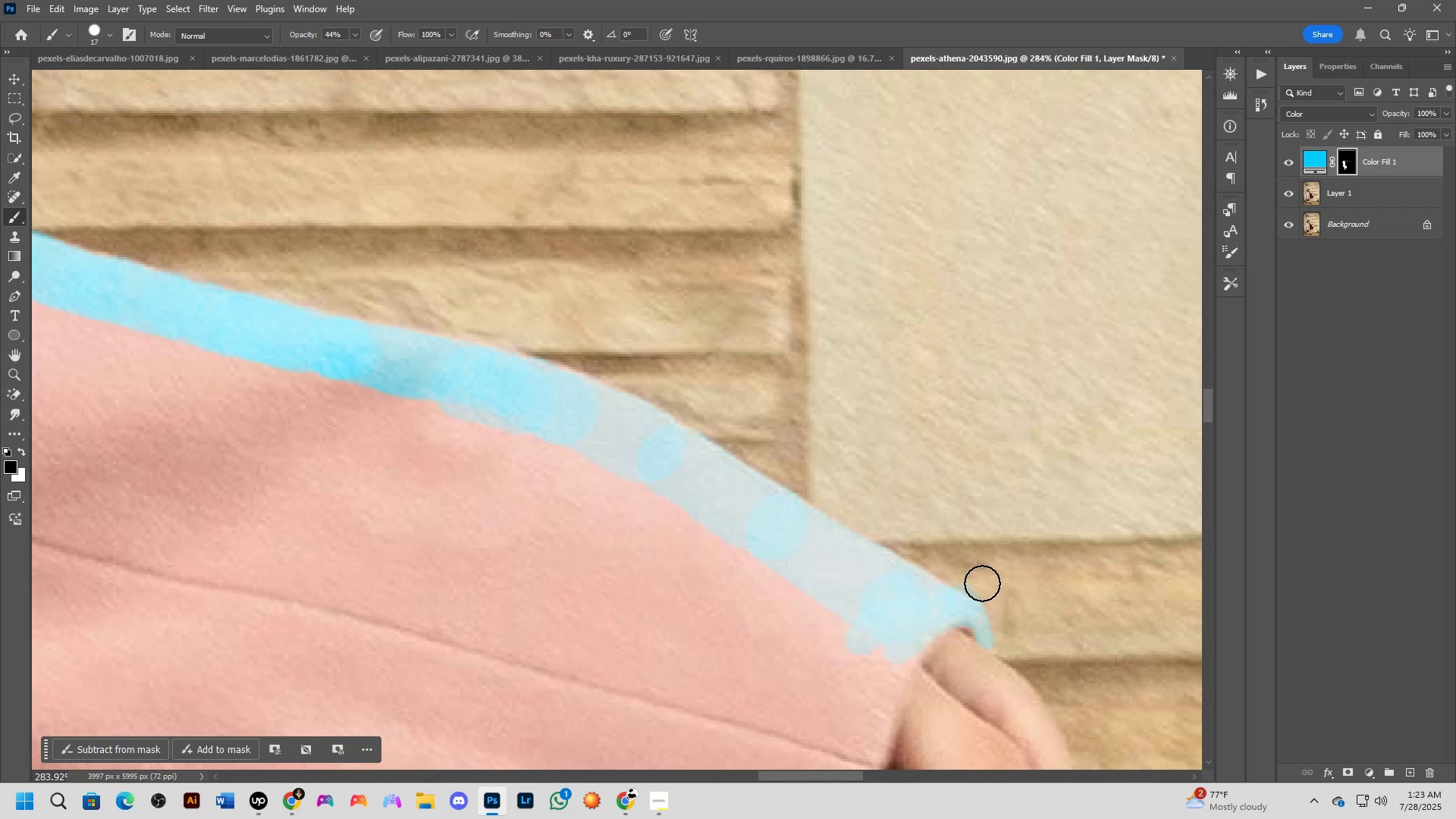 
double_click([982, 583])
 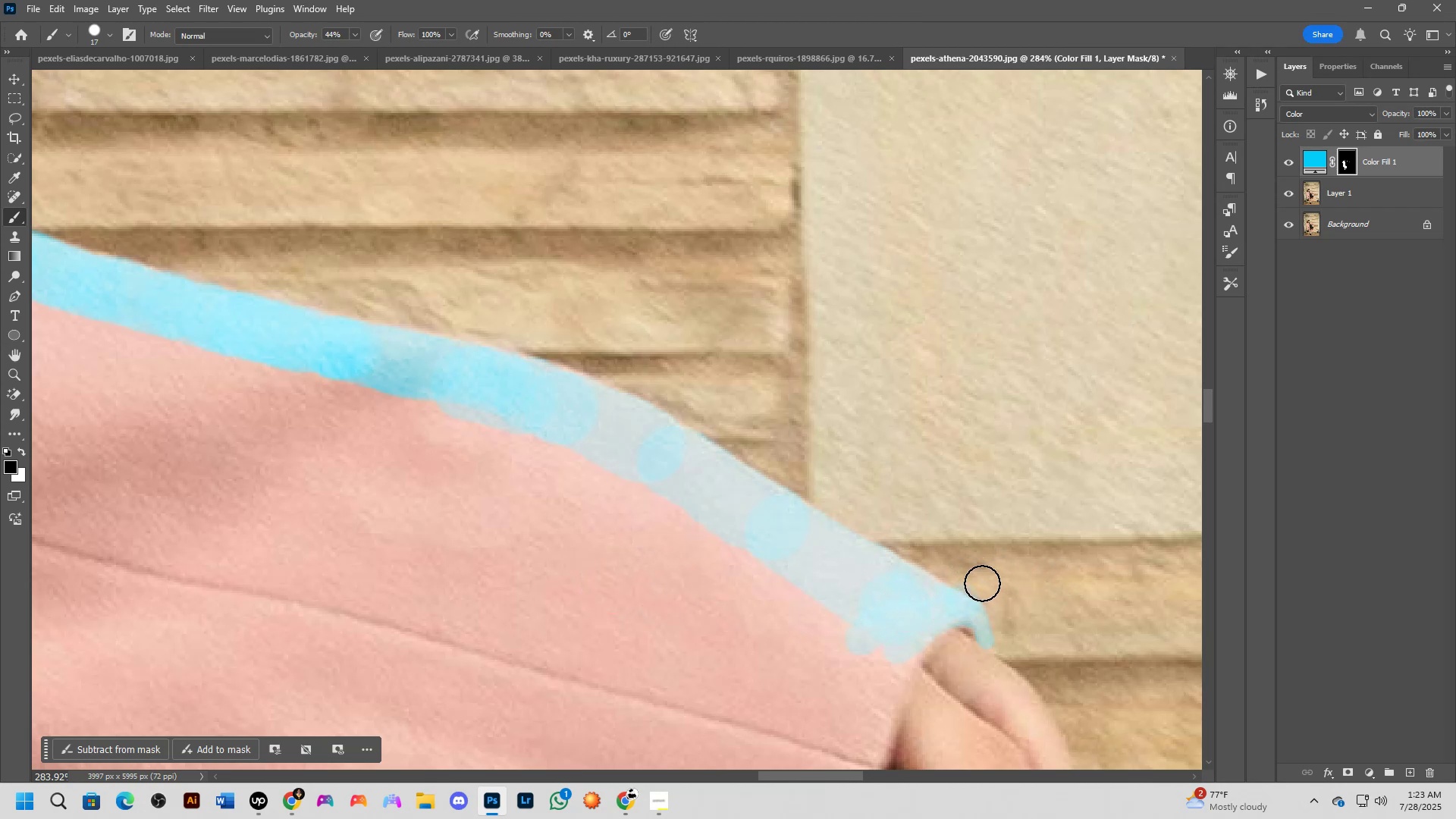 
triple_click([982, 583])
 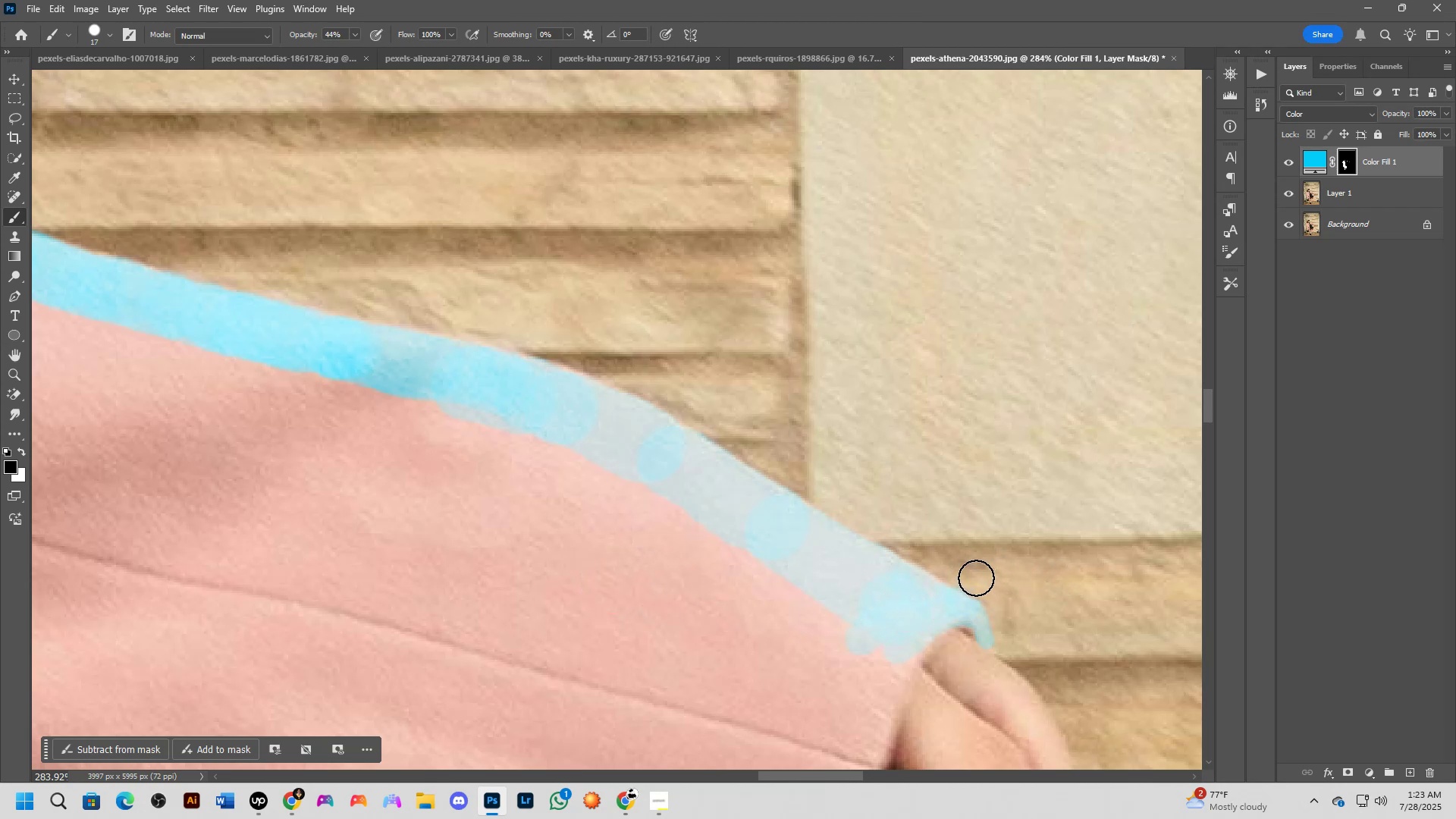 
triple_click([974, 578])
 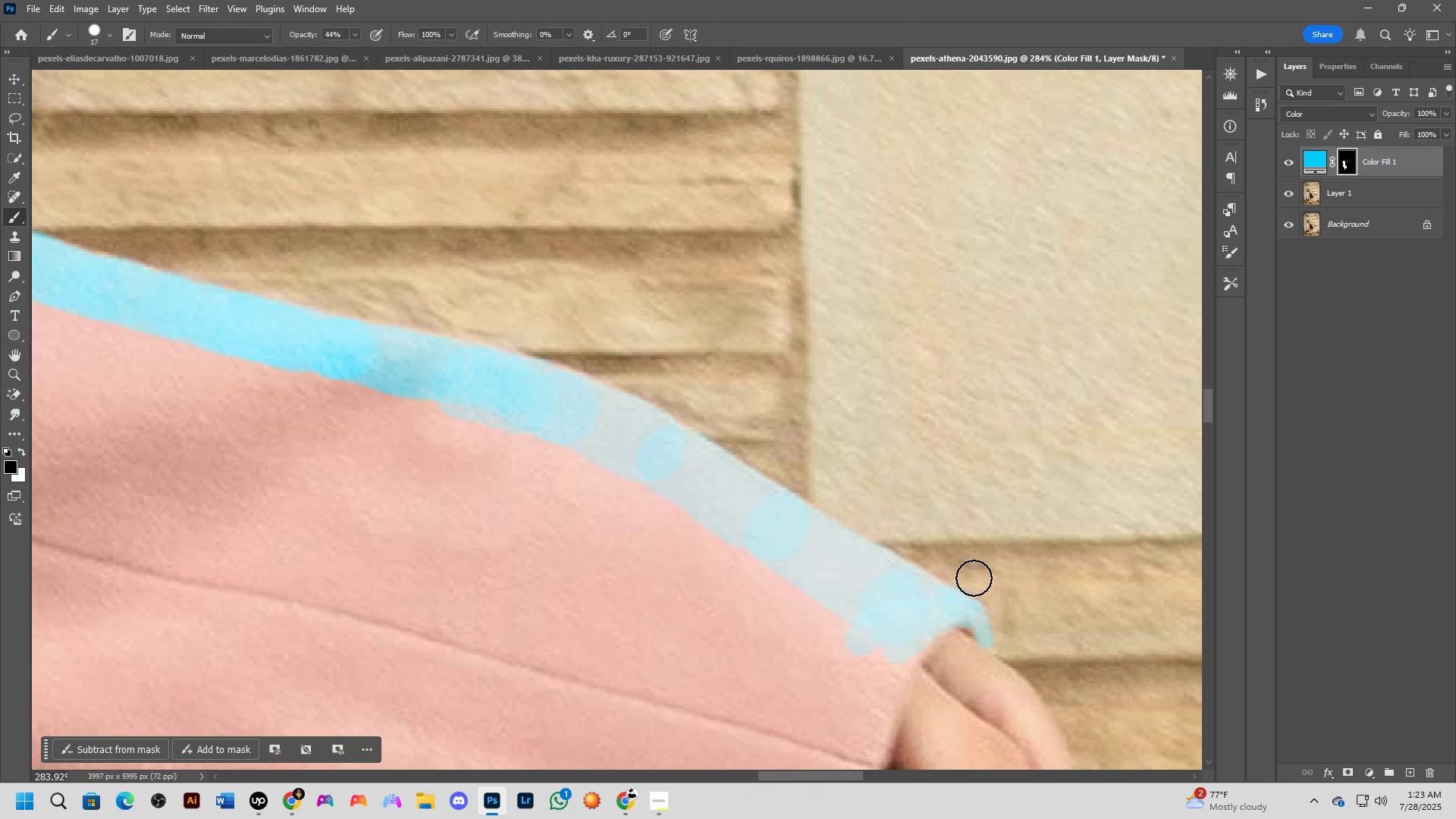 
key(X)
 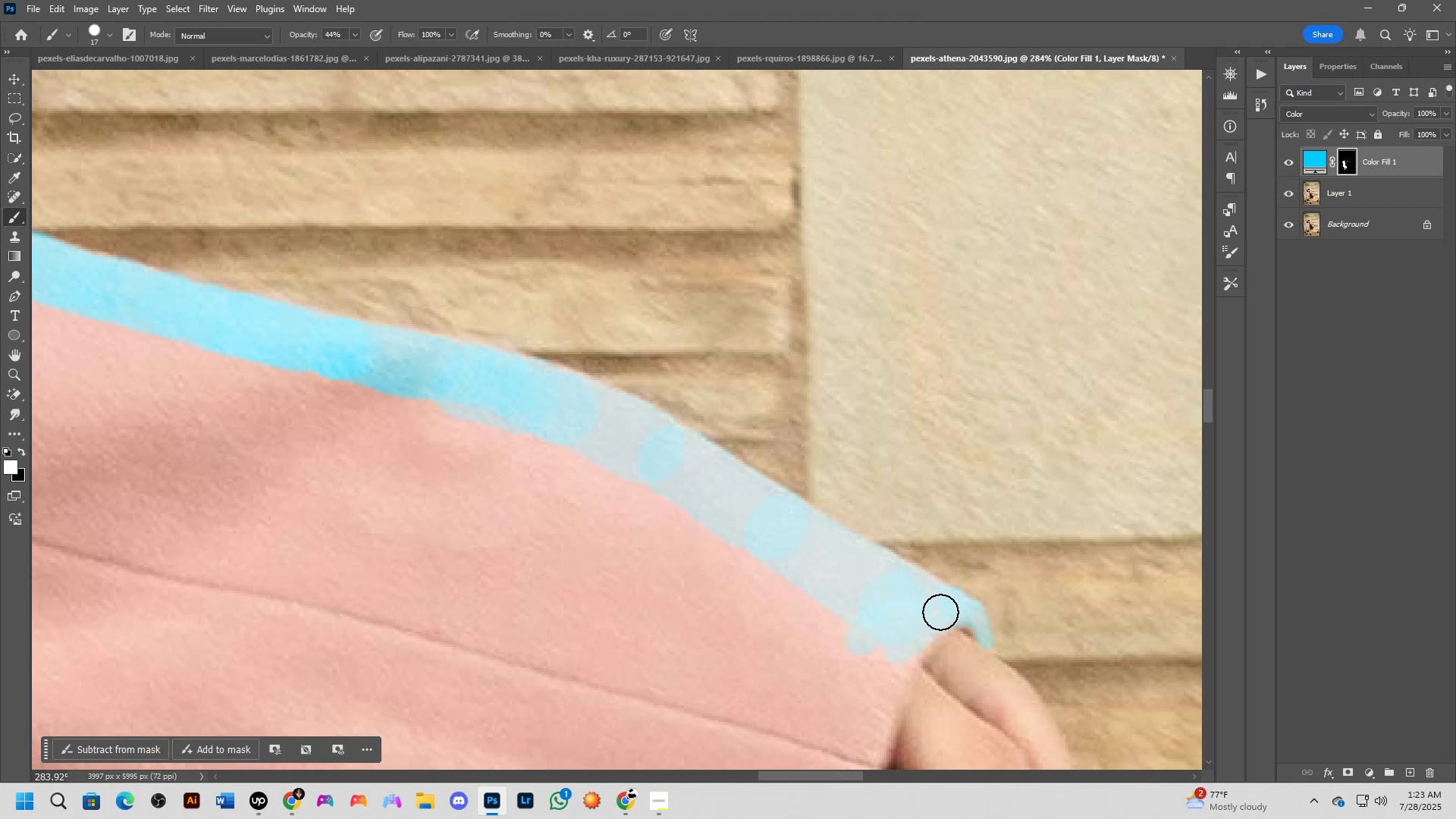 
hold_key(key=AltLeft, duration=1.14)
 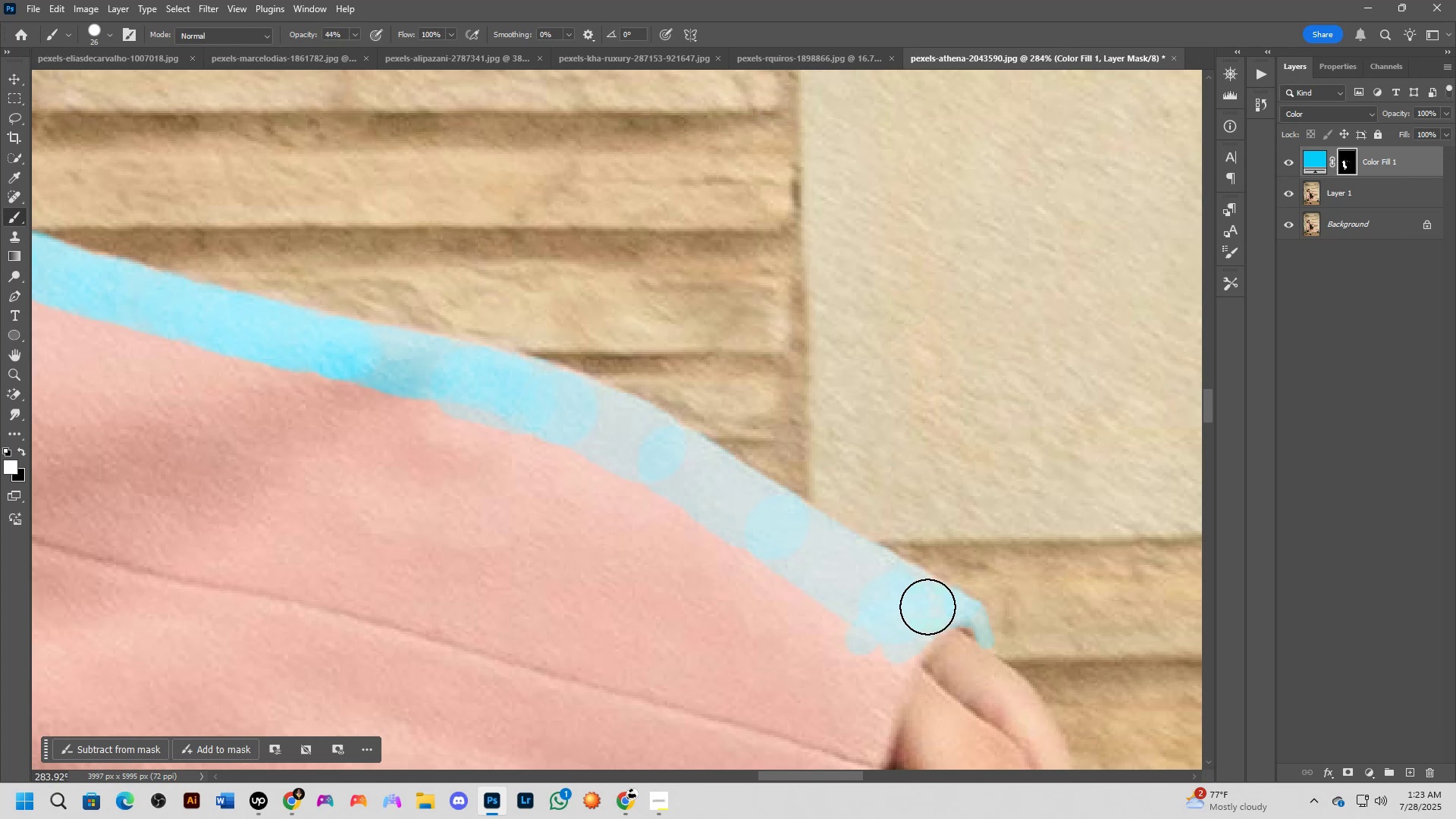 
double_click([921, 608])
 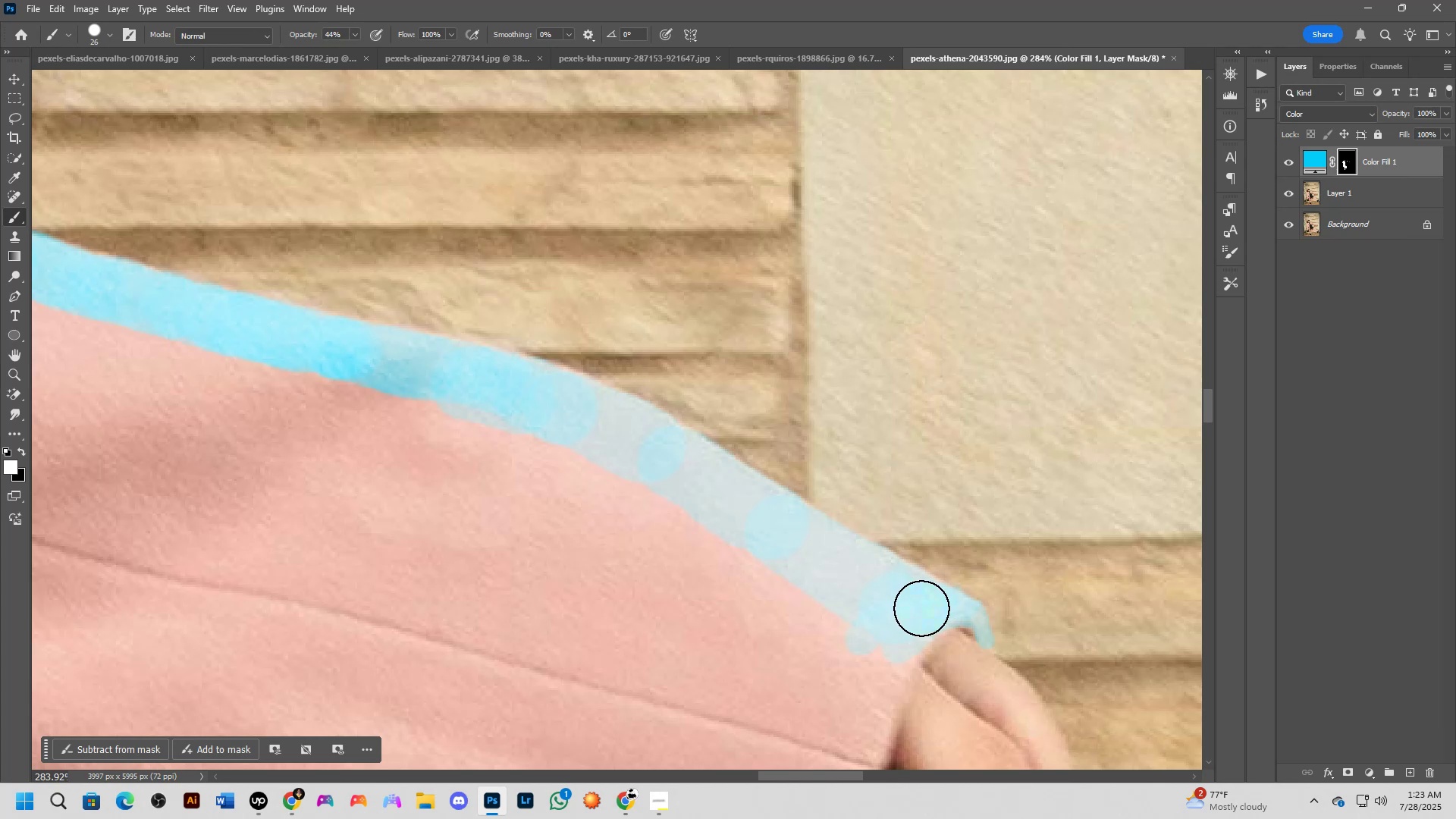 
left_click_drag(start_coordinate=[912, 613], to_coordinate=[905, 615])
 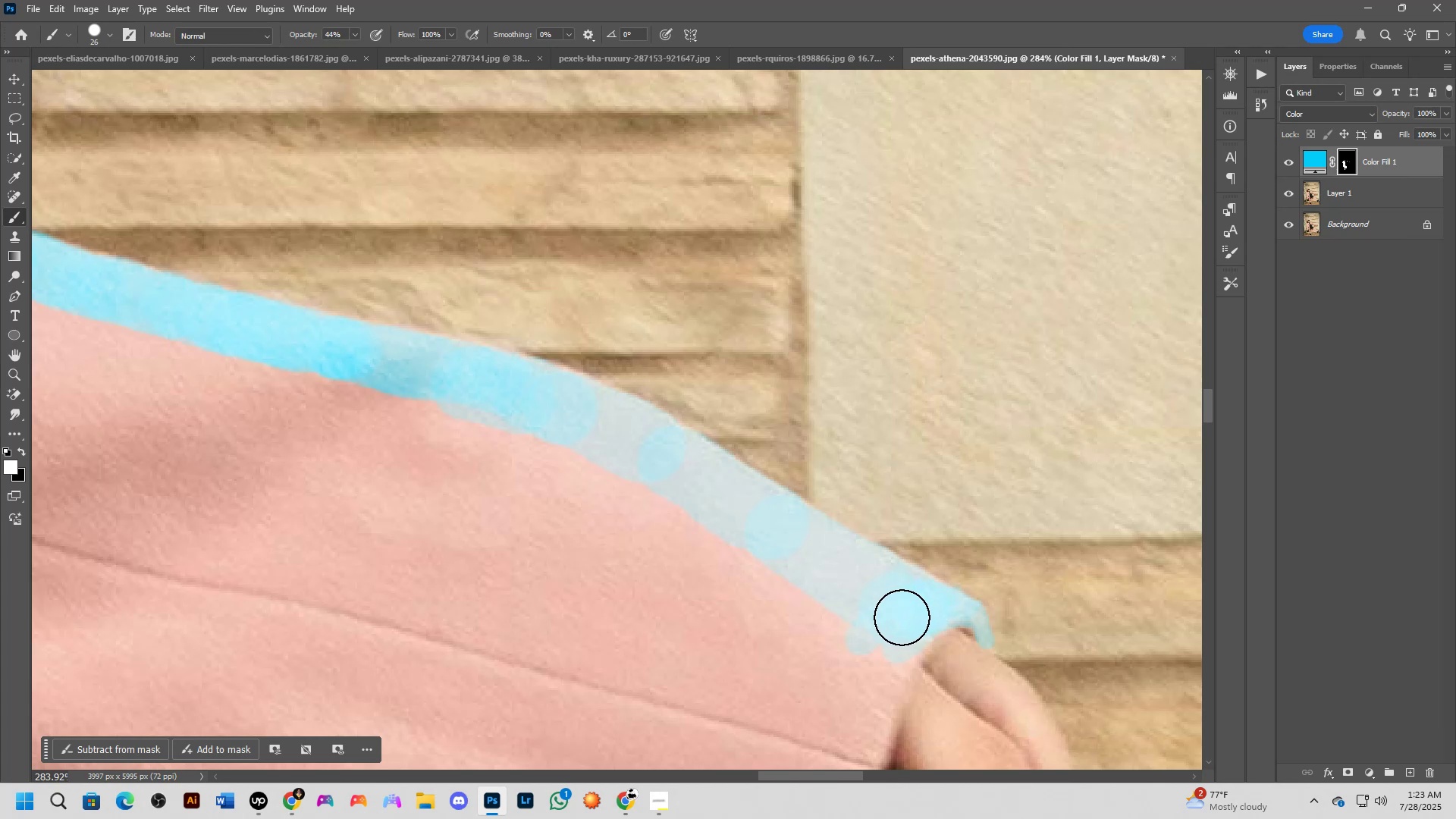 
hold_key(key=AltLeft, duration=0.51)
 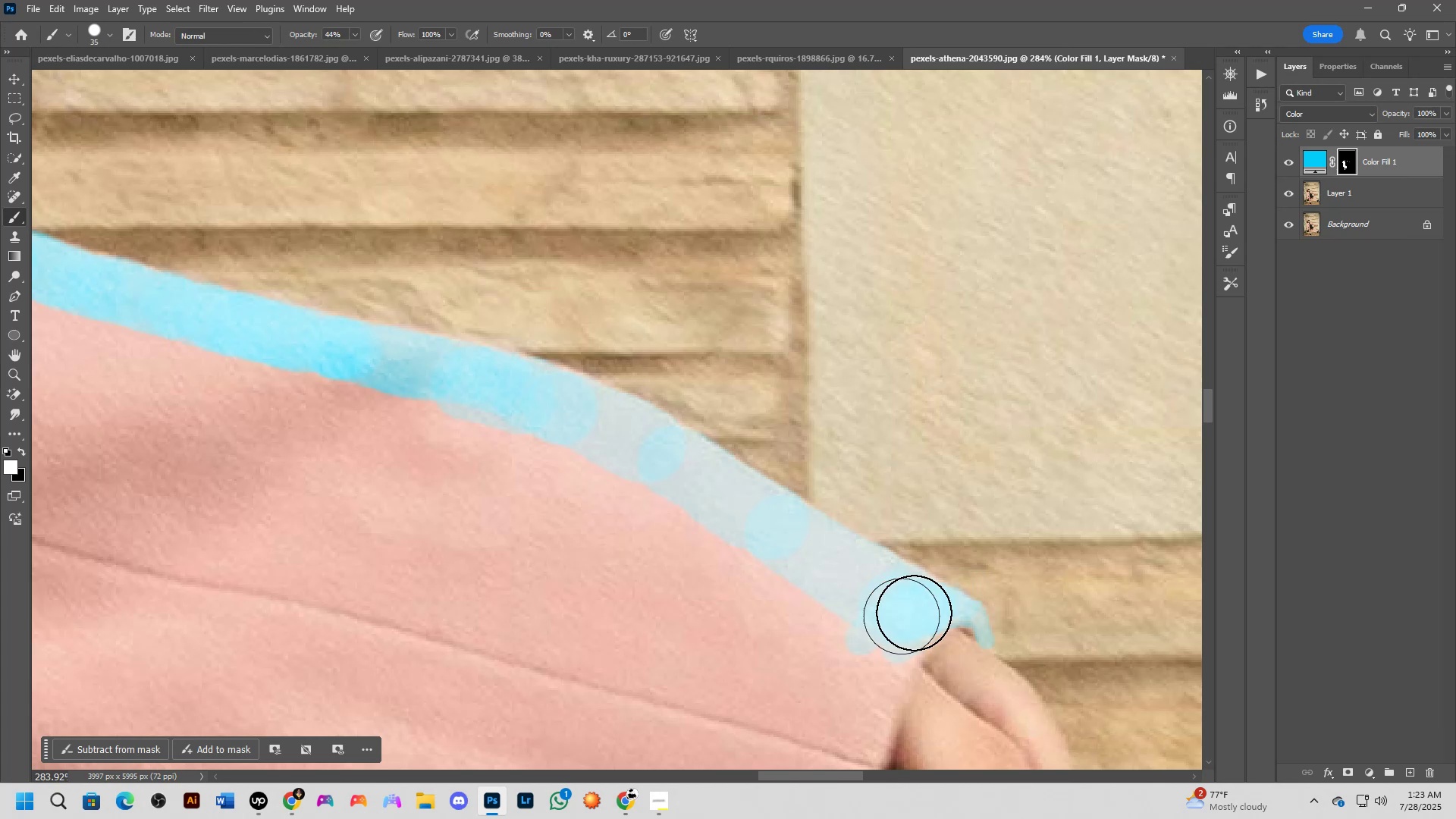 
scroll: coordinate [913, 613], scroll_direction: up, amount: 5.0
 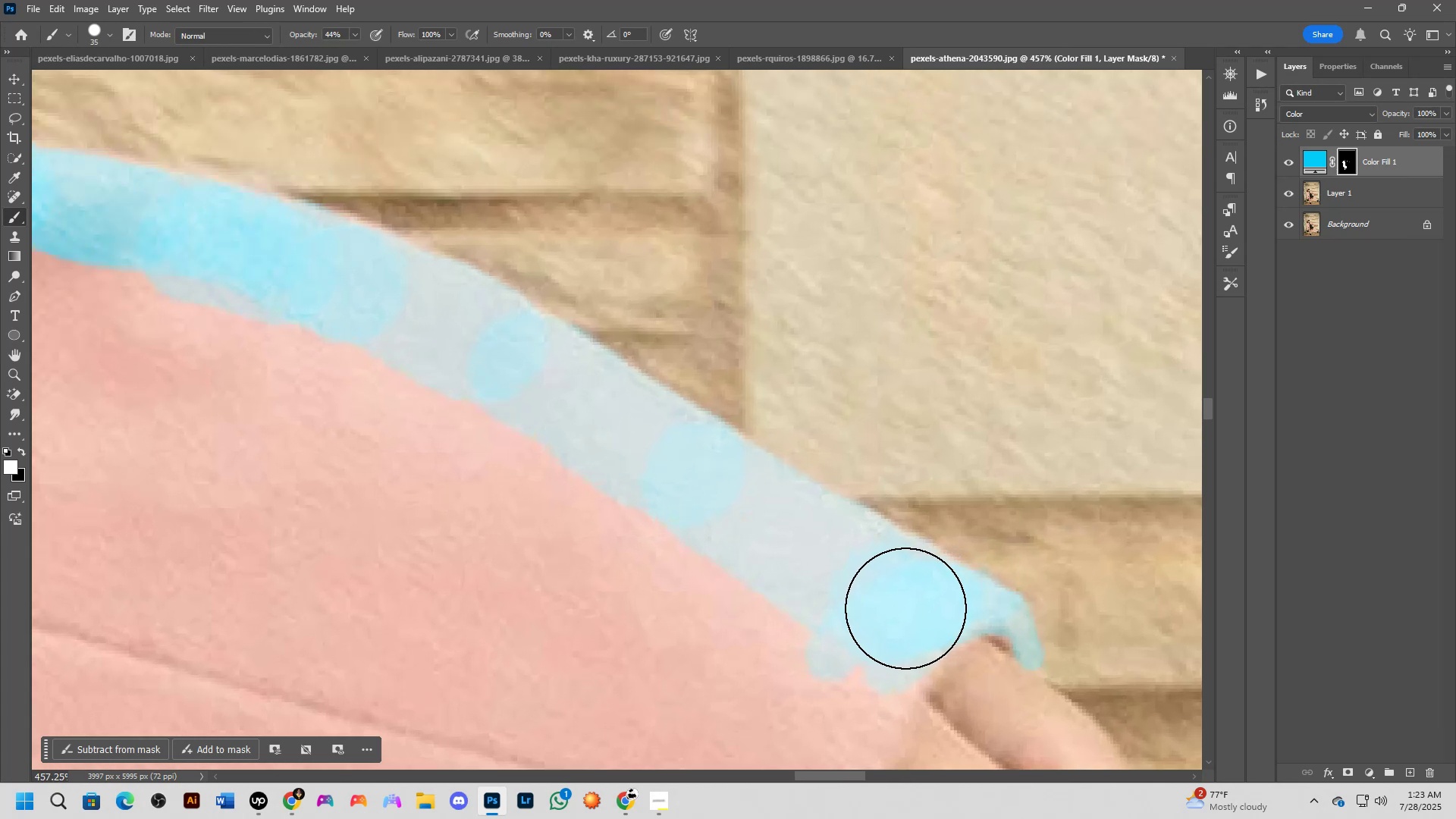 
left_click([907, 606])
 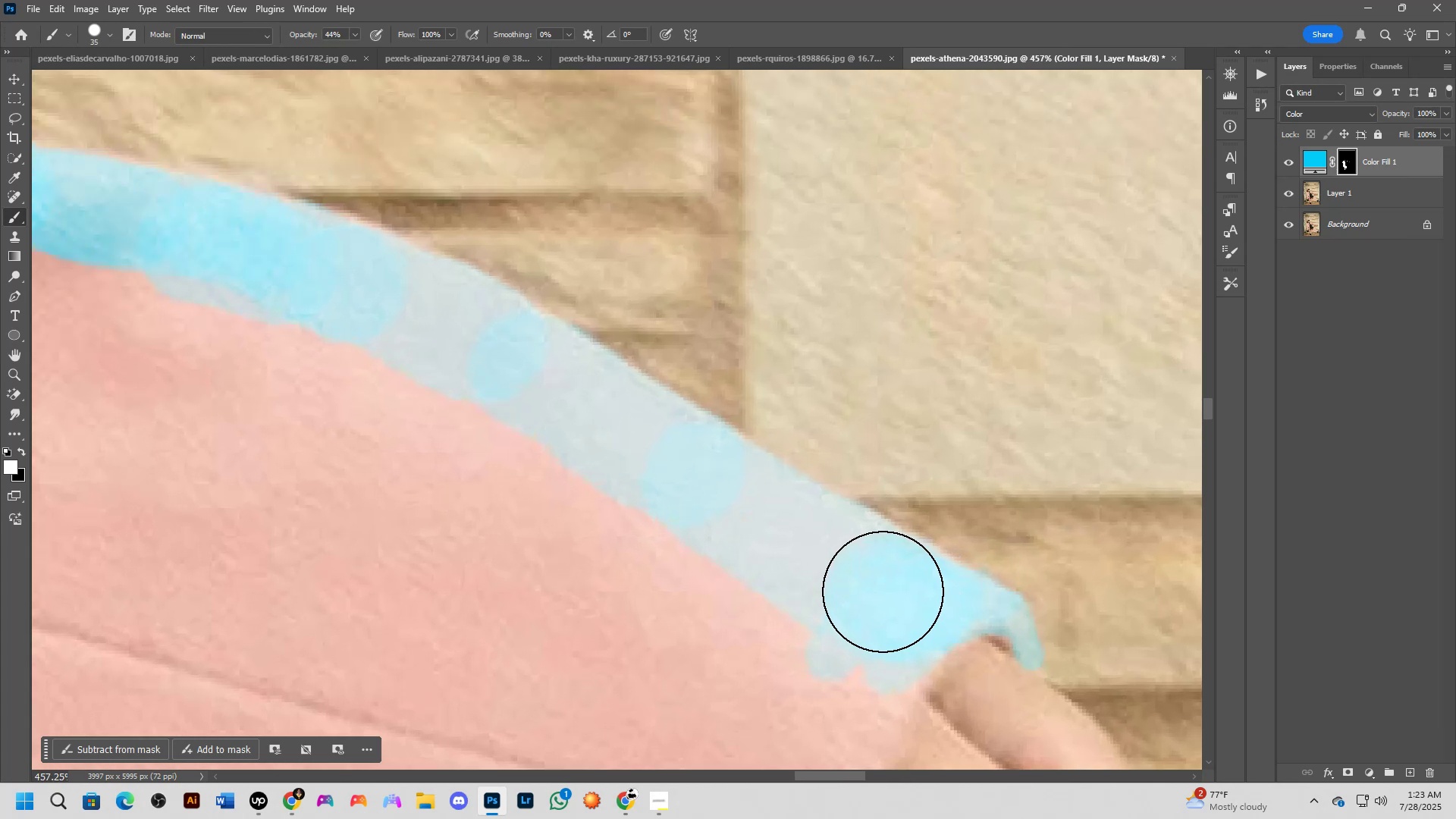 
triple_click([875, 585])
 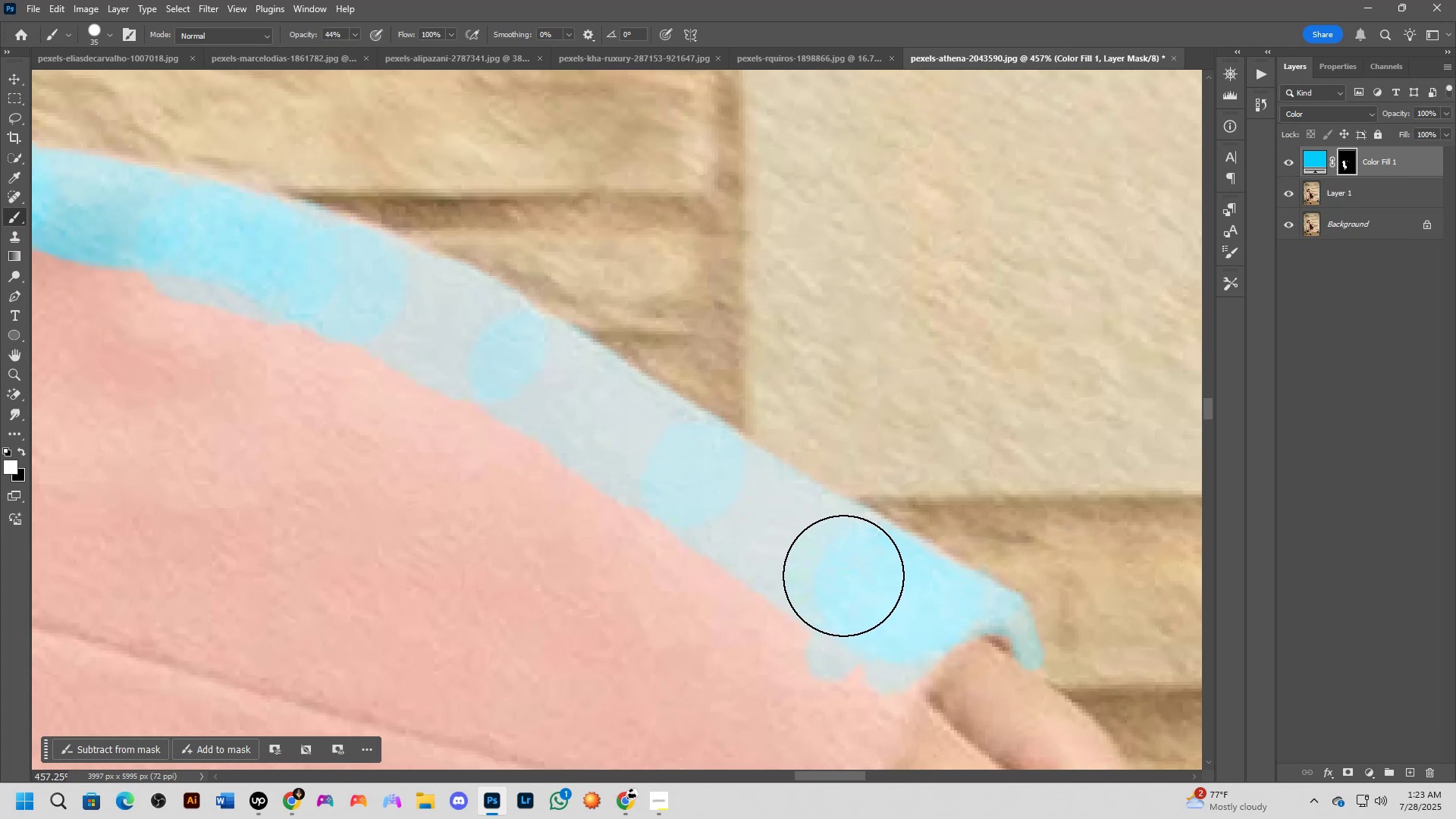 
triple_click([816, 567])
 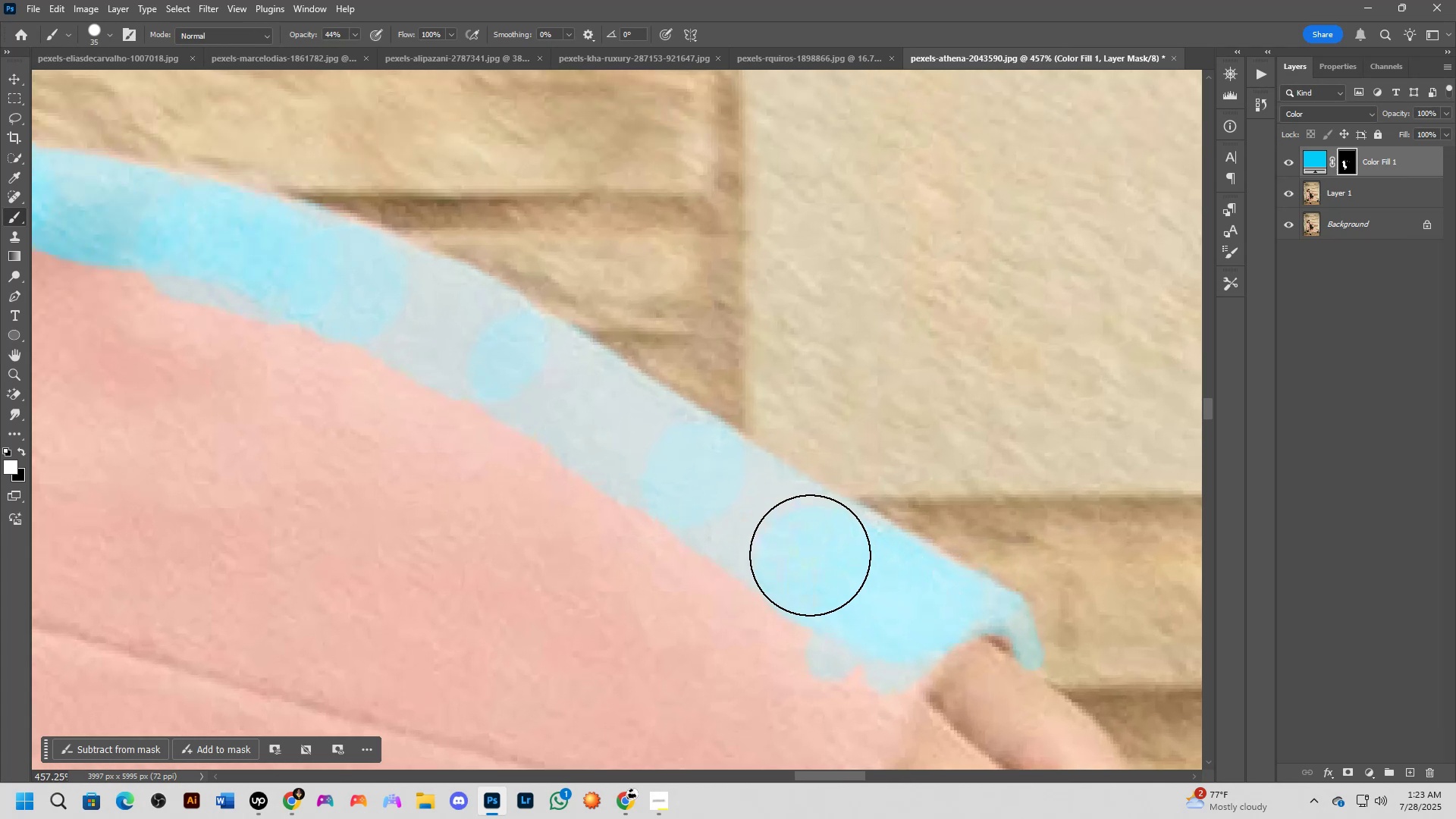 
triple_click([808, 552])
 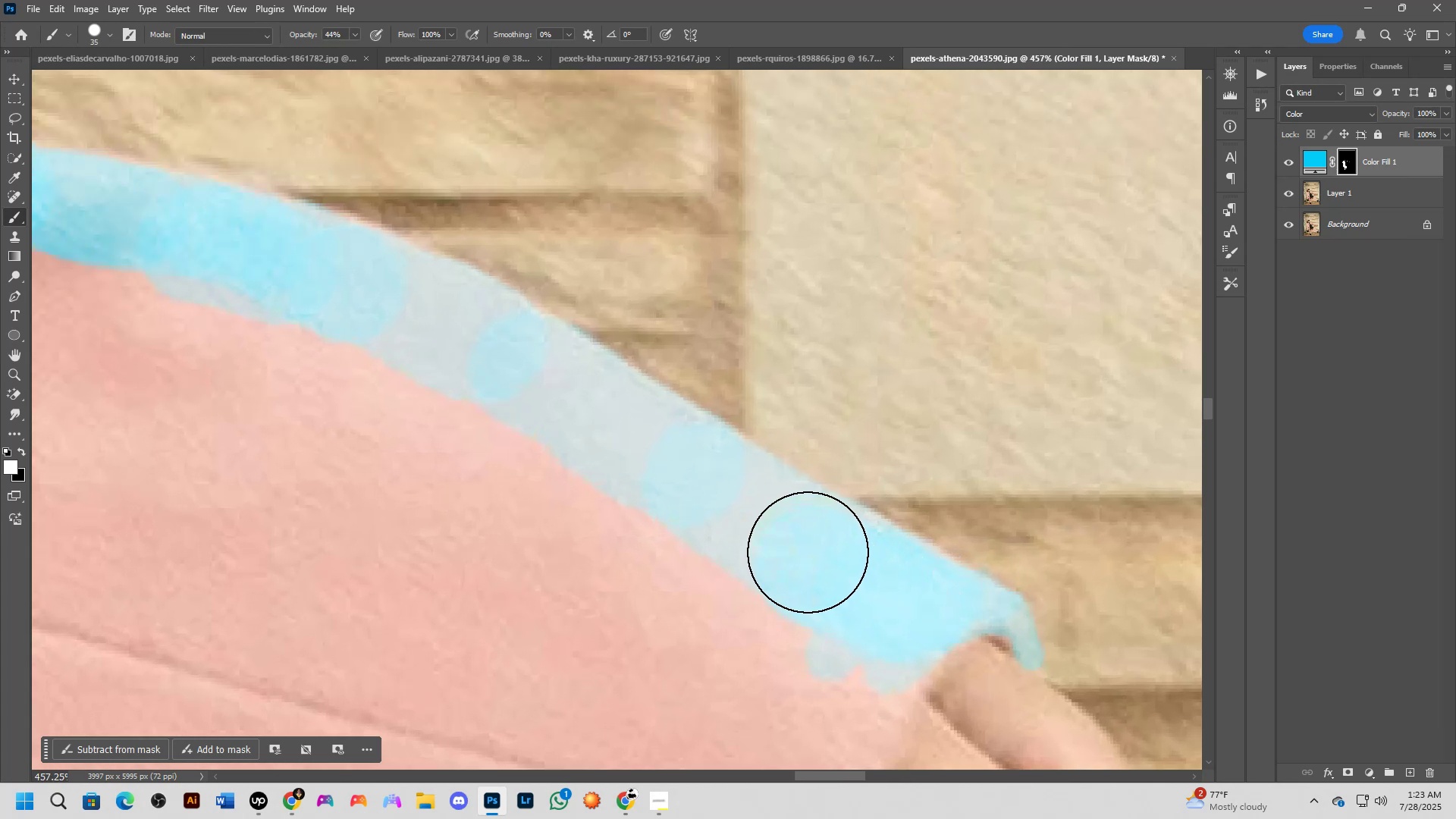 
triple_click([808, 552])
 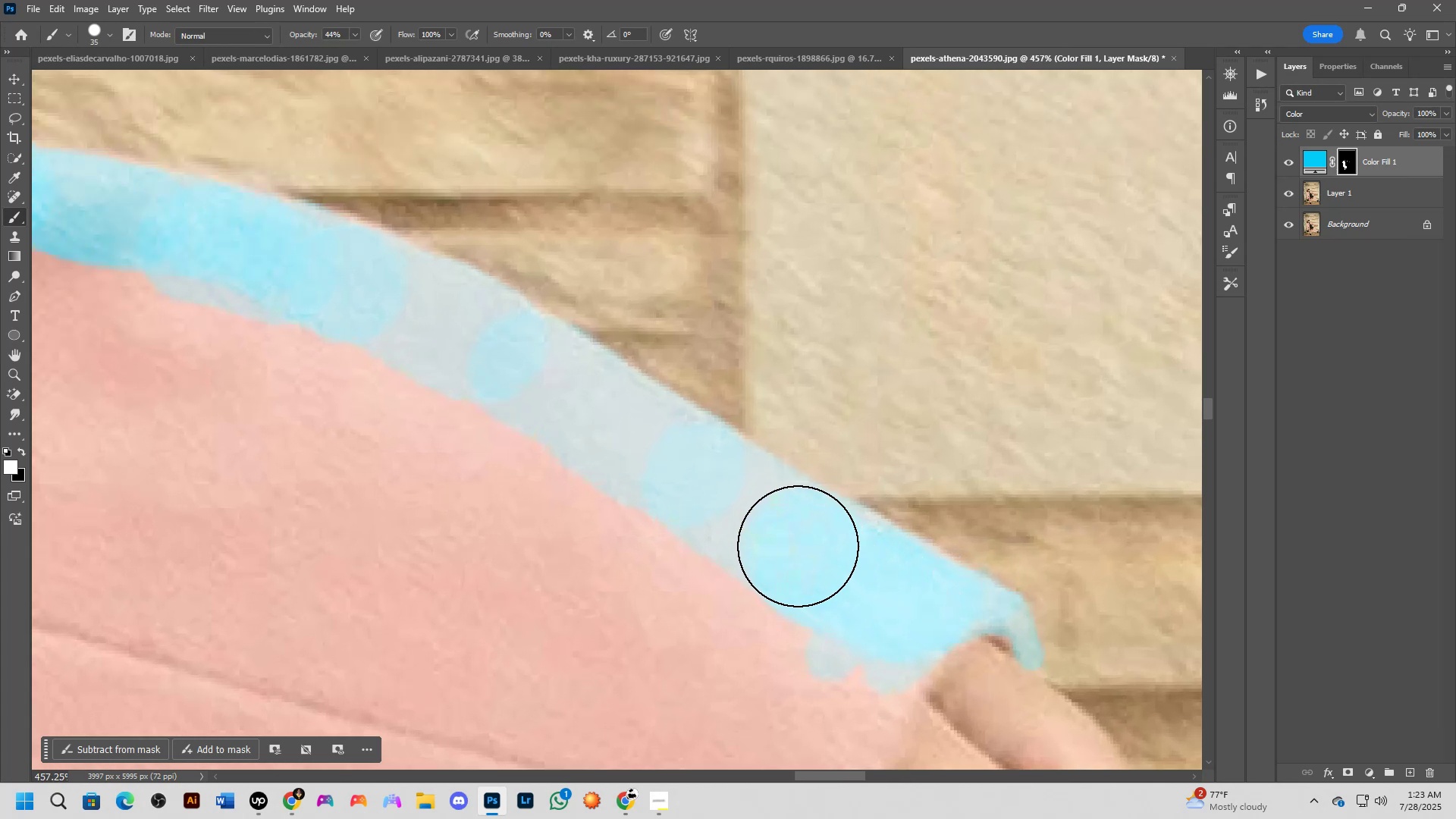 
left_click_drag(start_coordinate=[787, 541], to_coordinate=[780, 538])
 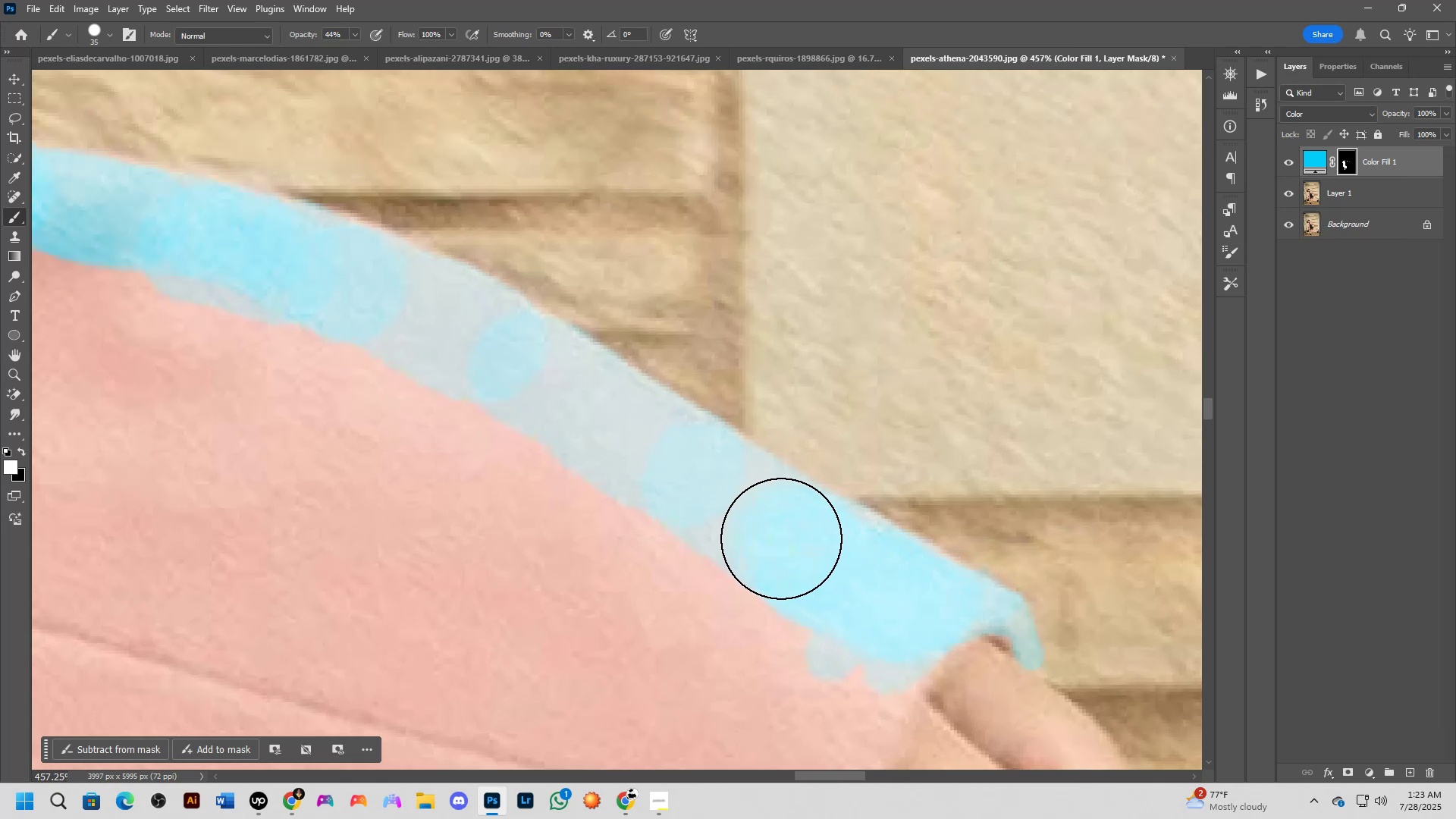 
left_click_drag(start_coordinate=[763, 528], to_coordinate=[752, 517])
 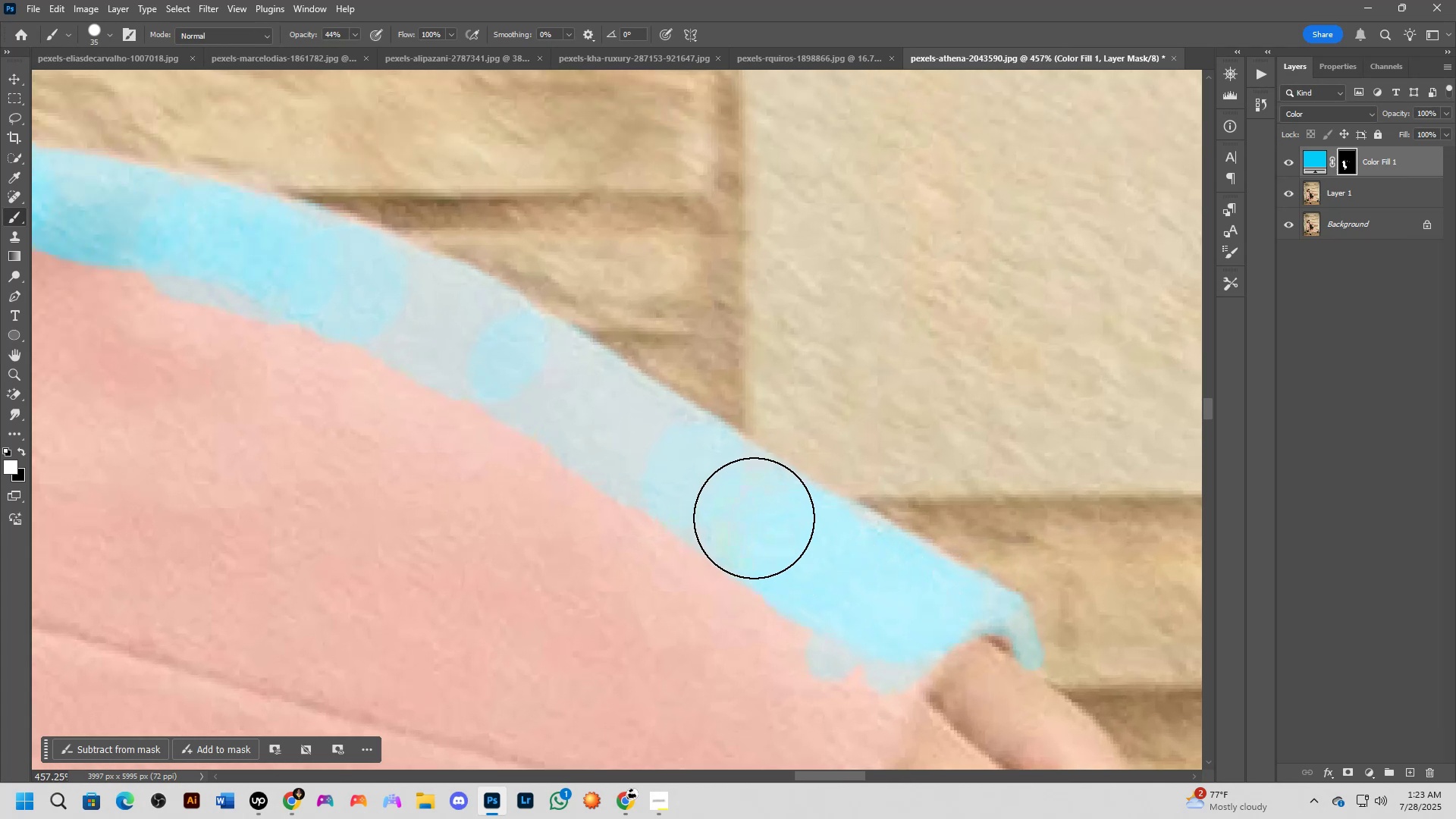 
left_click_drag(start_coordinate=[748, 513], to_coordinate=[742, 513])
 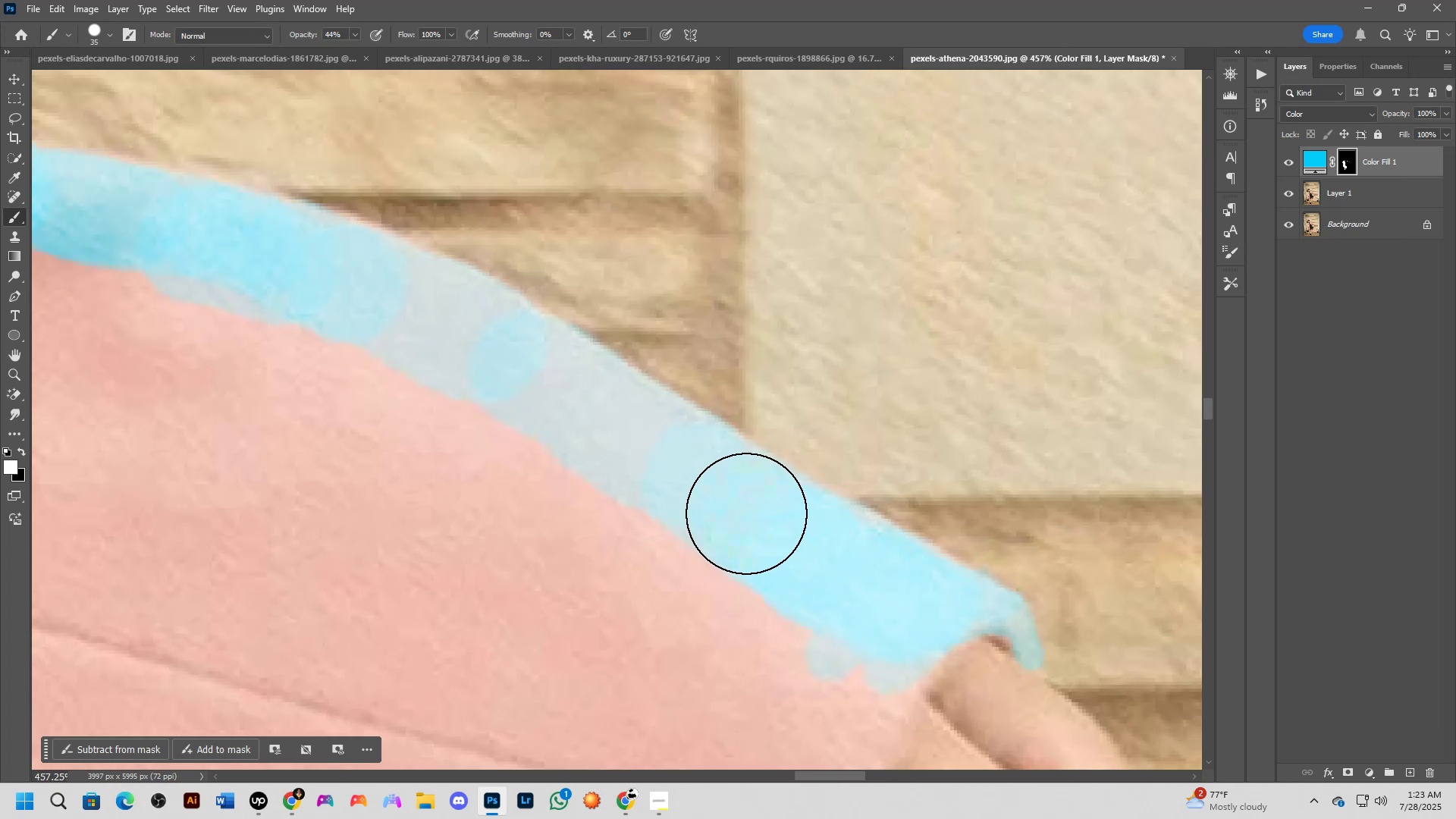 
left_click_drag(start_coordinate=[731, 510], to_coordinate=[726, 509])
 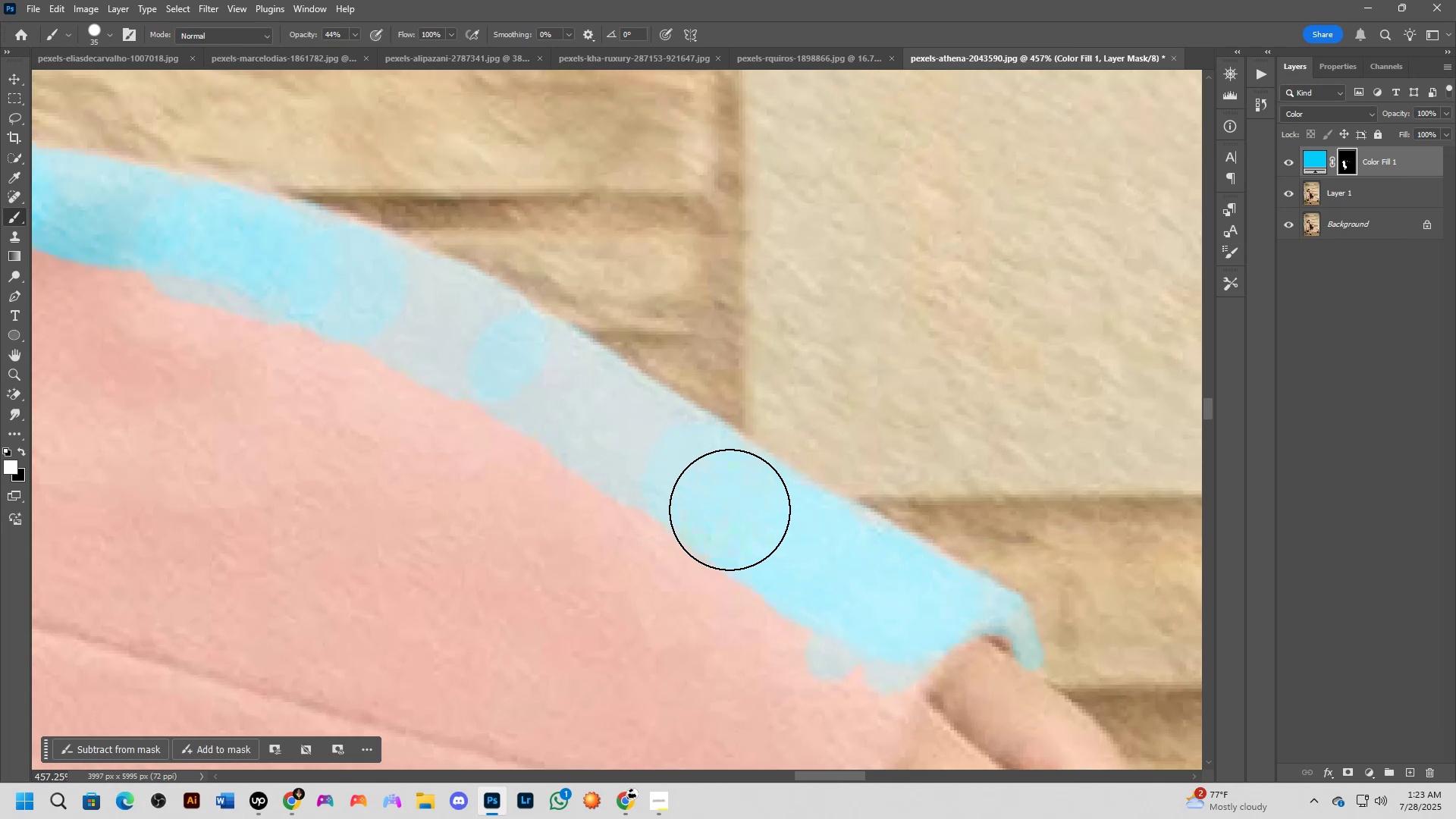 
left_click_drag(start_coordinate=[717, 504], to_coordinate=[713, 502])
 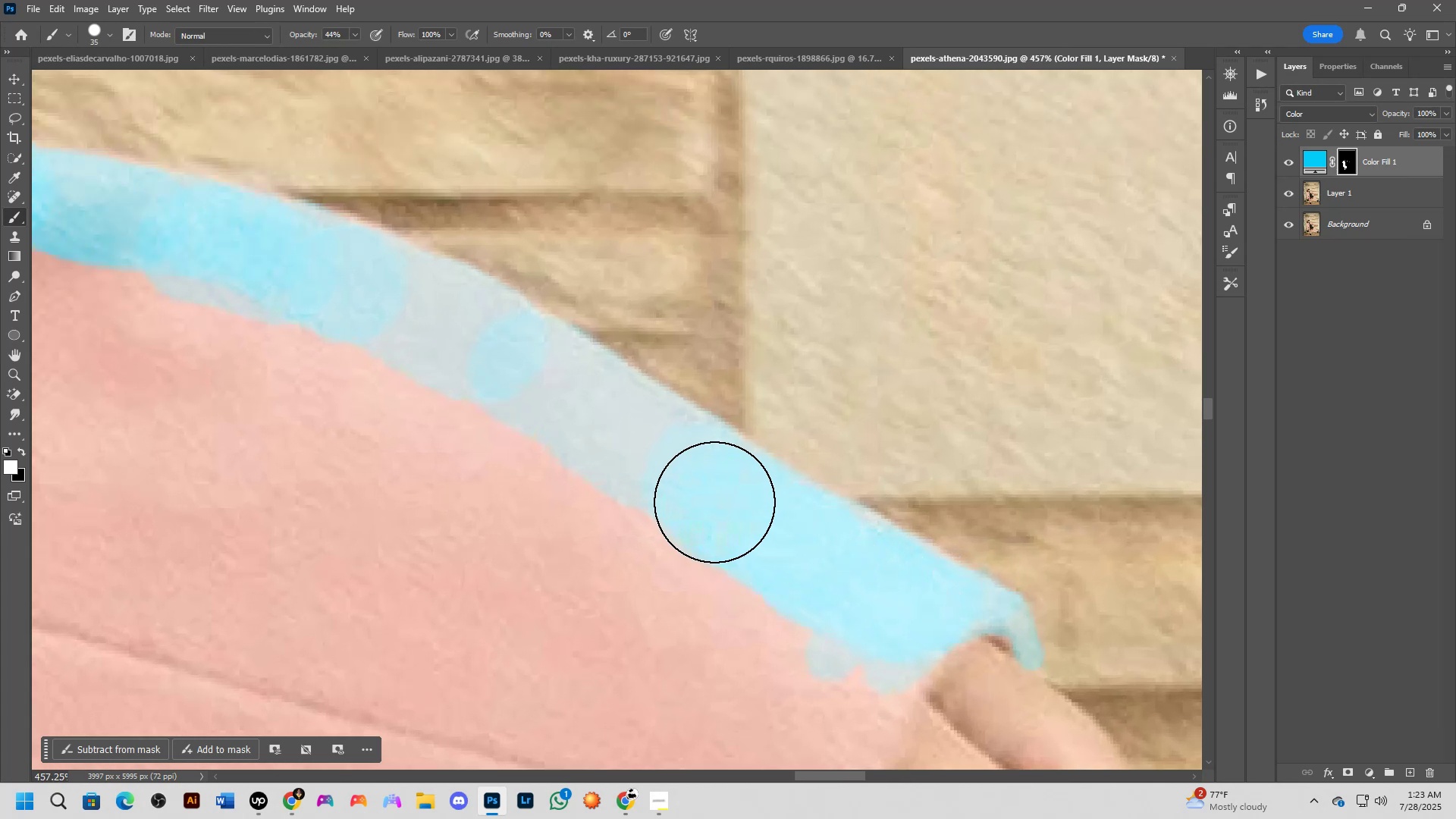 
left_click_drag(start_coordinate=[704, 494], to_coordinate=[700, 492])
 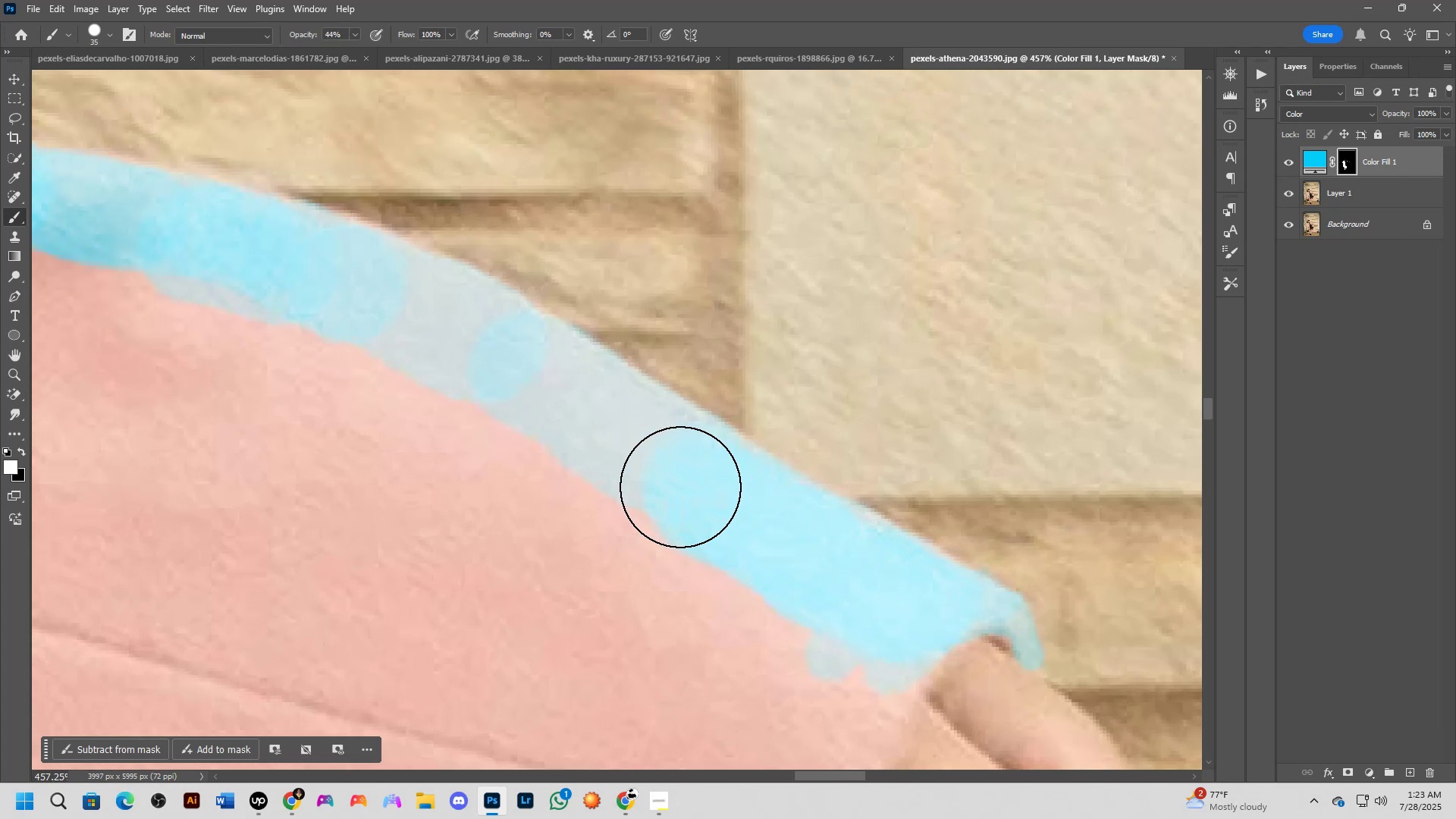 
hold_key(key=Space, duration=0.73)
 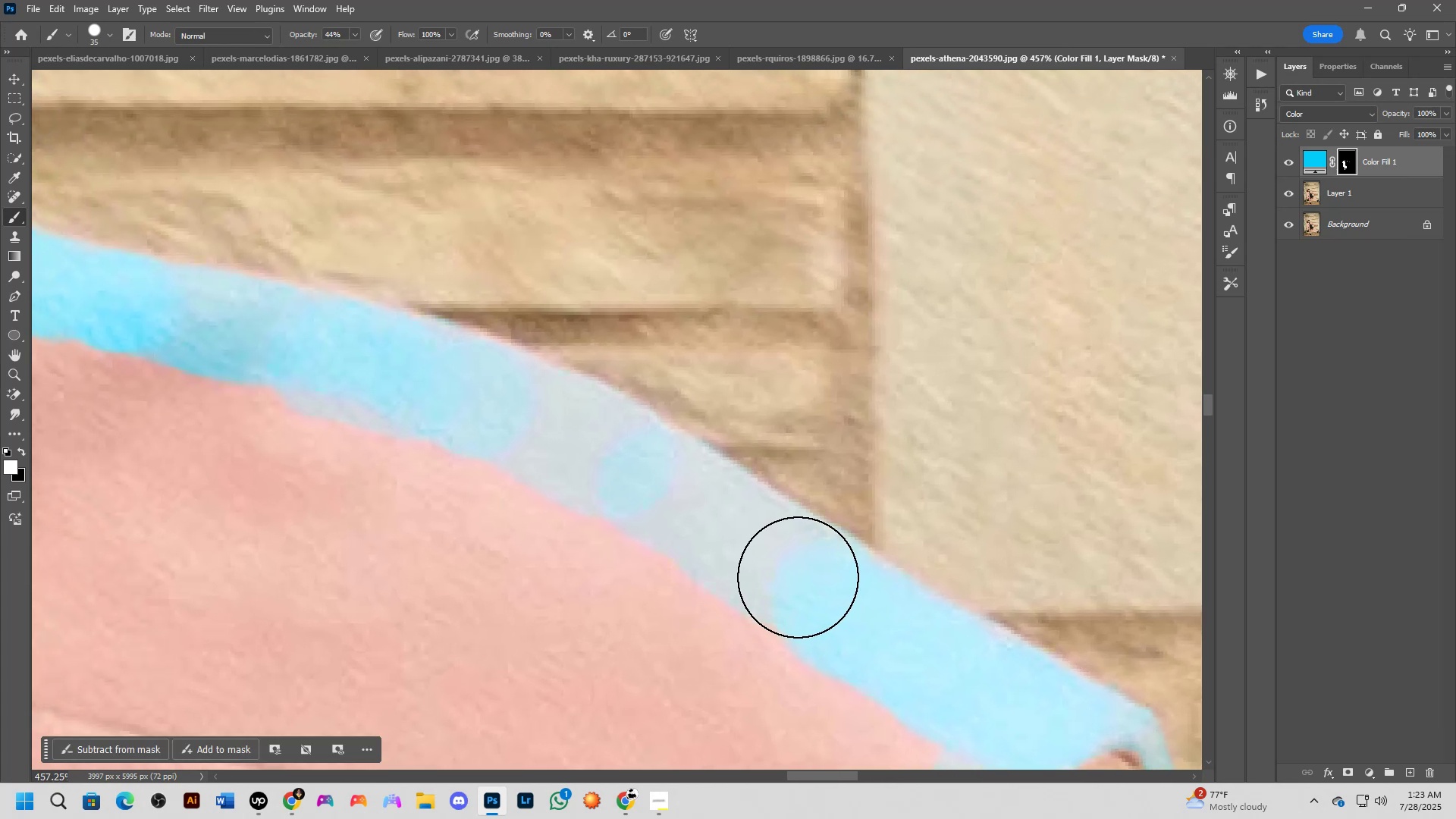 
left_click_drag(start_coordinate=[684, 494], to_coordinate=[802, 595])
 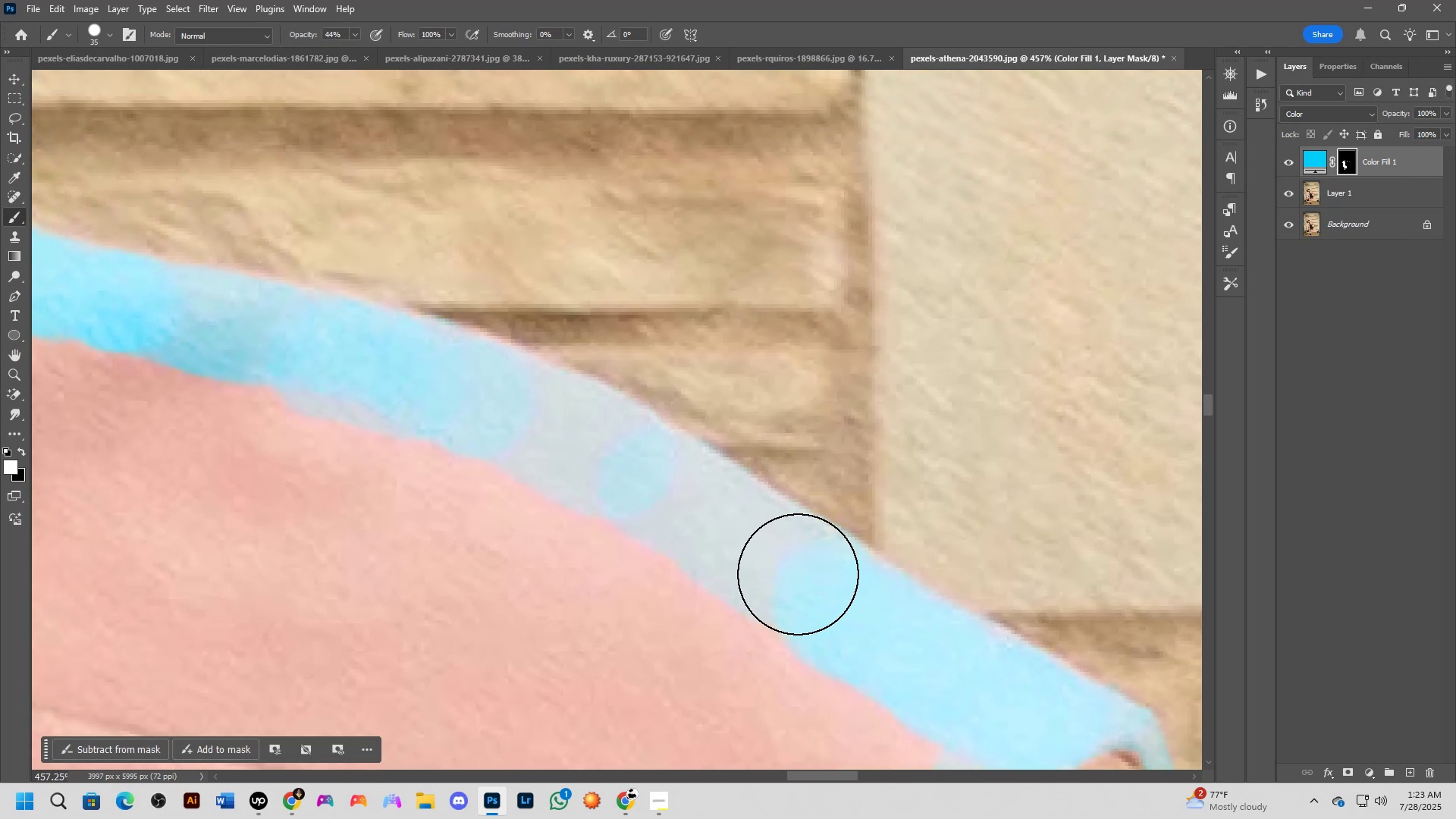 
left_click([790, 570])
 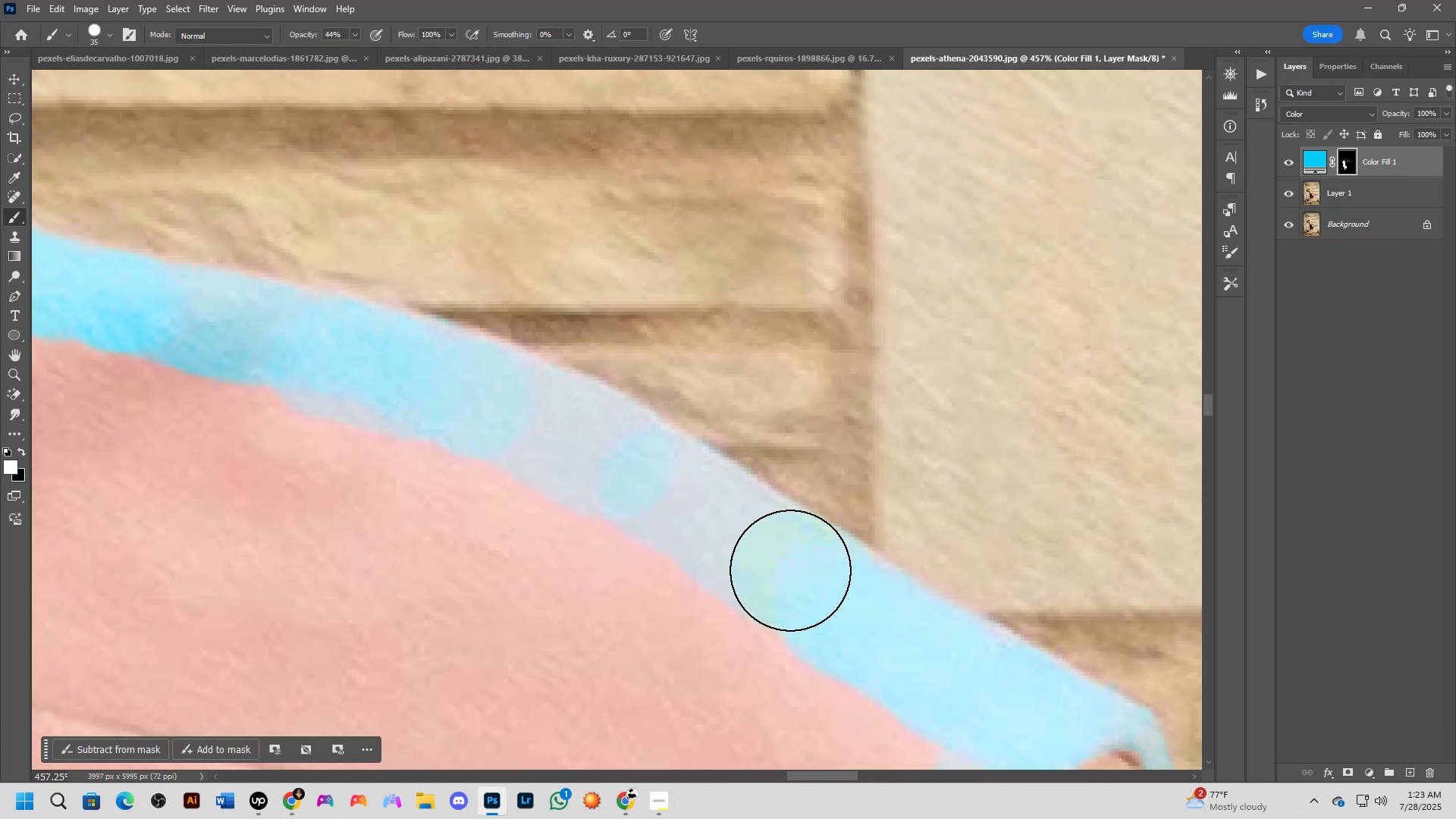 
left_click_drag(start_coordinate=[790, 570], to_coordinate=[786, 570])
 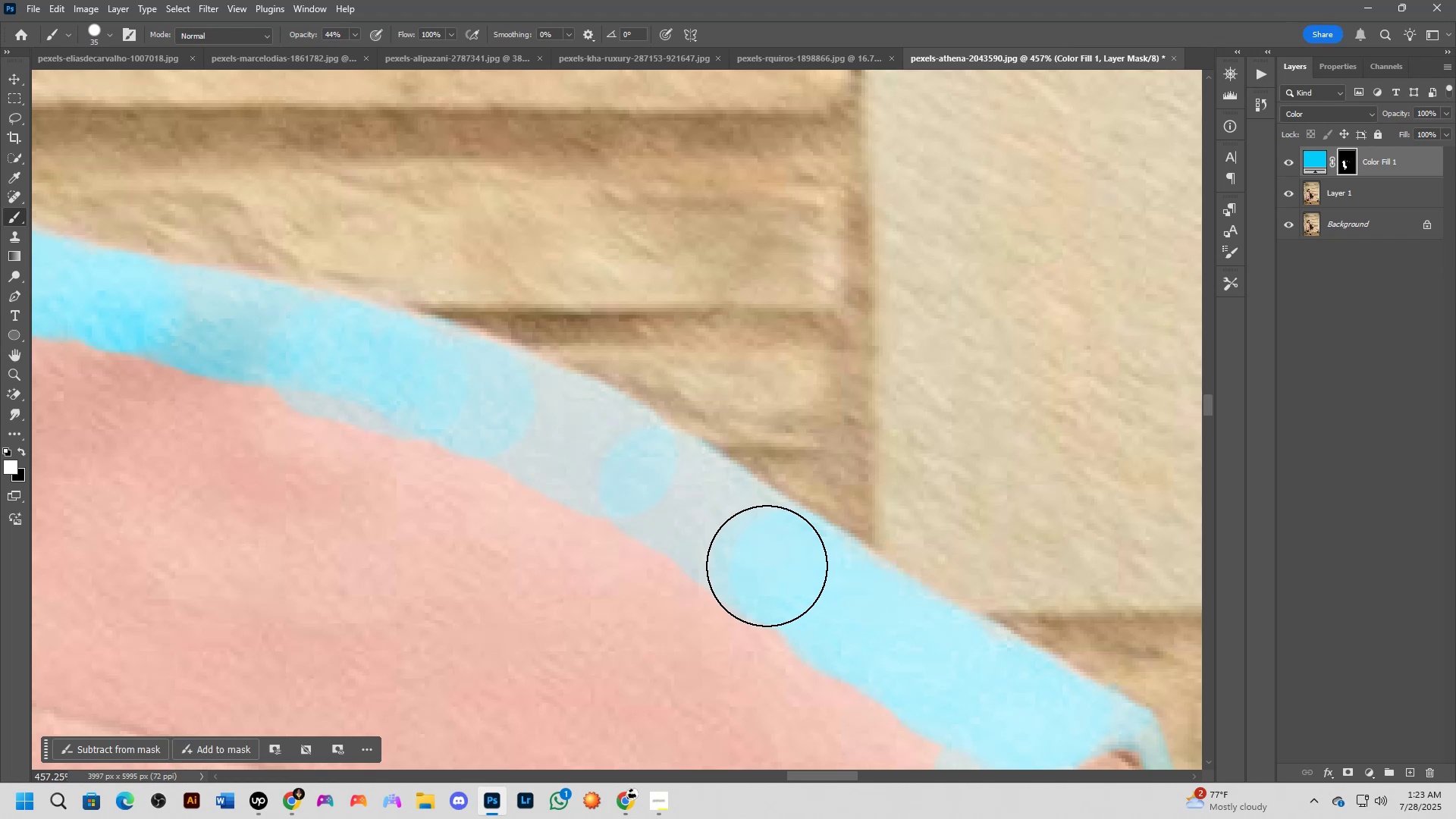 
left_click_drag(start_coordinate=[752, 554], to_coordinate=[735, 542])
 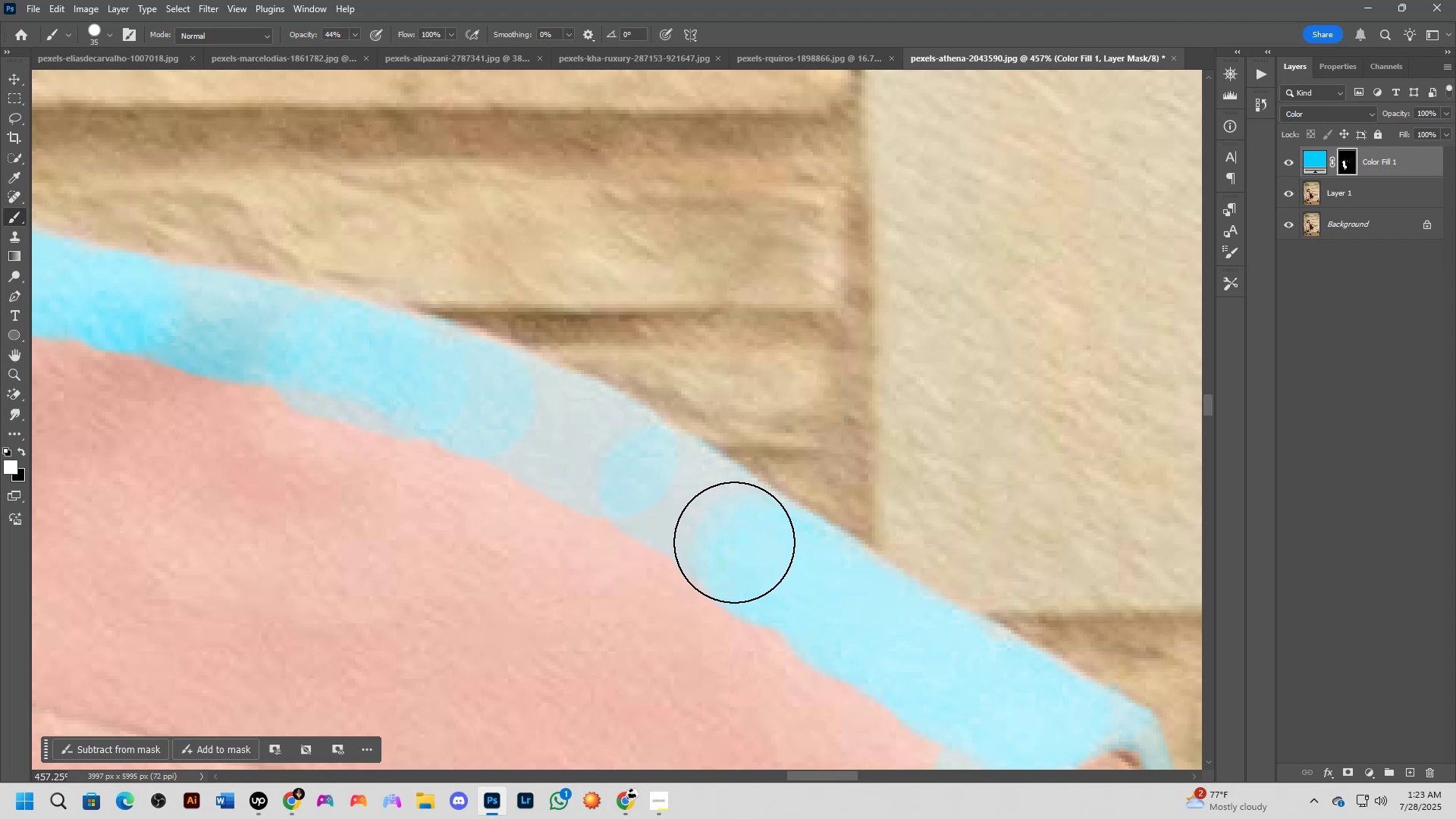 
triple_click([729, 540])
 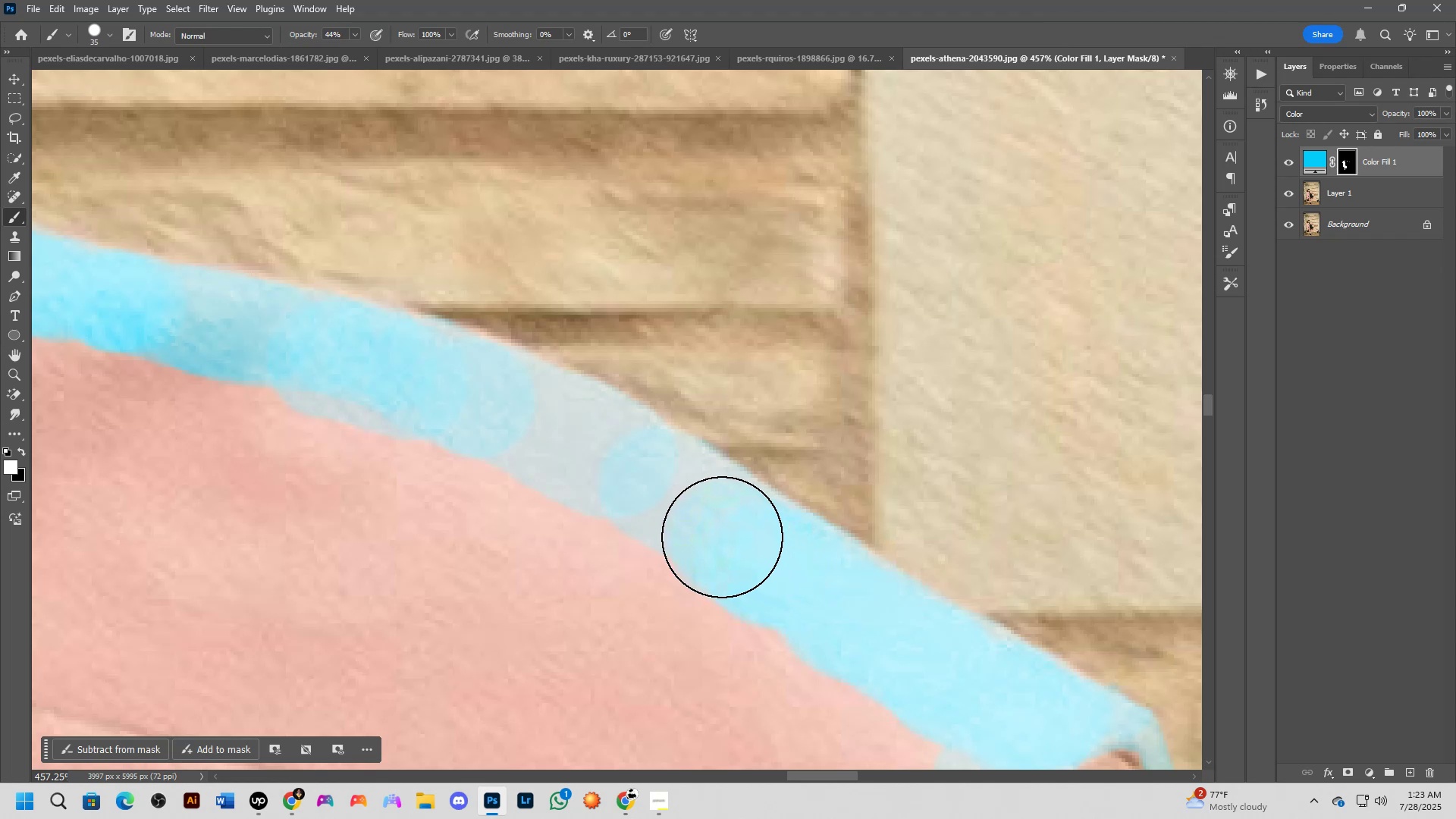 
triple_click([722, 537])
 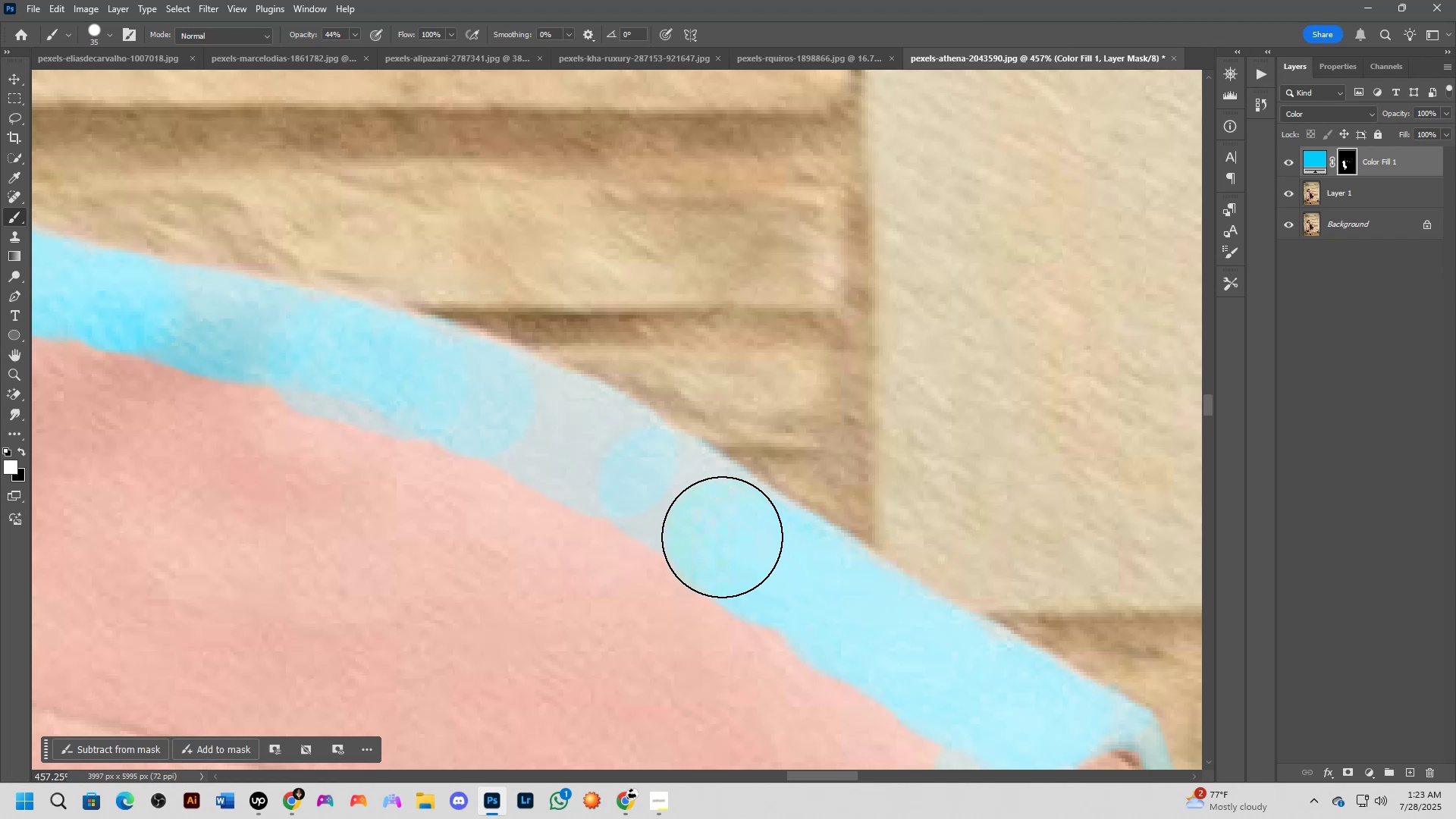 
triple_click([722, 537])
 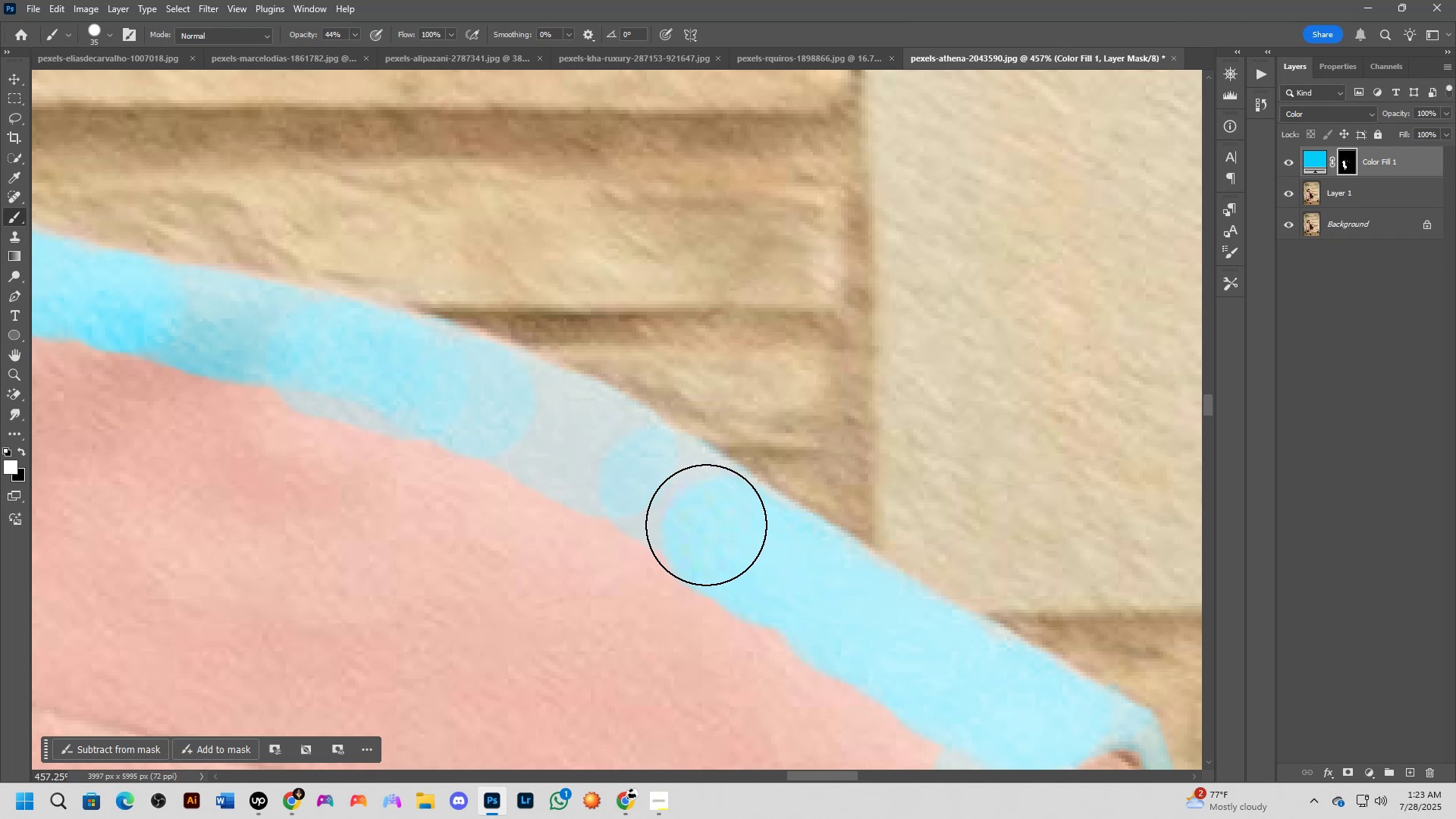 
left_click([695, 516])
 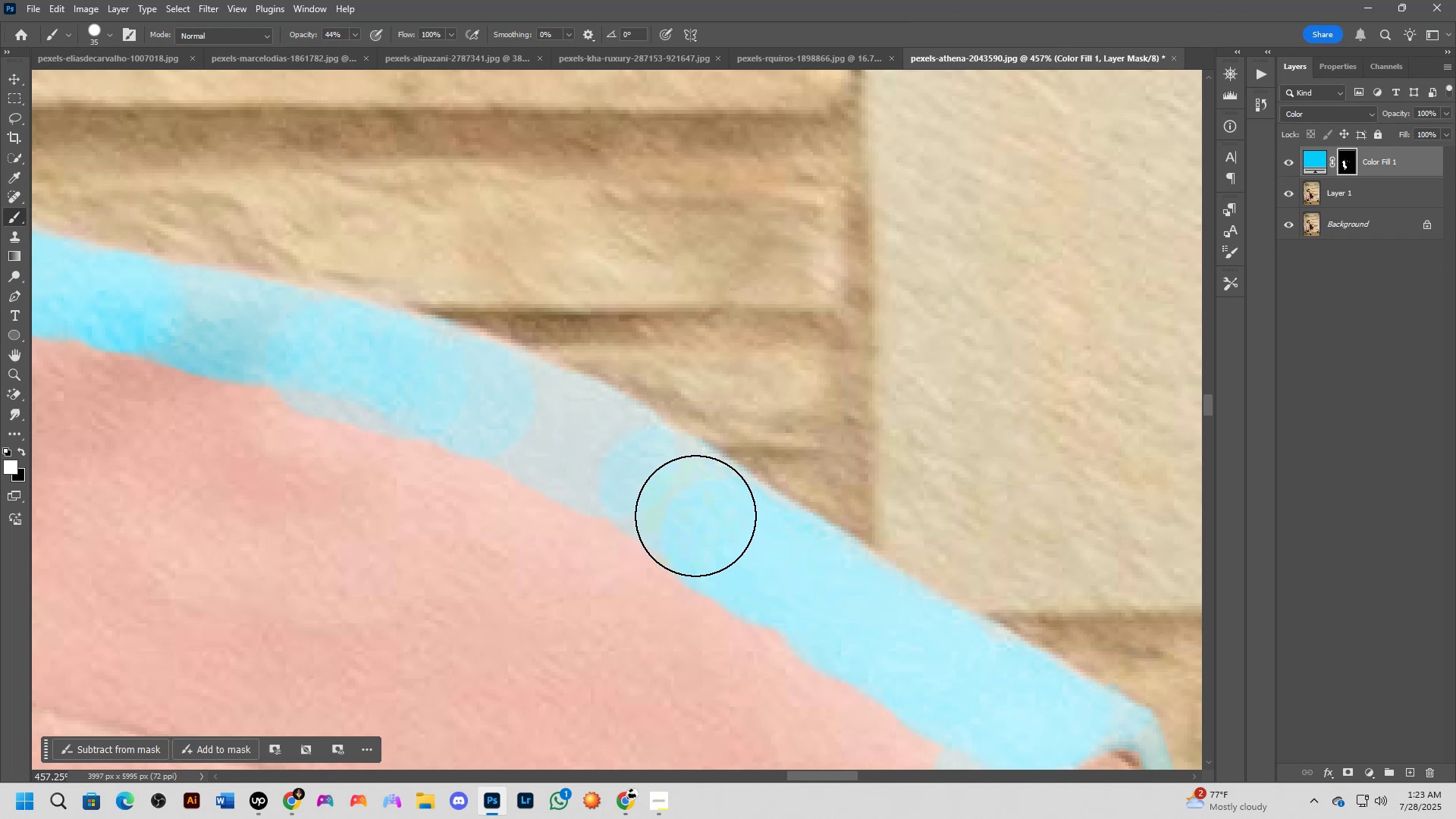 
left_click_drag(start_coordinate=[686, 509], to_coordinate=[681, 506])
 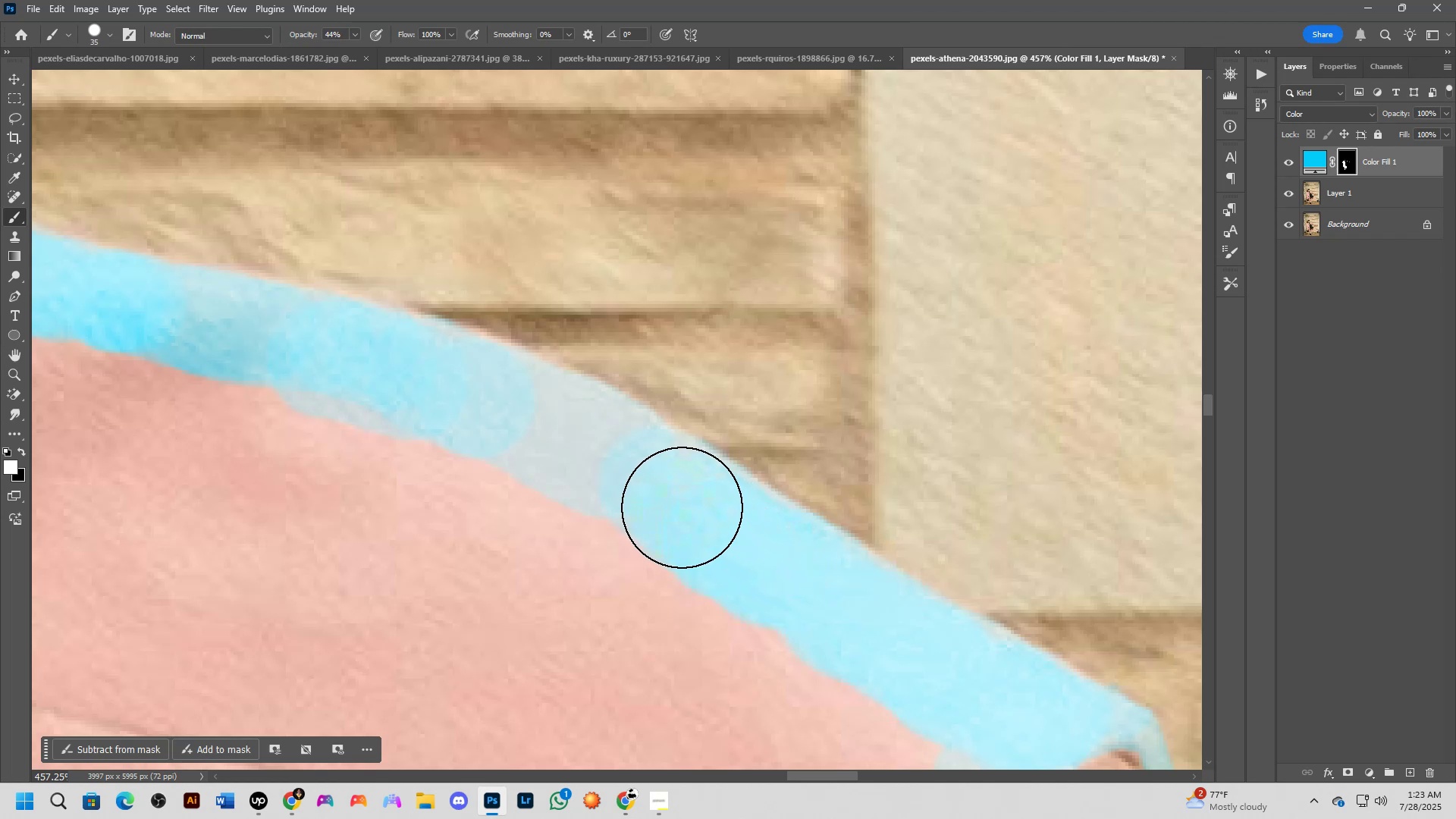 
left_click_drag(start_coordinate=[674, 503], to_coordinate=[667, 500])
 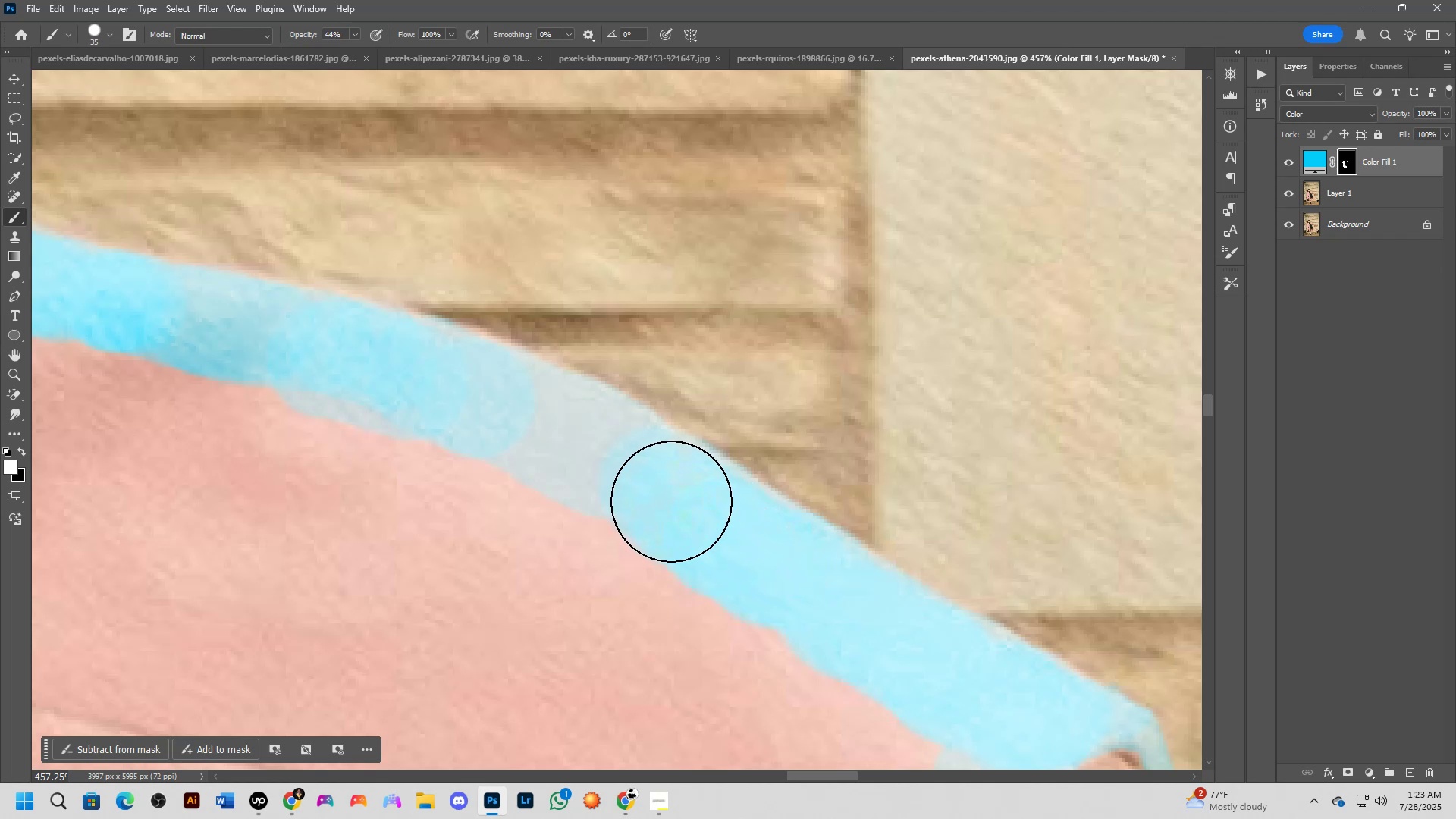 
left_click_drag(start_coordinate=[654, 496], to_coordinate=[646, 492])
 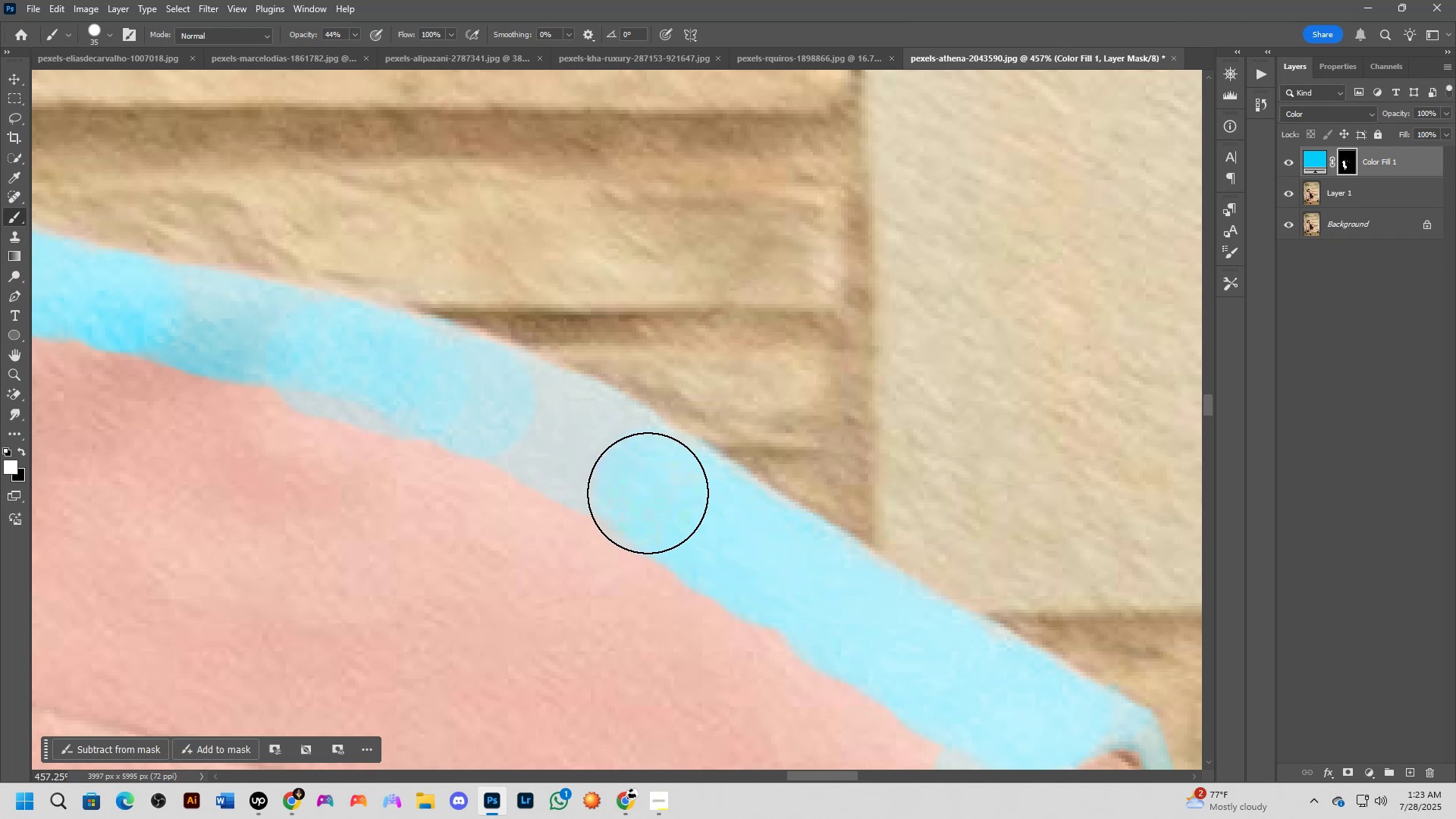 
left_click_drag(start_coordinate=[641, 486], to_coordinate=[637, 483])
 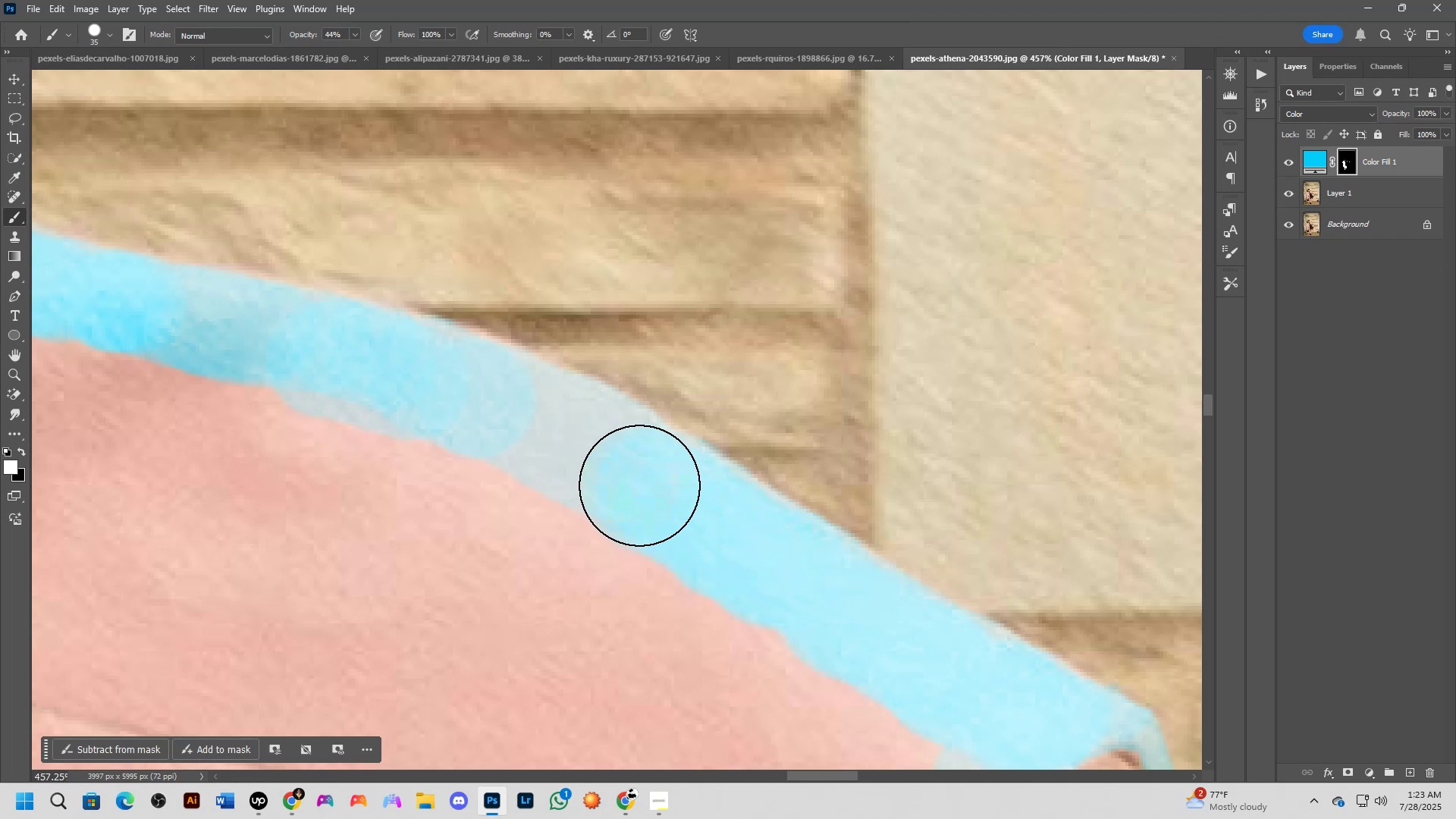 
left_click_drag(start_coordinate=[633, 479], to_coordinate=[628, 477])
 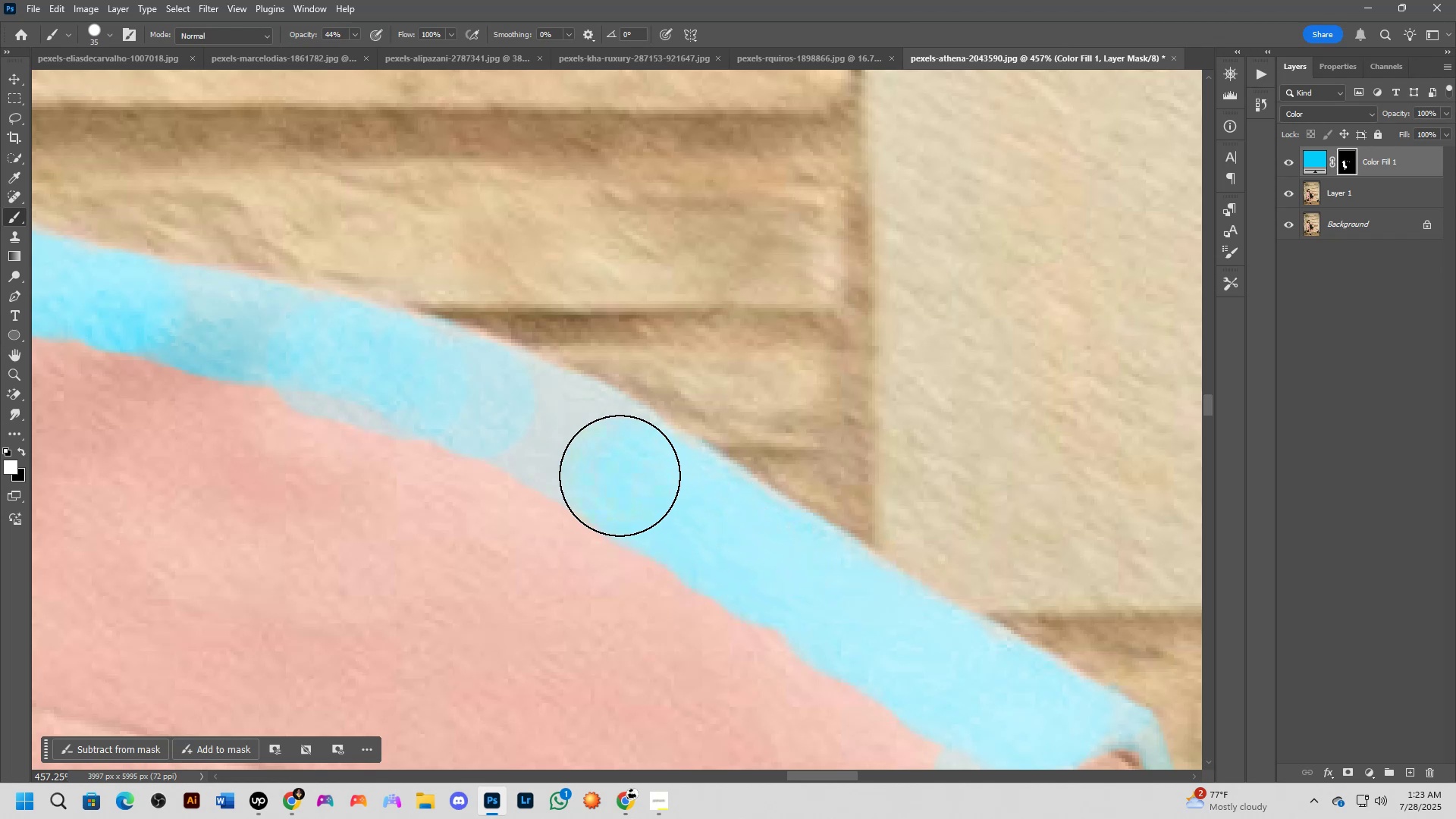 
hold_key(key=Space, duration=0.63)
 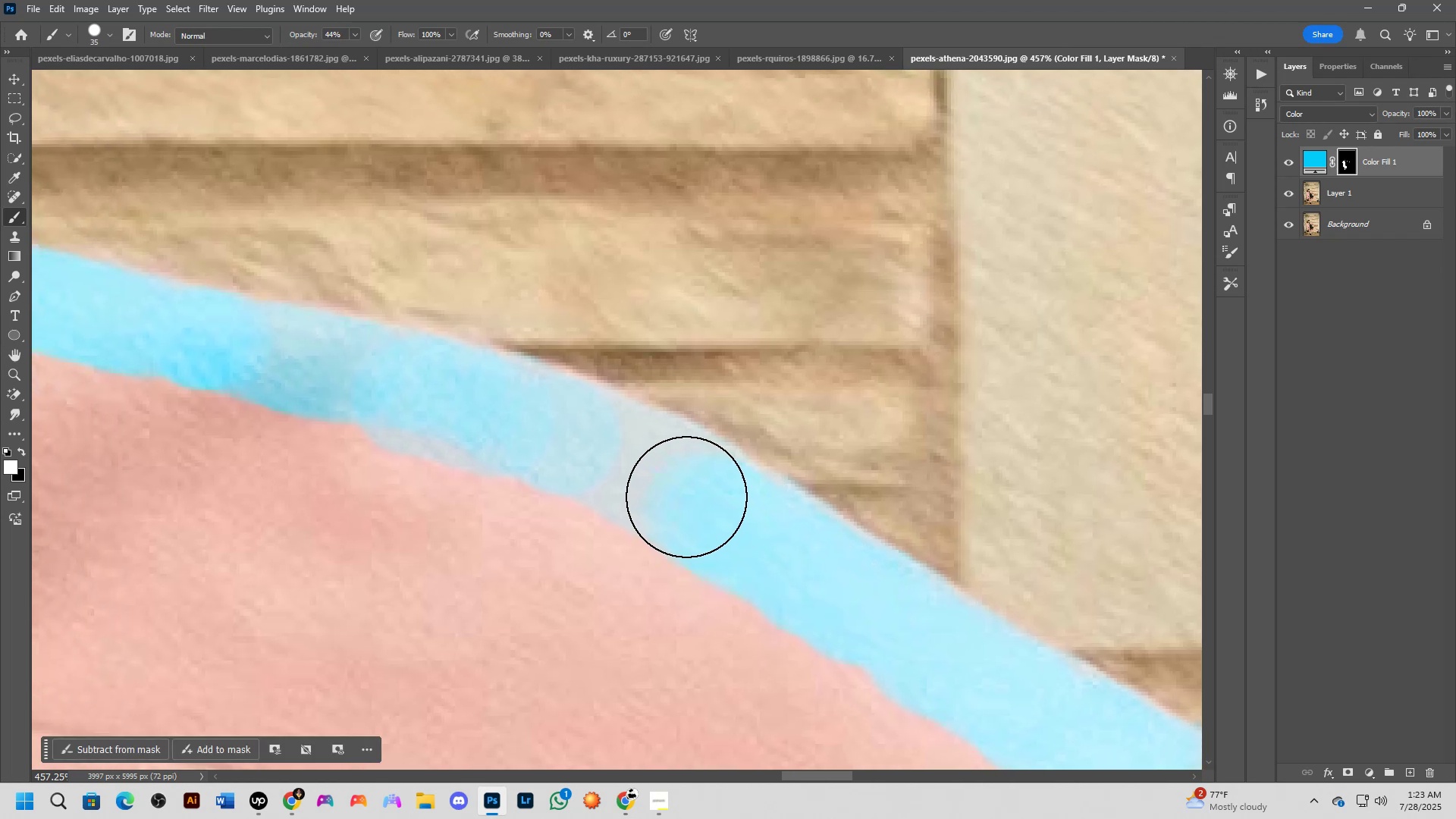 
left_click_drag(start_coordinate=[625, 485], to_coordinate=[711, 522])
 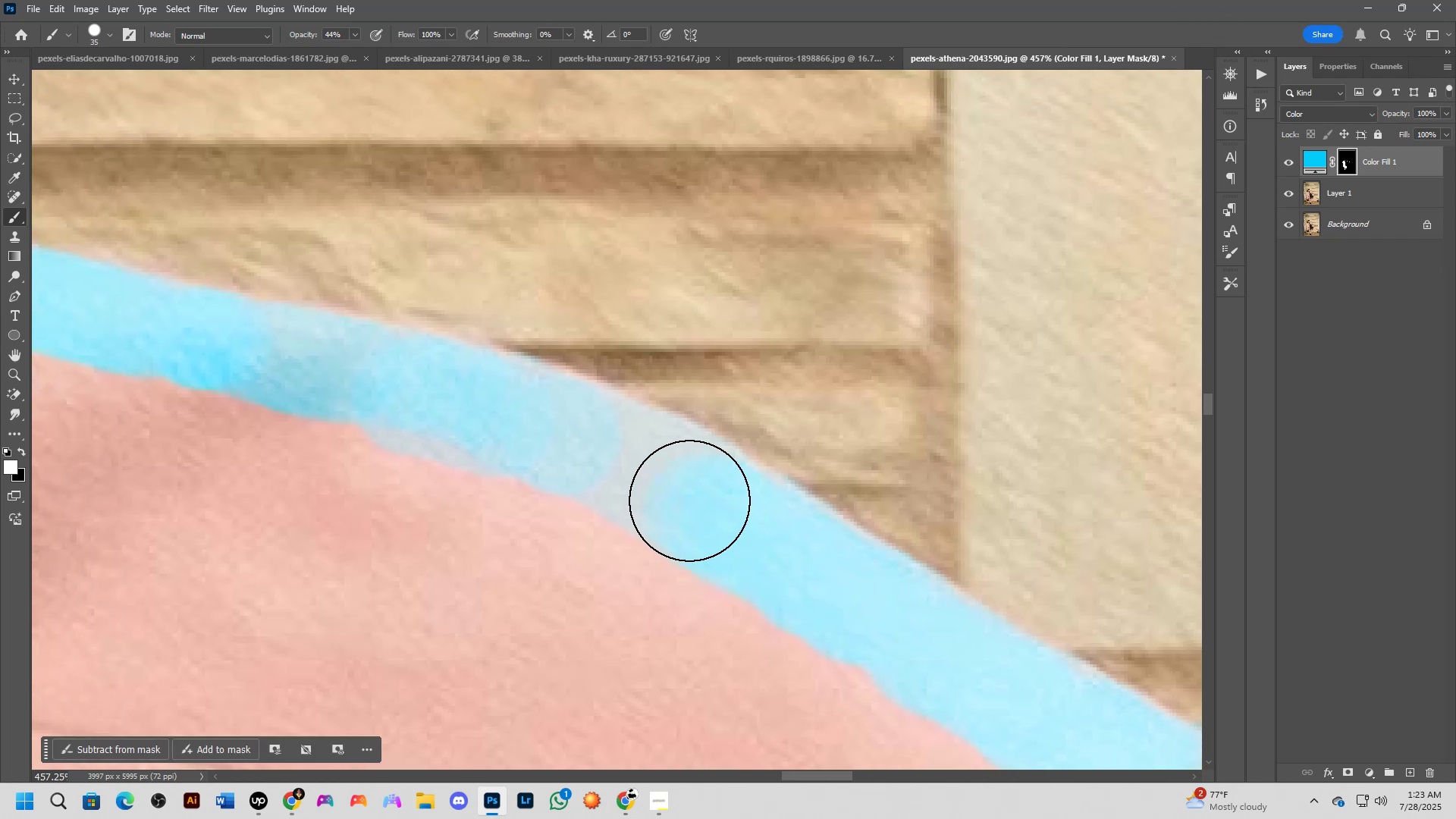 
left_click([686, 497])
 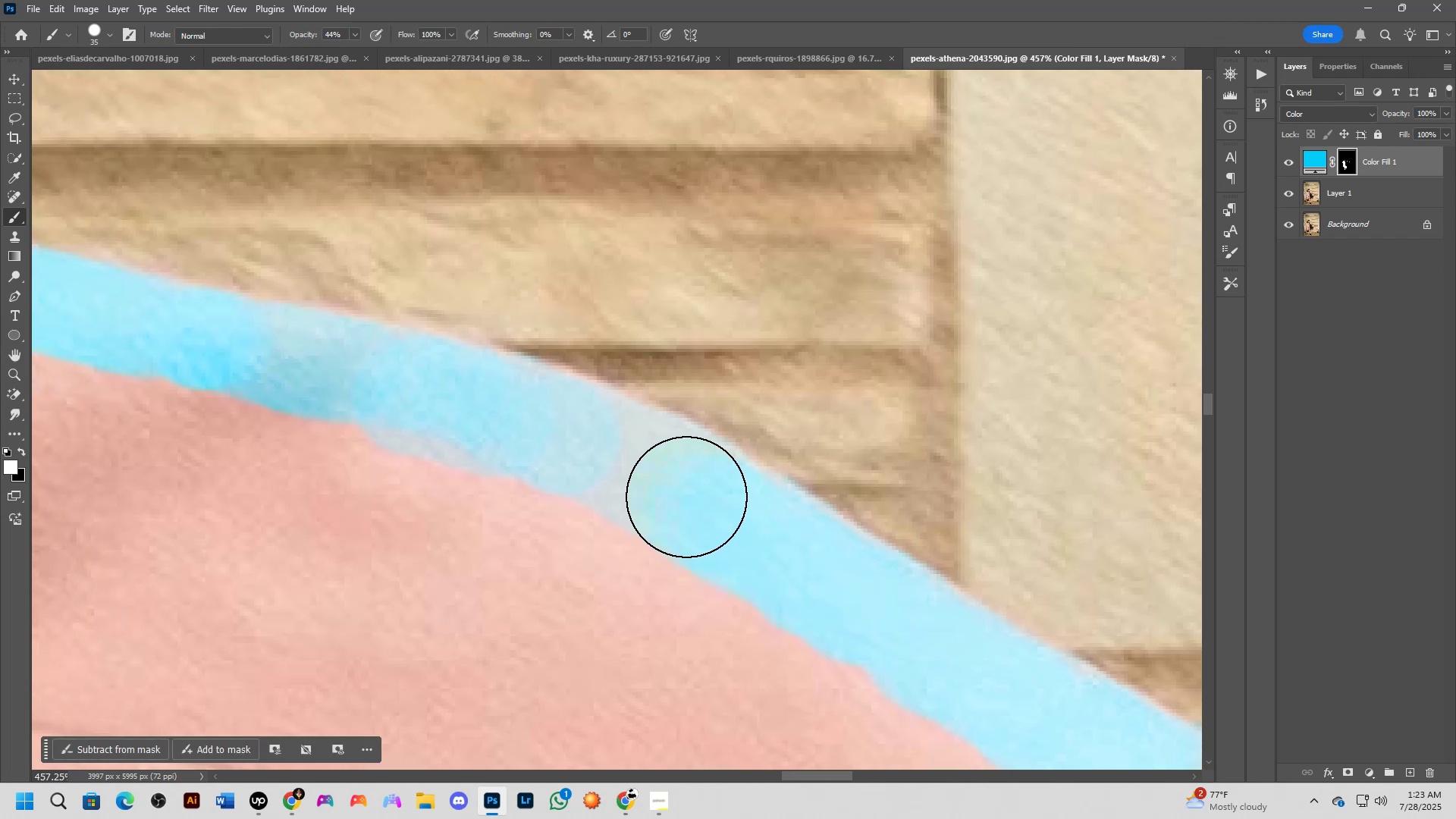 
left_click_drag(start_coordinate=[678, 490], to_coordinate=[658, 479])
 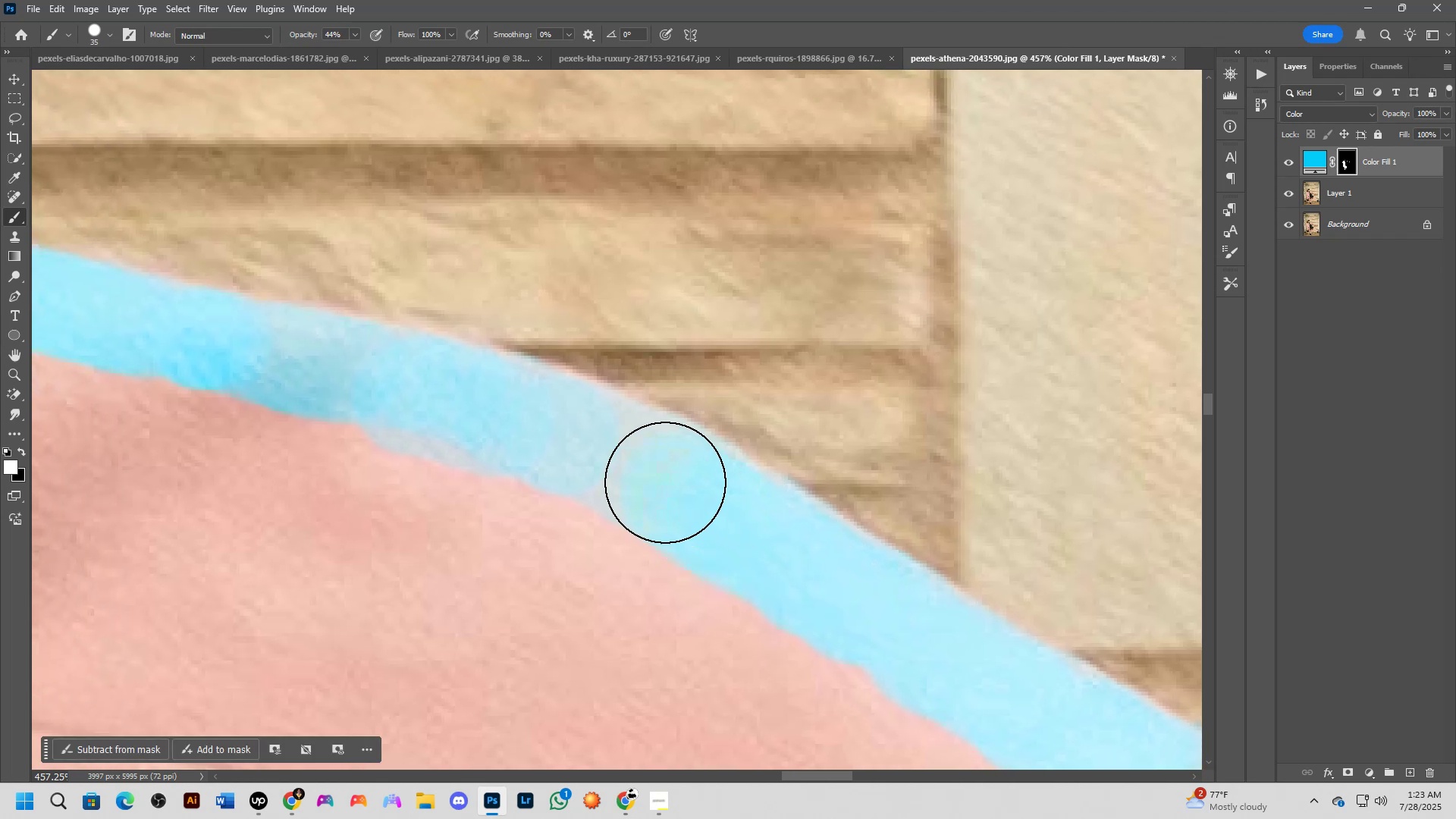 
left_click_drag(start_coordinate=[629, 463], to_coordinate=[605, 447])
 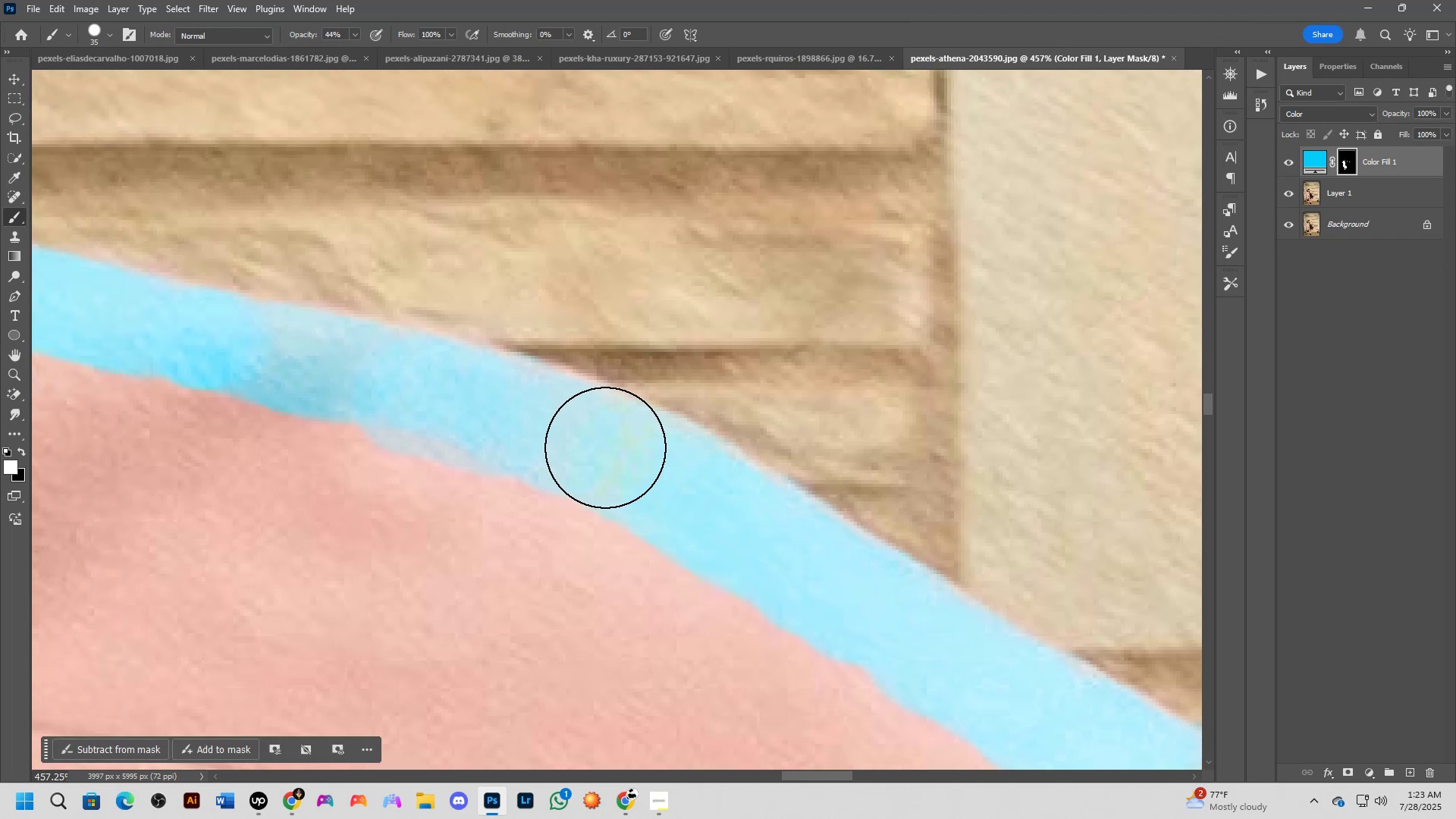 
left_click_drag(start_coordinate=[601, 448], to_coordinate=[597, 449])
 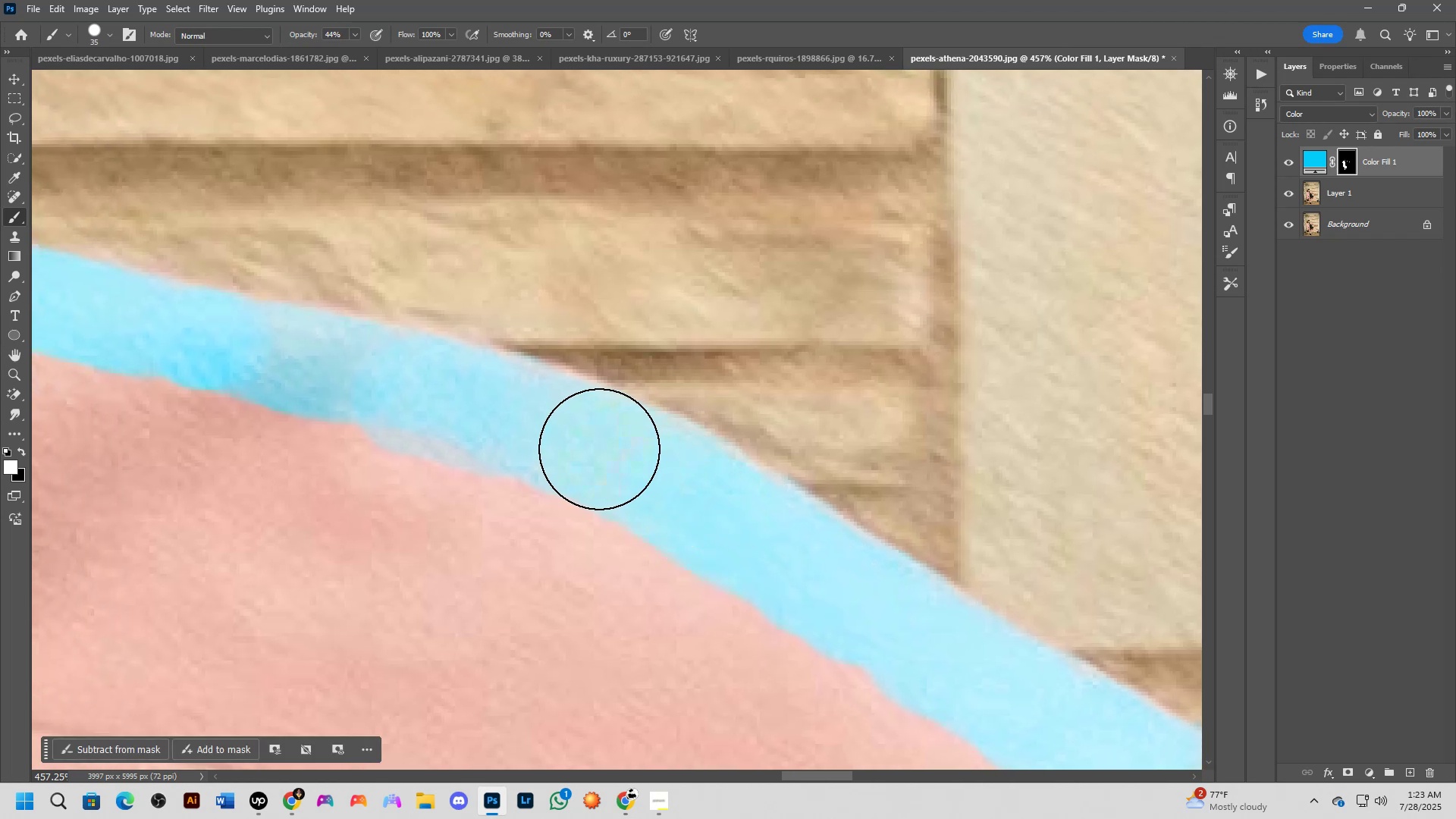 
left_click_drag(start_coordinate=[588, 449], to_coordinate=[579, 446])
 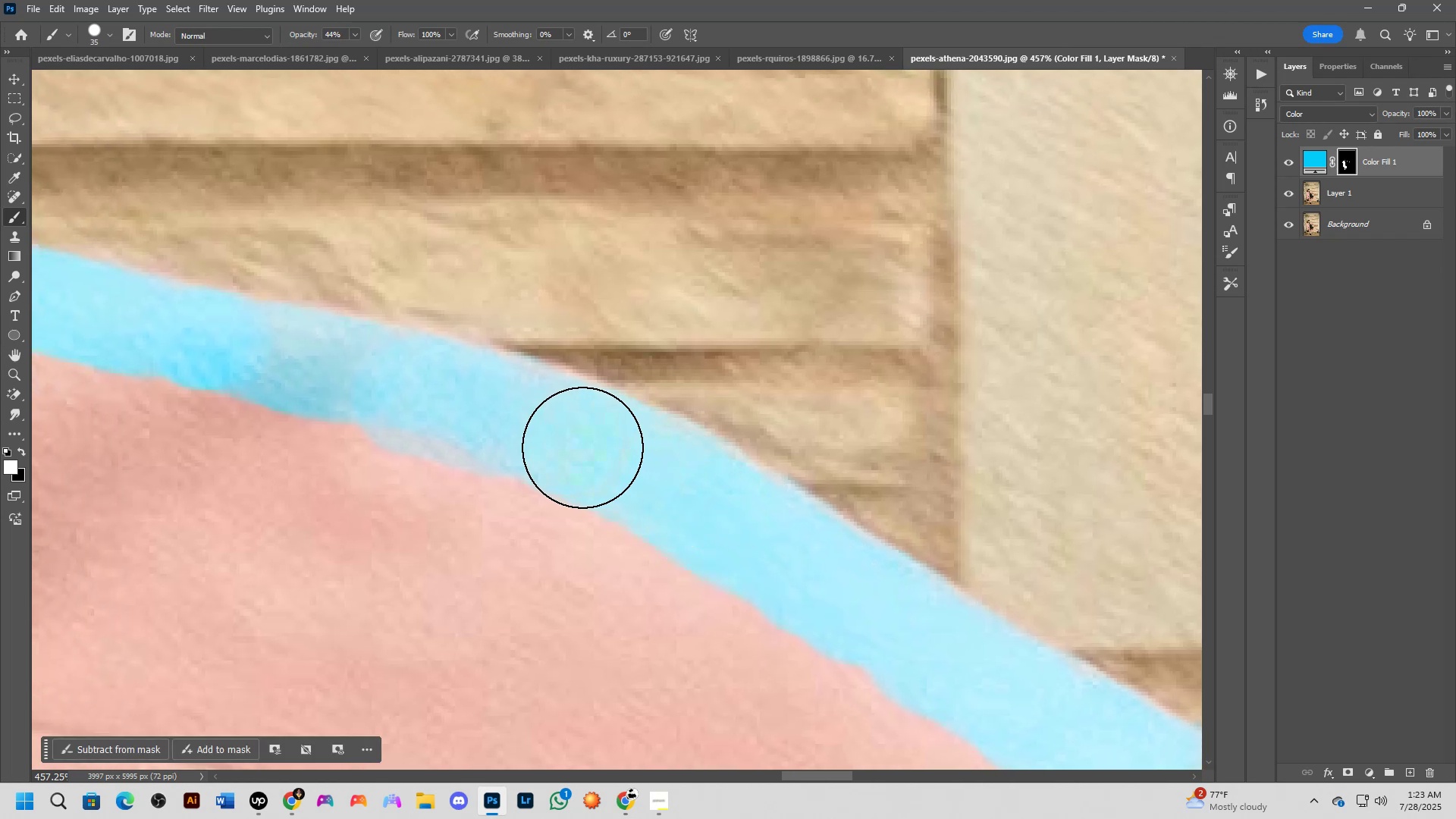 
left_click_drag(start_coordinate=[563, 443], to_coordinate=[553, 442])
 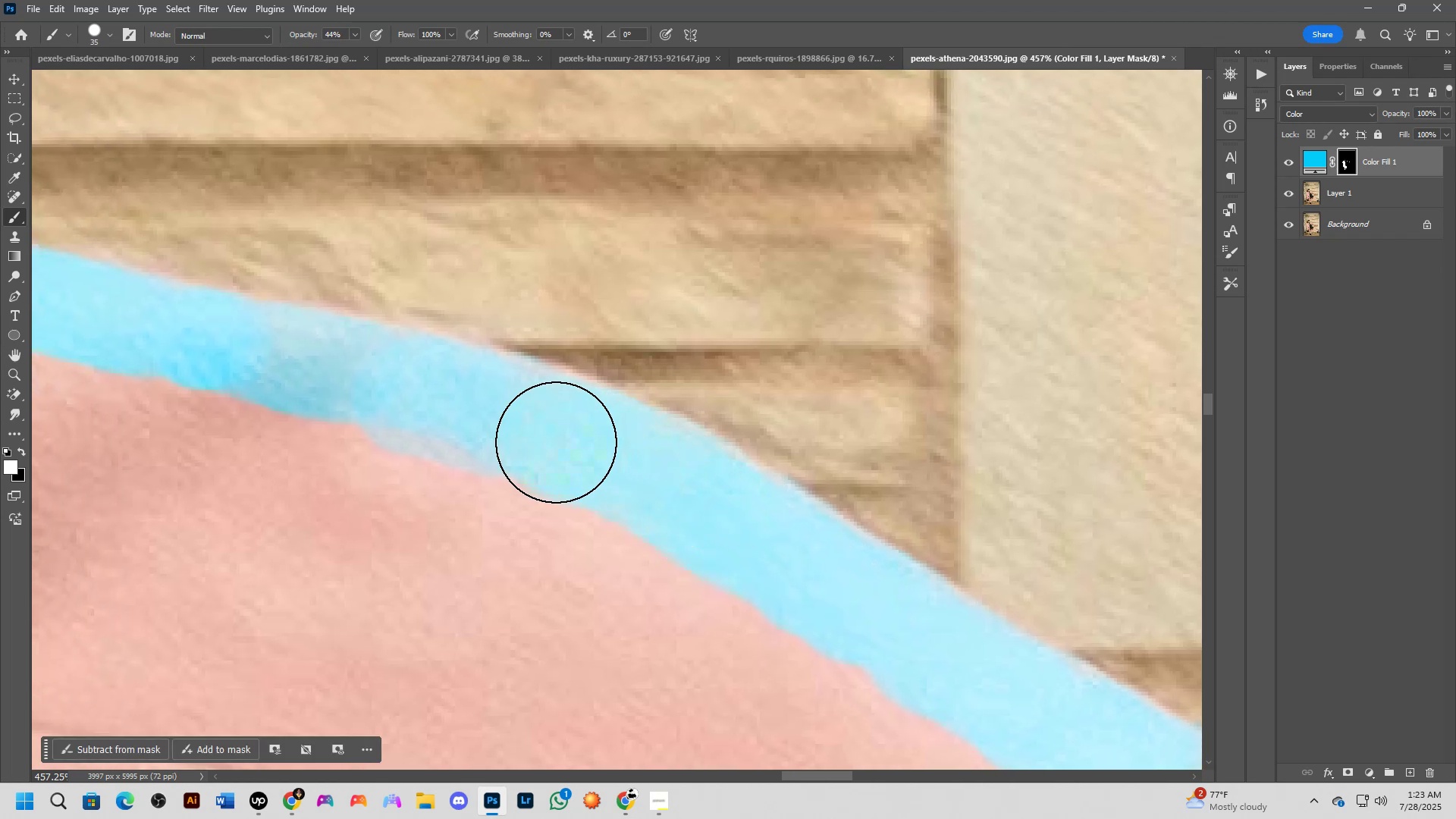 
left_click_drag(start_coordinate=[543, 441], to_coordinate=[536, 439])
 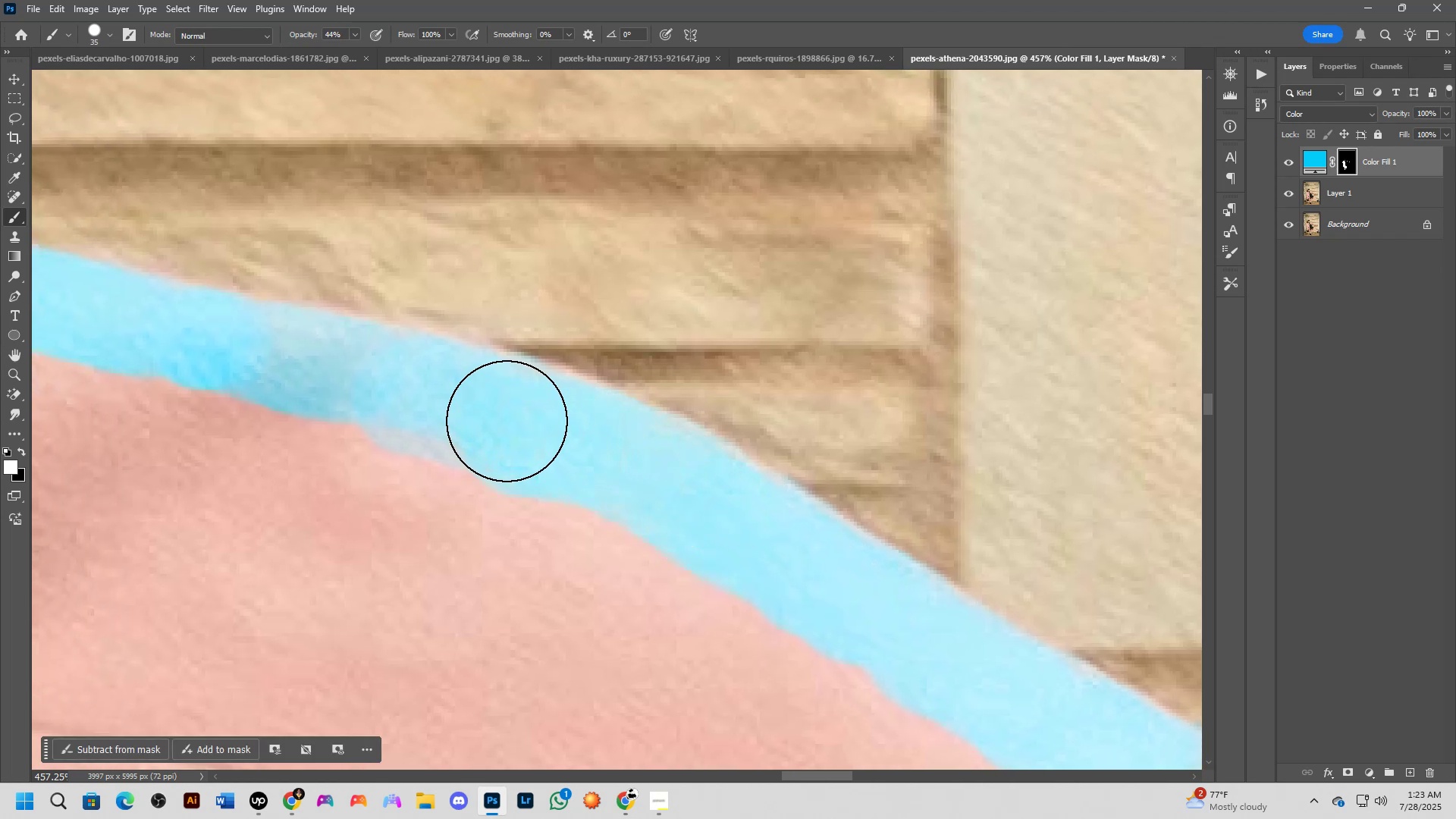 
triple_click([505, 419])
 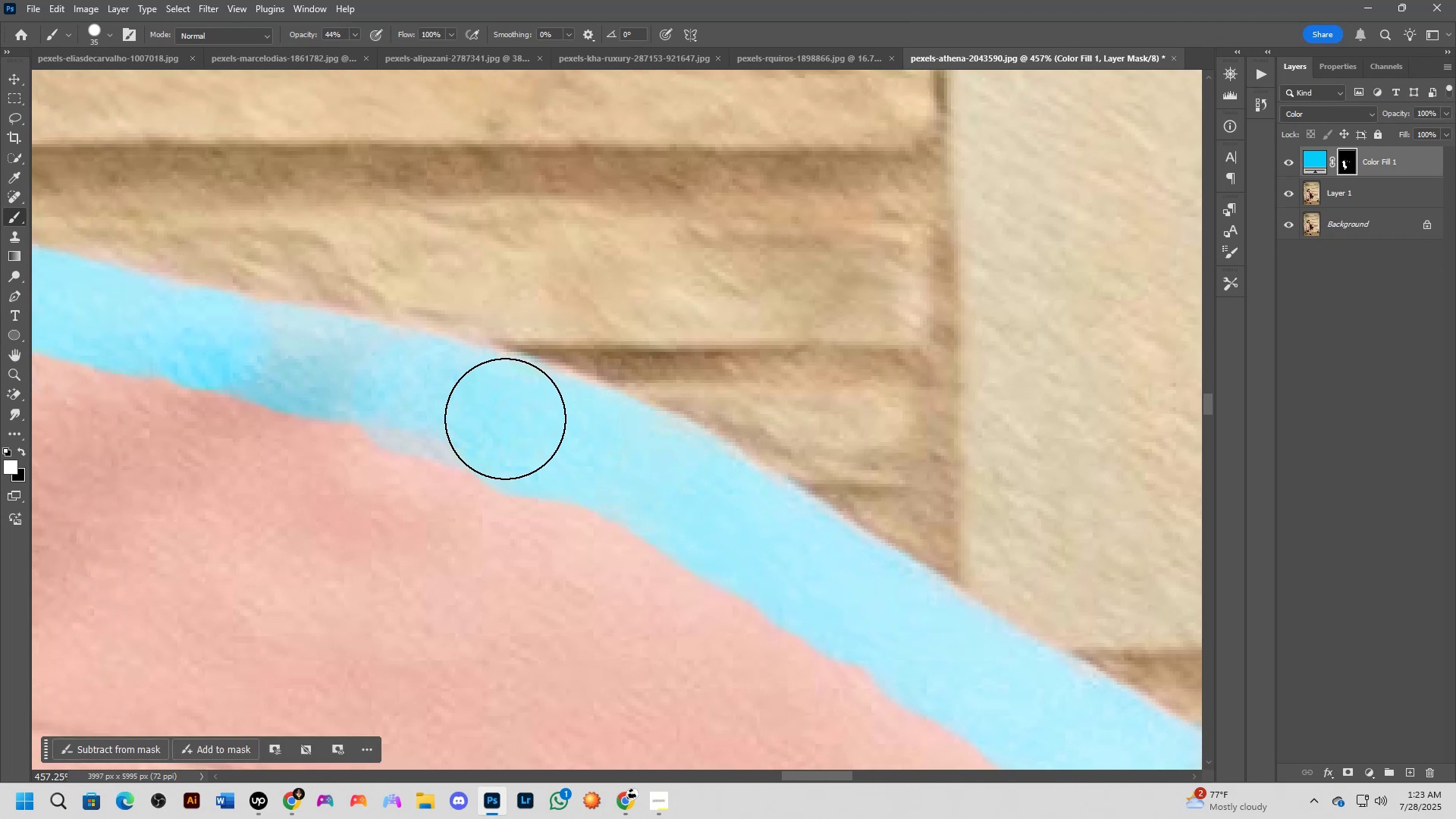 
hold_key(key=Space, duration=0.68)
 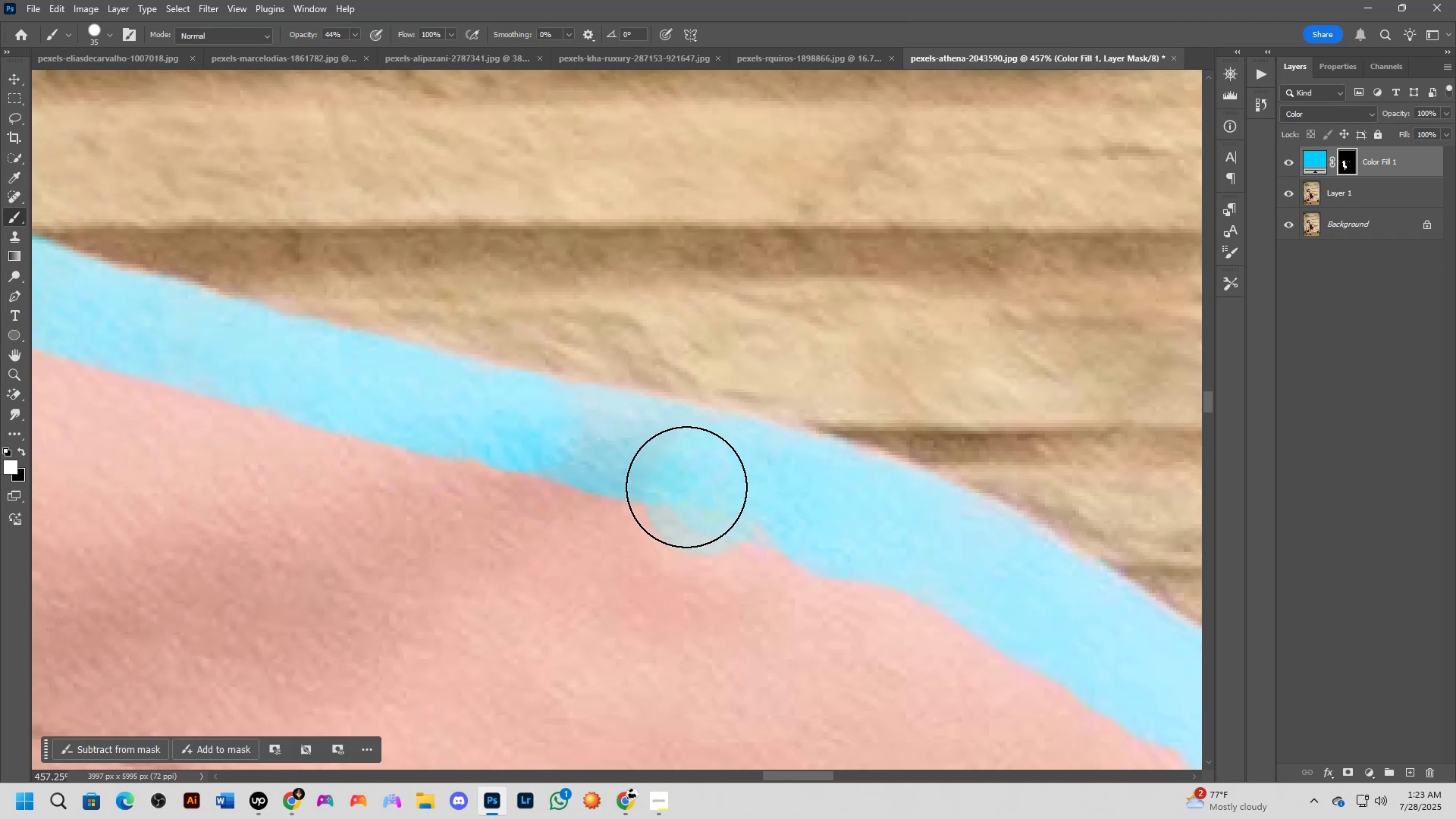 
left_click_drag(start_coordinate=[522, 425], to_coordinate=[795, 497])
 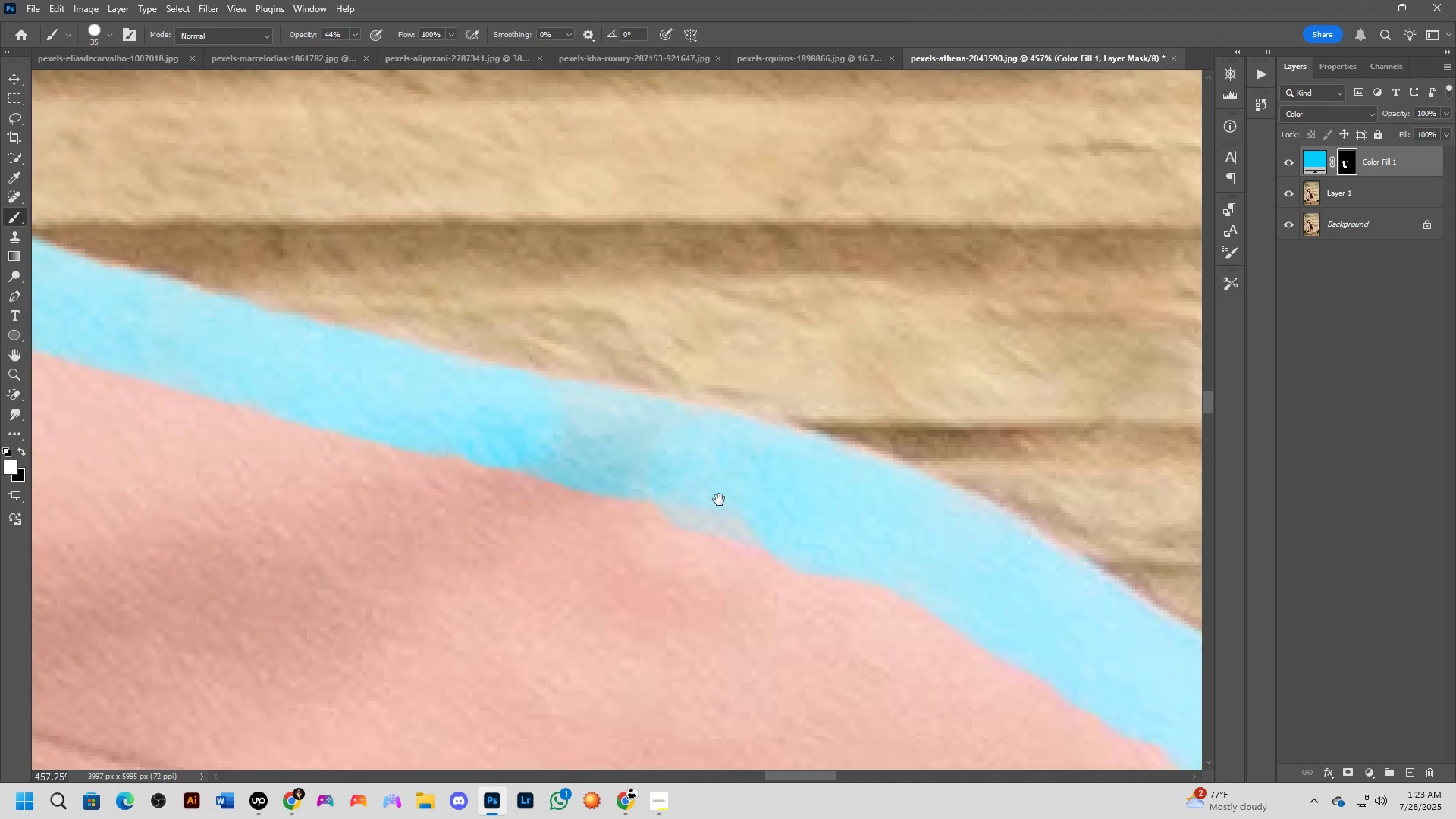 
left_click_drag(start_coordinate=[704, 496], to_coordinate=[699, 493])
 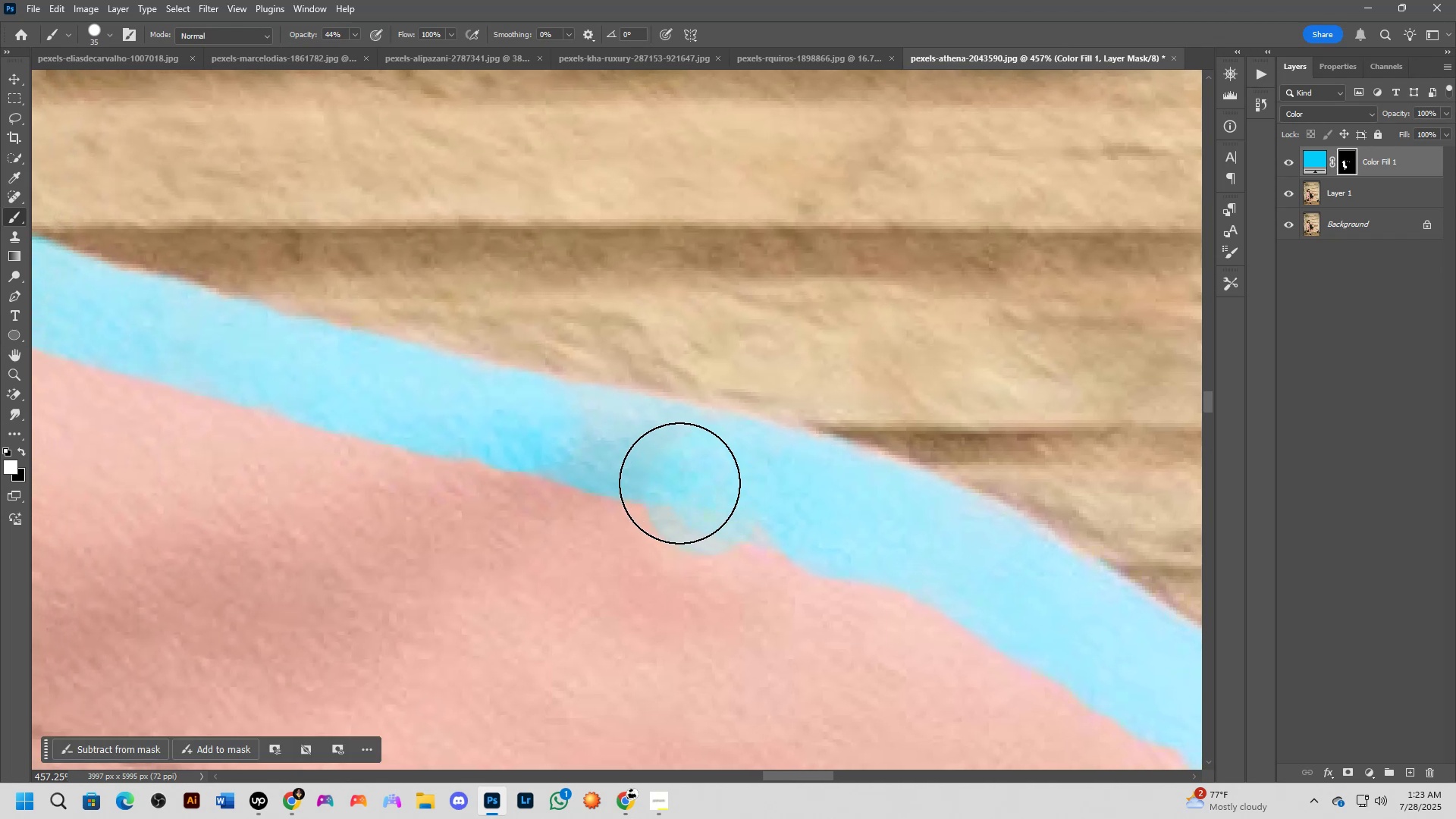 
left_click_drag(start_coordinate=[657, 476], to_coordinate=[641, 472])
 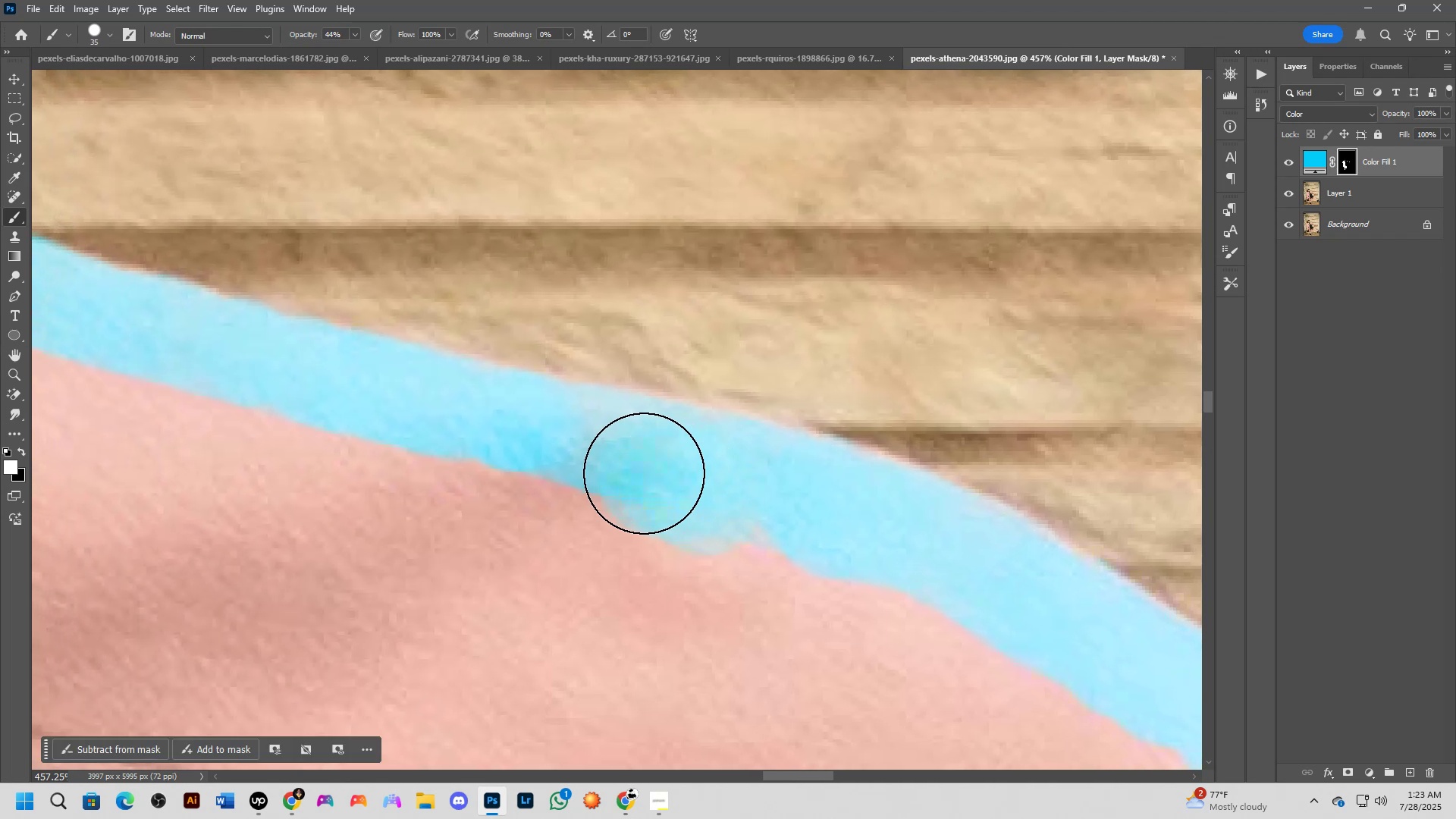 
left_click_drag(start_coordinate=[632, 469], to_coordinate=[623, 466])
 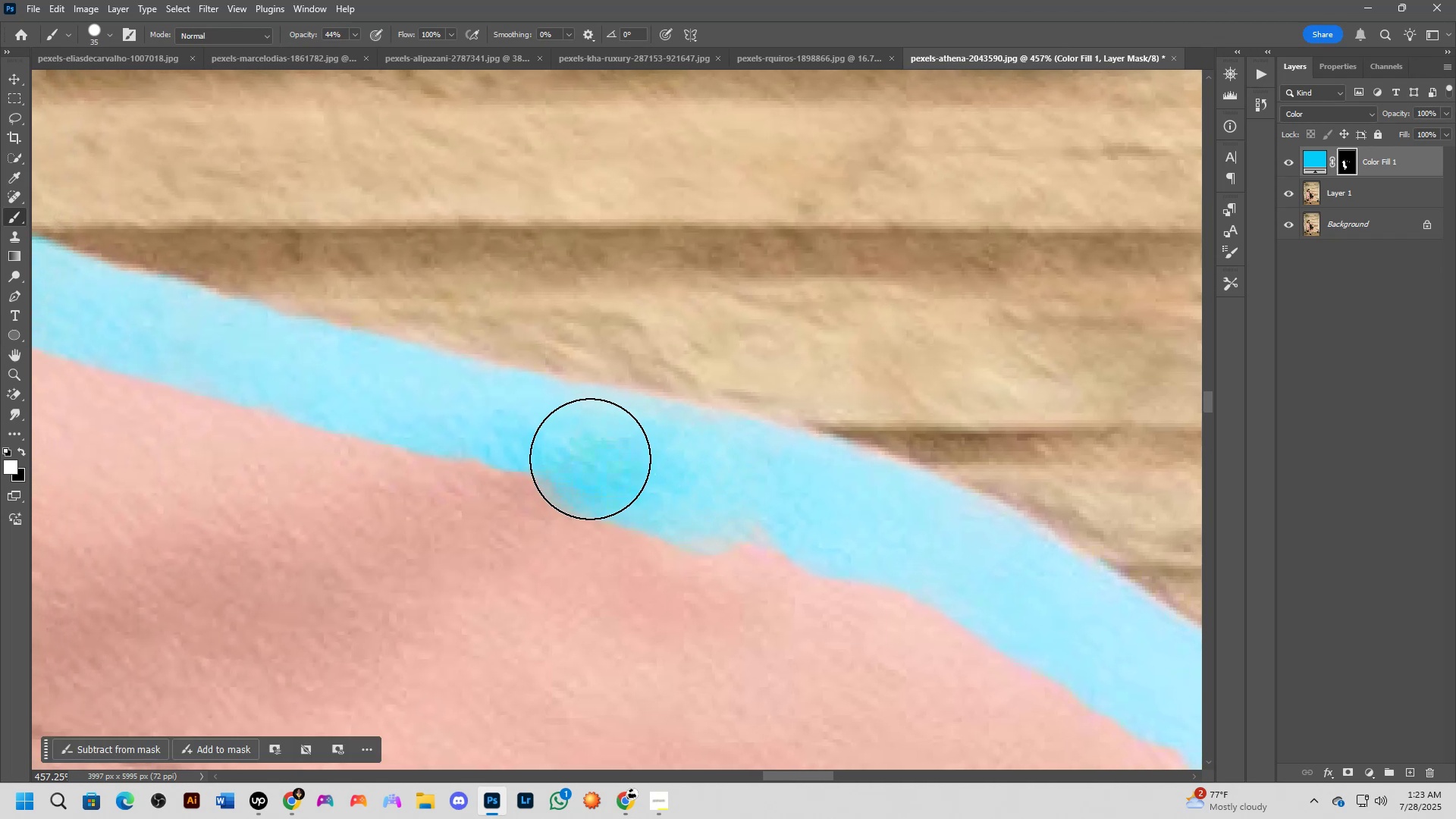 
triple_click([588, 459])
 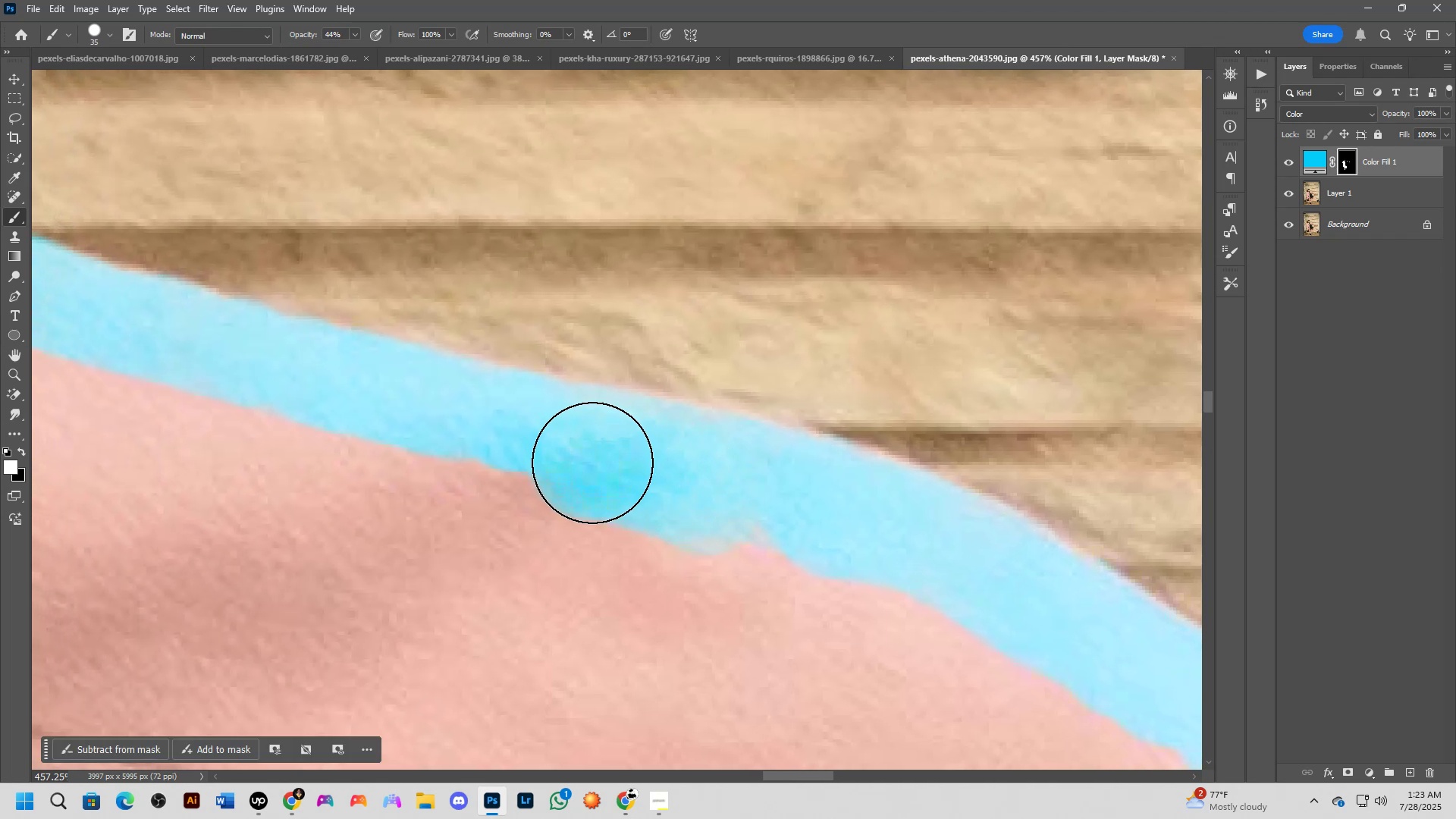 
left_click_drag(start_coordinate=[676, 484], to_coordinate=[689, 485])
 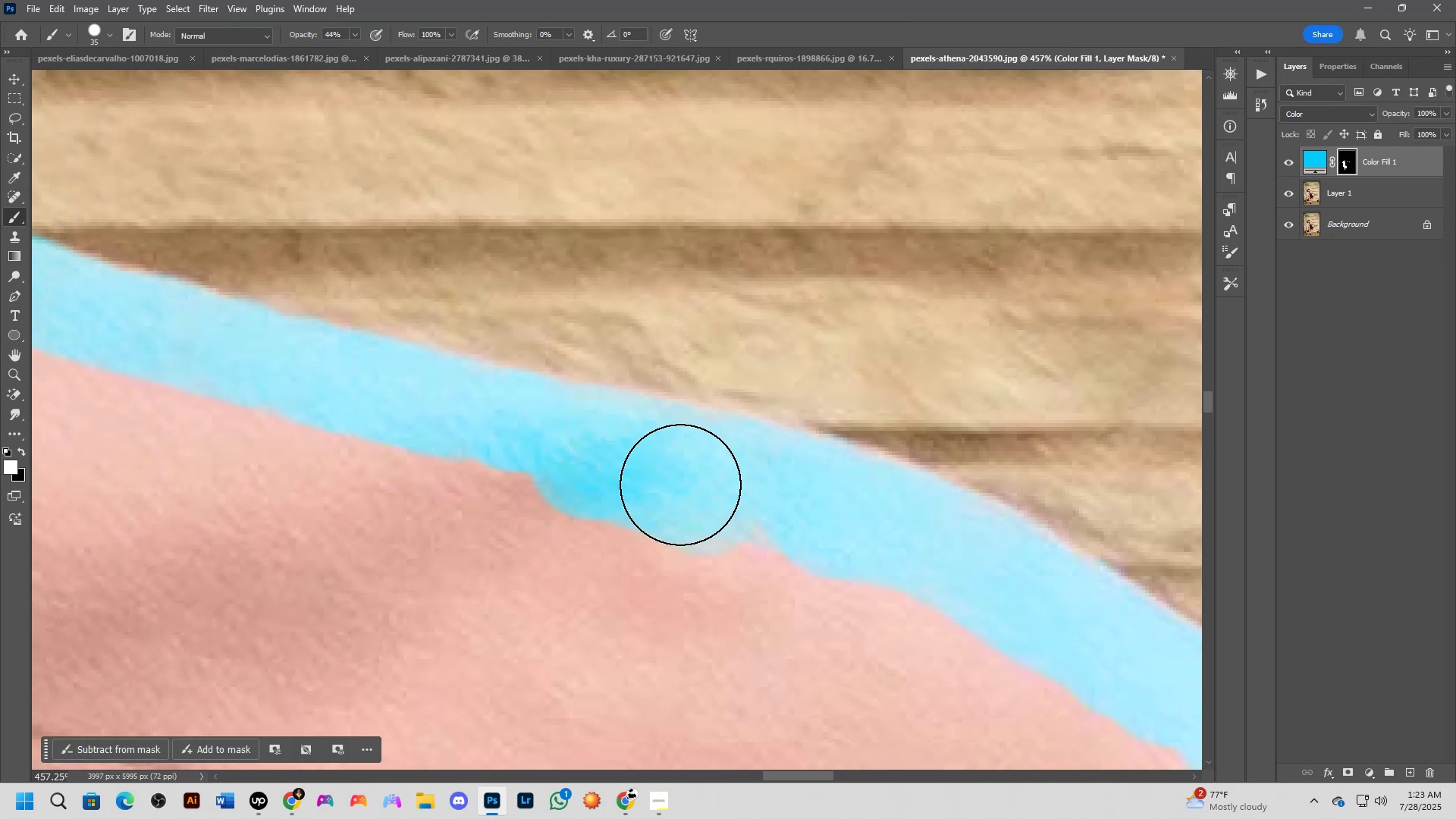 
left_click_drag(start_coordinate=[711, 488], to_coordinate=[739, 495])
 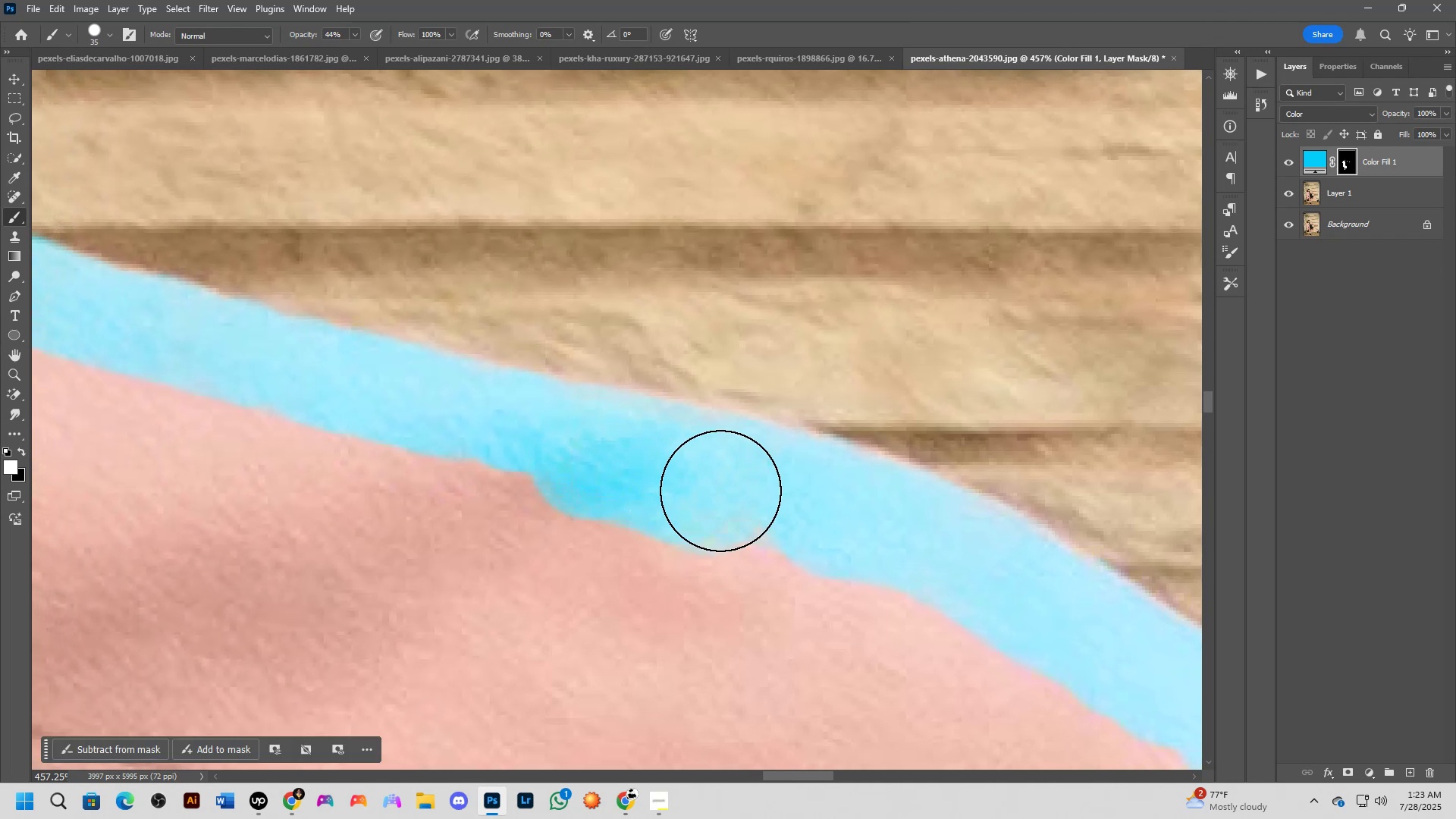 
left_click_drag(start_coordinate=[765, 502], to_coordinate=[792, 522])
 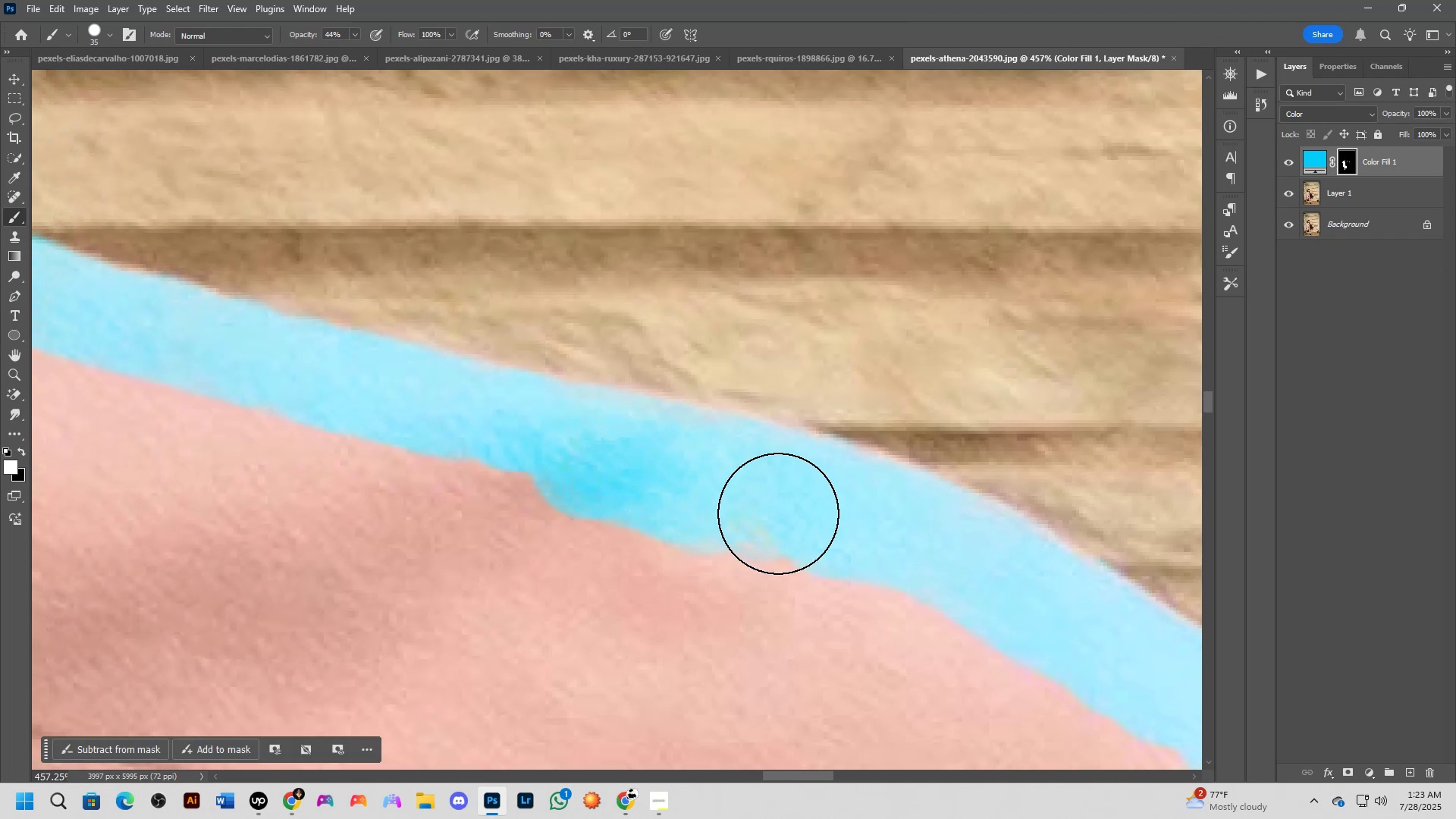 
left_click_drag(start_coordinate=[819, 534], to_coordinate=[831, 540])
 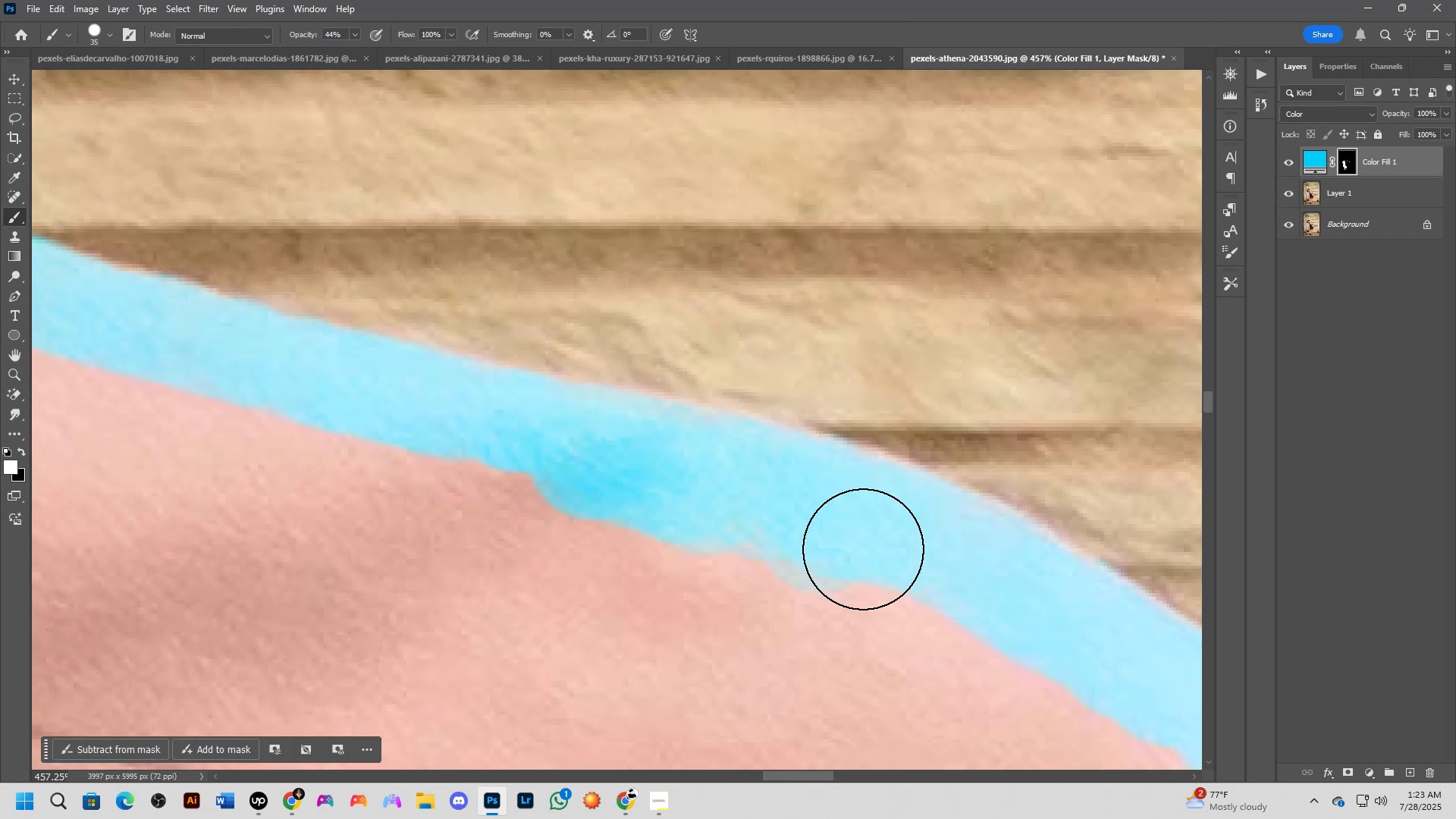 
hold_key(key=Space, duration=1.53)
 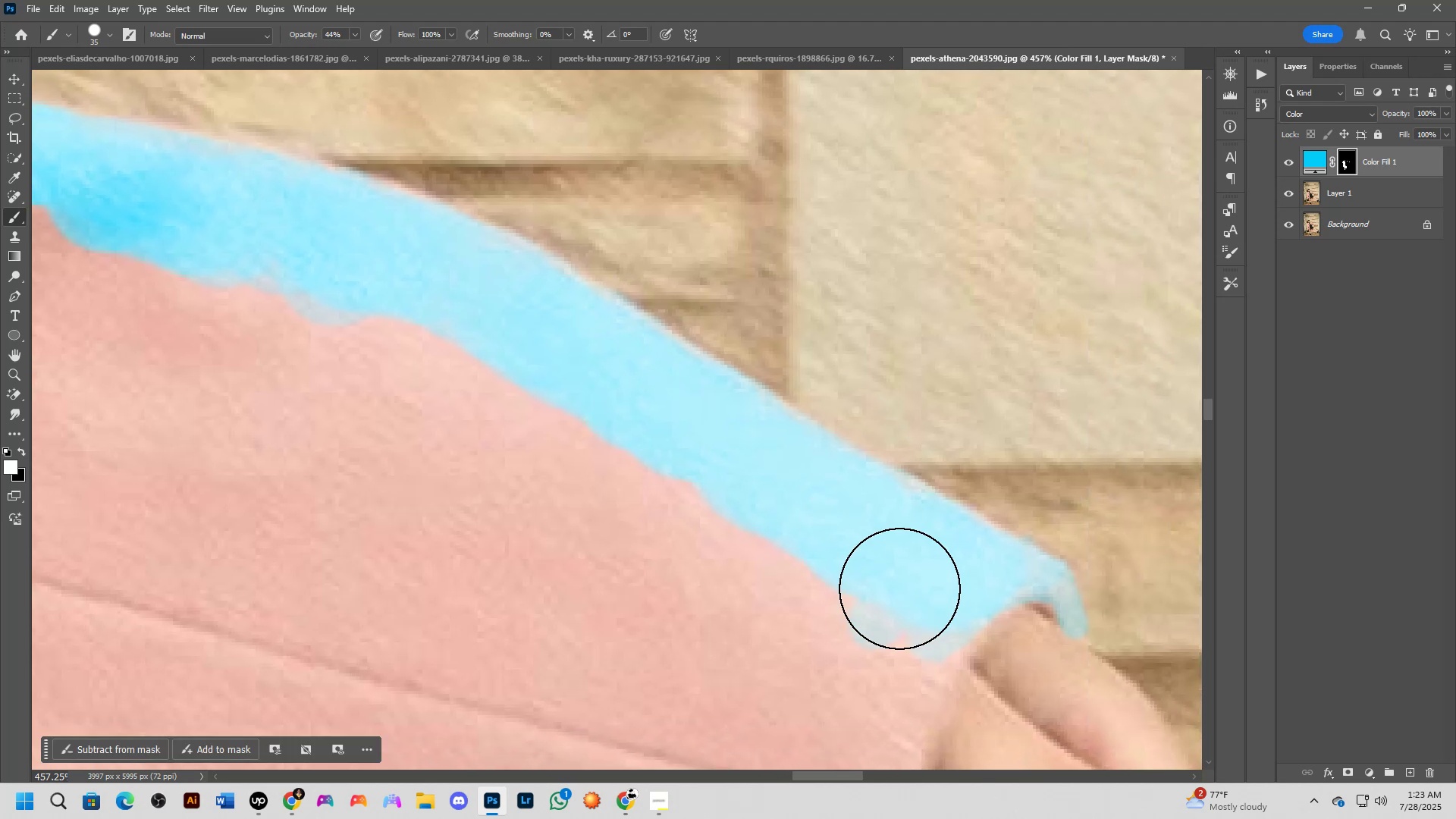 
left_click_drag(start_coordinate=[1065, 582], to_coordinate=[581, 315])
 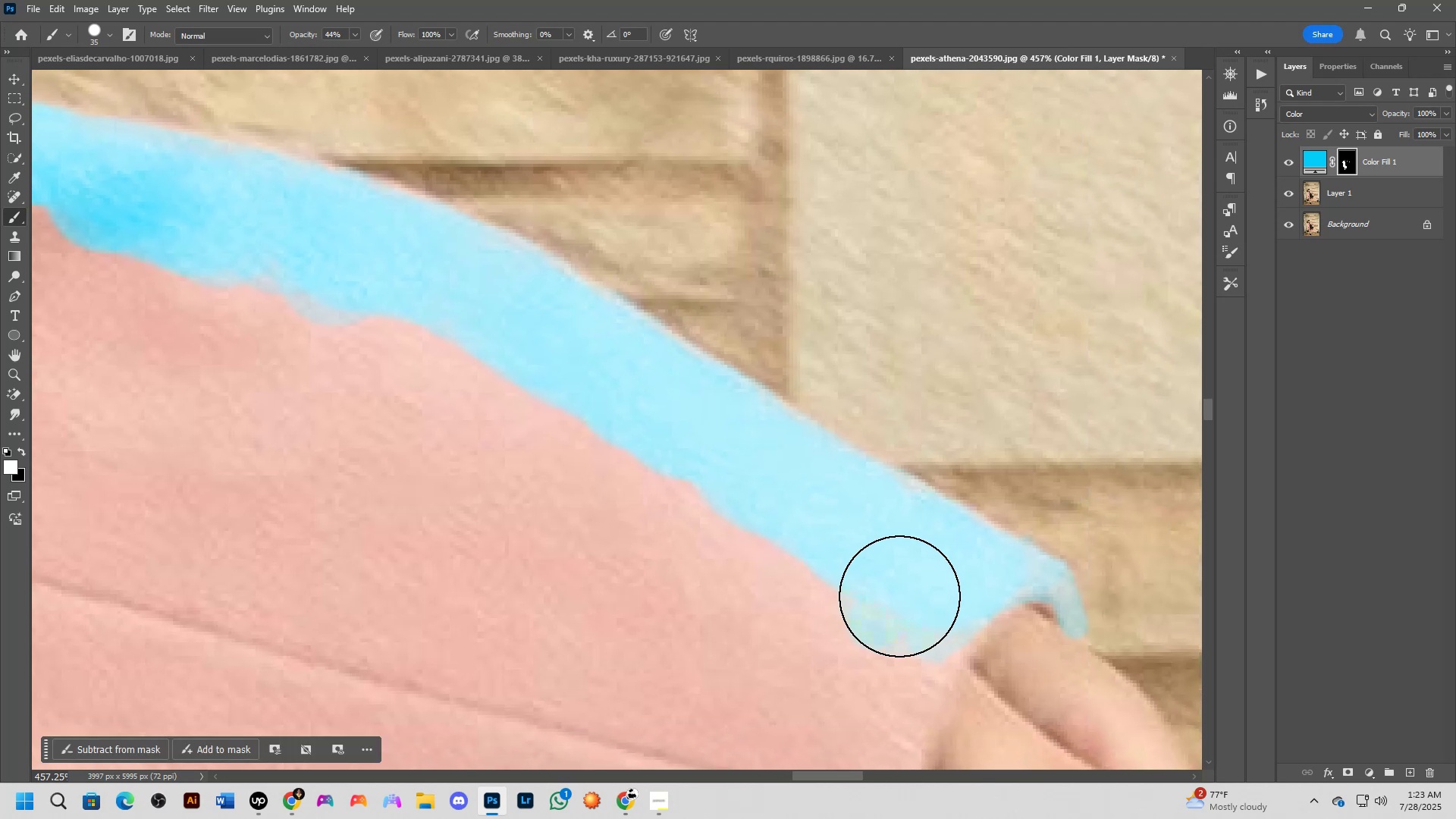 
left_click_drag(start_coordinate=[904, 582], to_coordinate=[908, 581])
 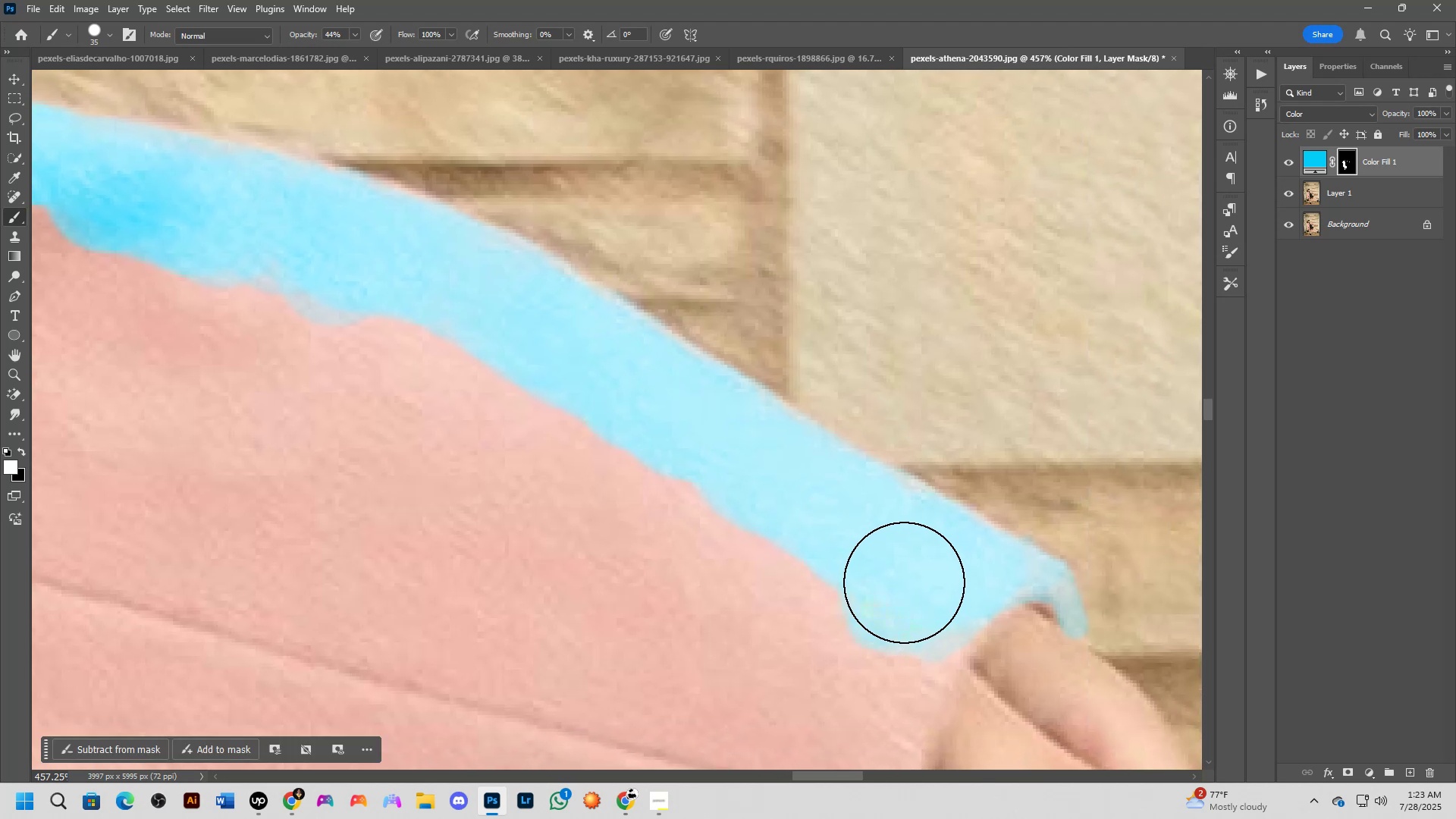 
left_click_drag(start_coordinate=[912, 579], to_coordinate=[918, 579])
 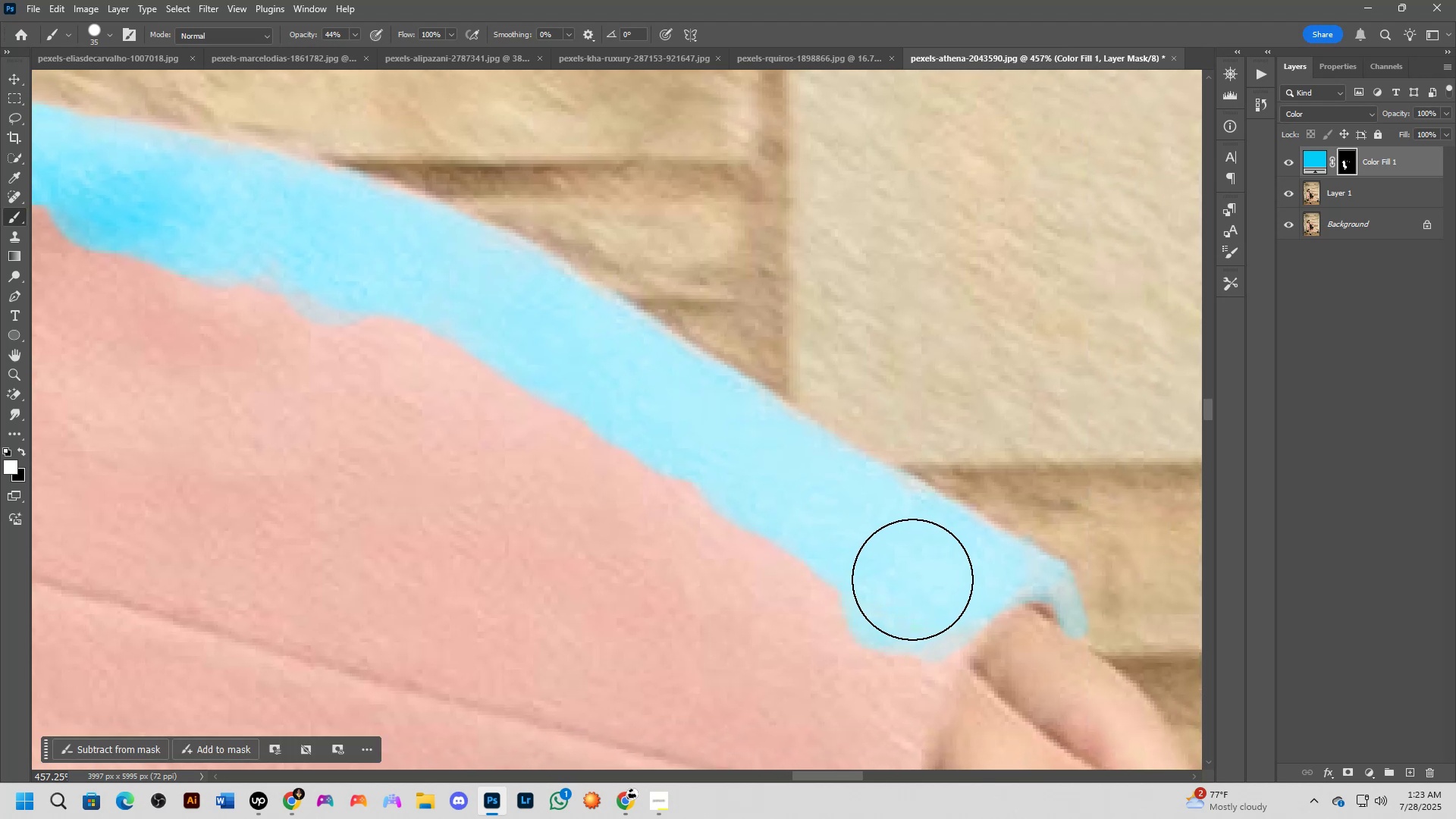 
left_click_drag(start_coordinate=[923, 580], to_coordinate=[923, 584])
 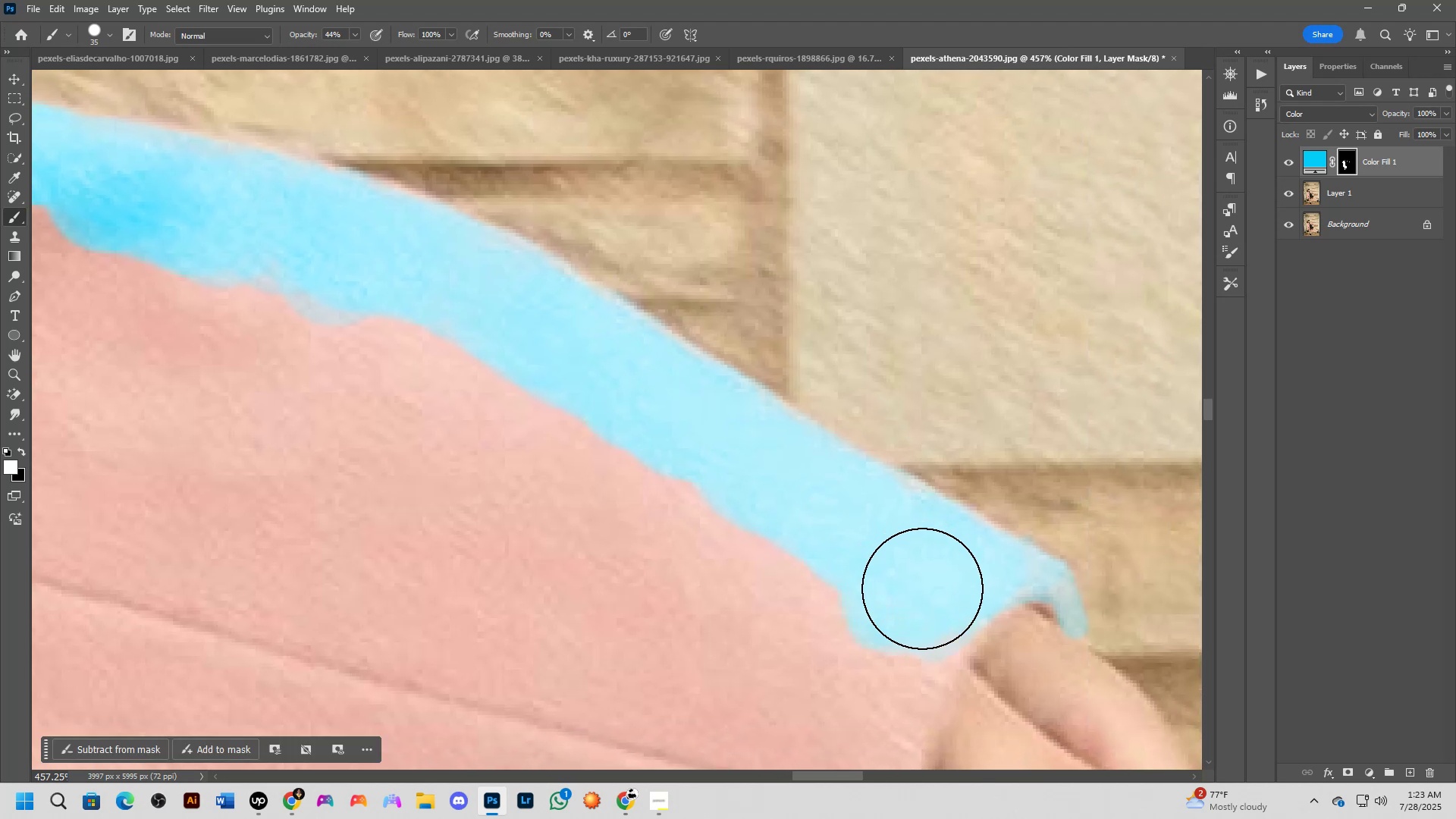 
left_click_drag(start_coordinate=[919, 598], to_coordinate=[915, 607])
 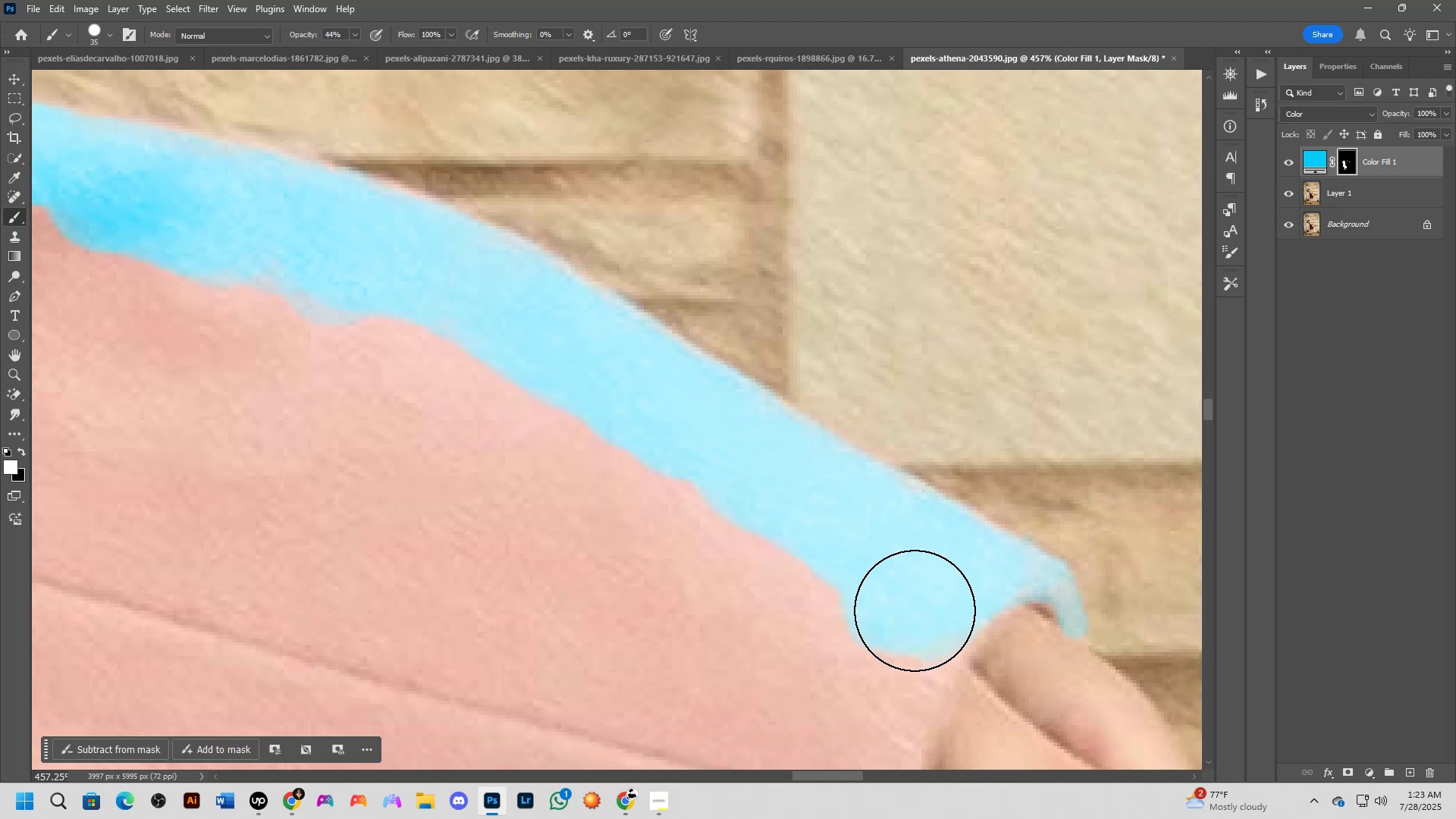 
triple_click([915, 610])
 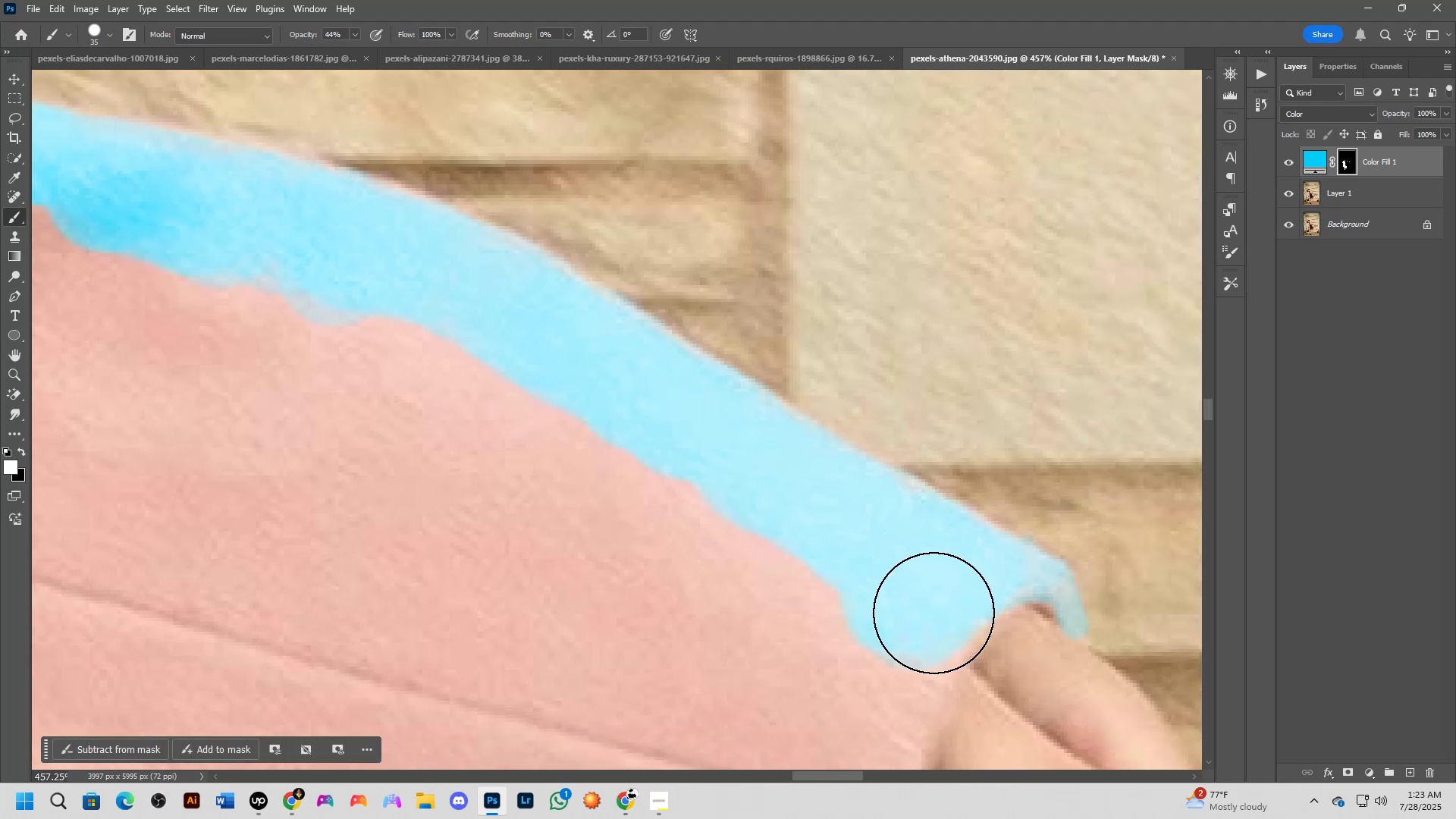 
left_click_drag(start_coordinate=[929, 613], to_coordinate=[874, 706])
 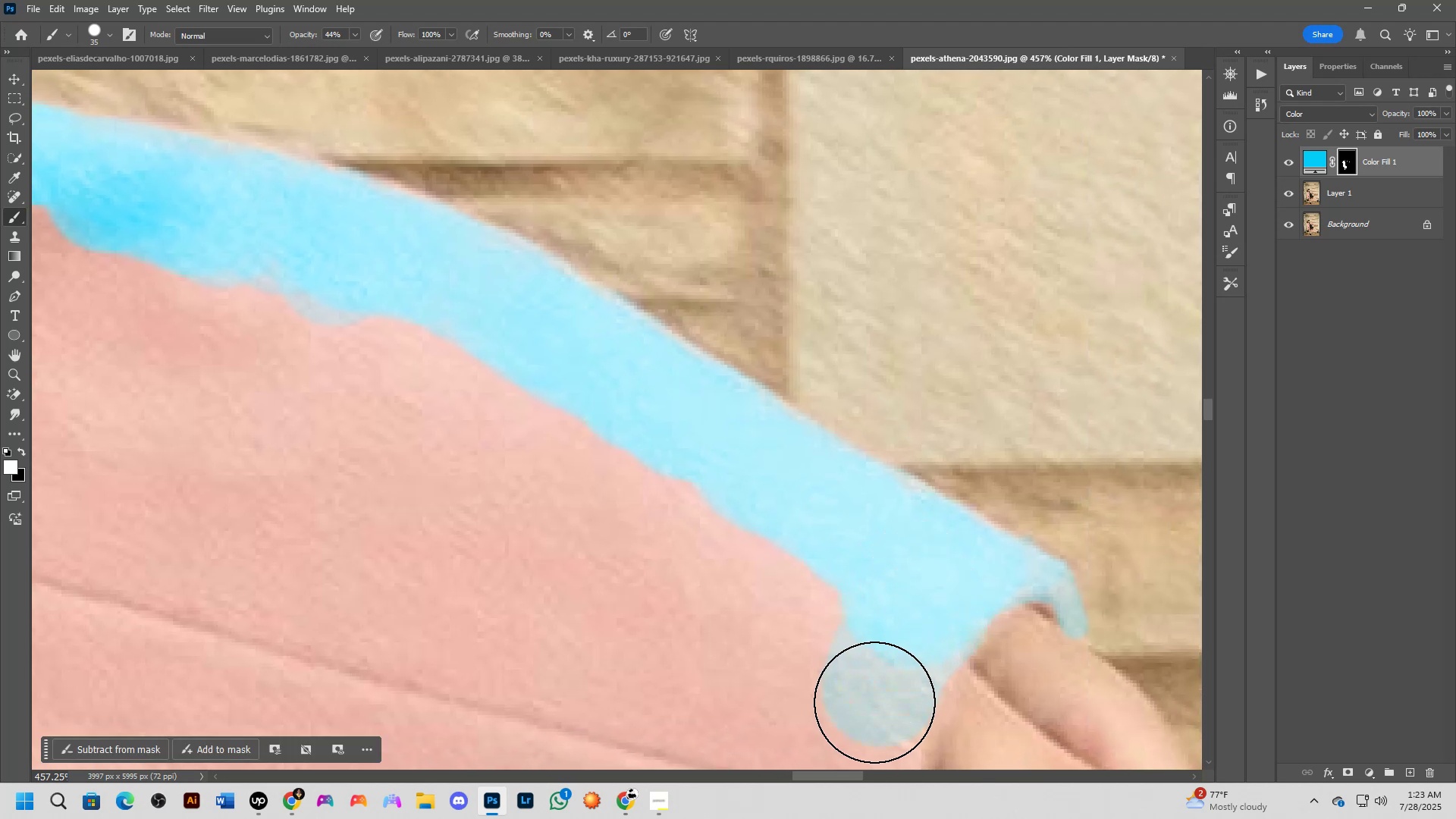 
scroll: coordinate [877, 695], scroll_direction: down, amount: 4.0
 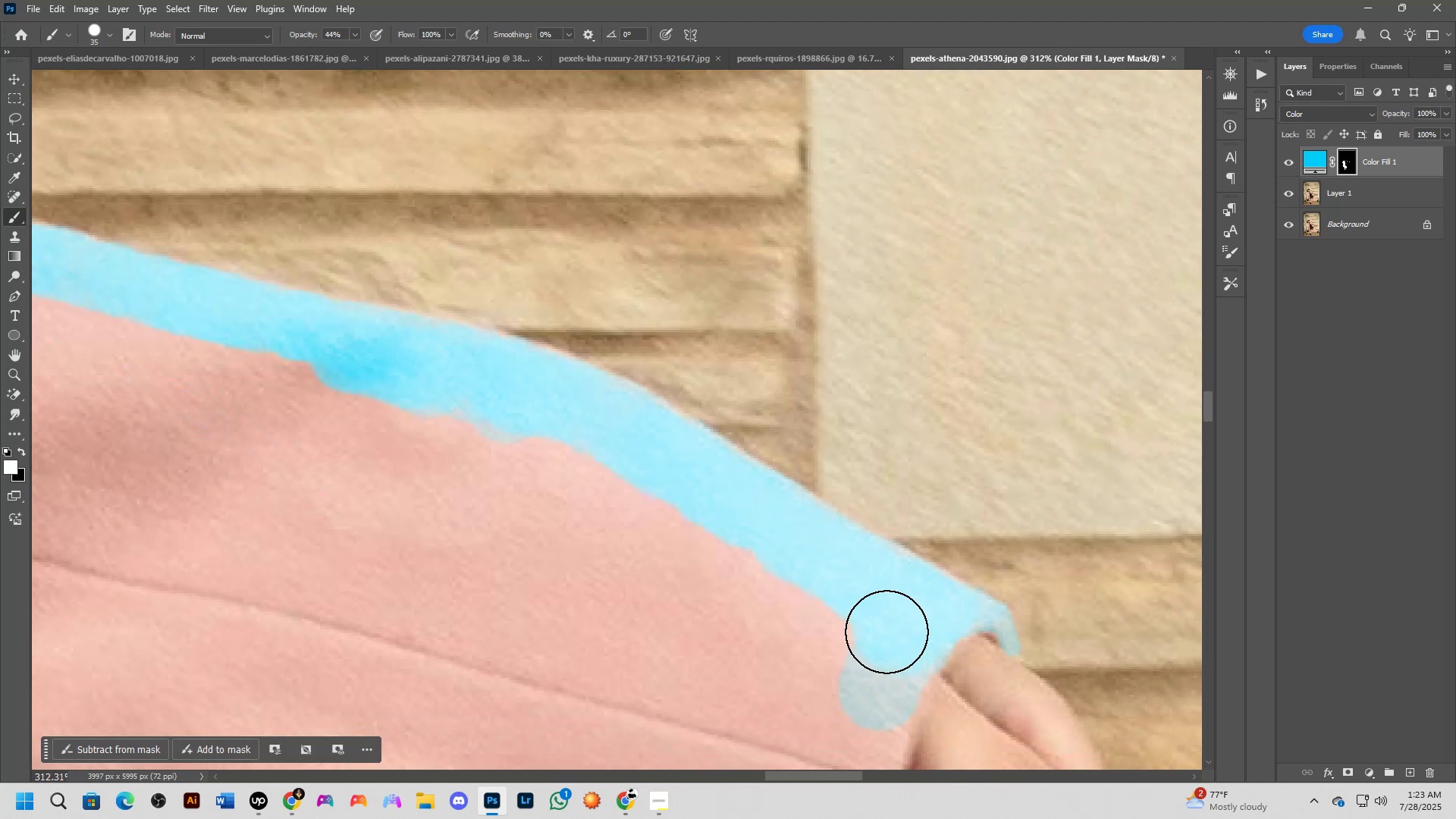 
hold_key(key=Space, duration=0.67)
 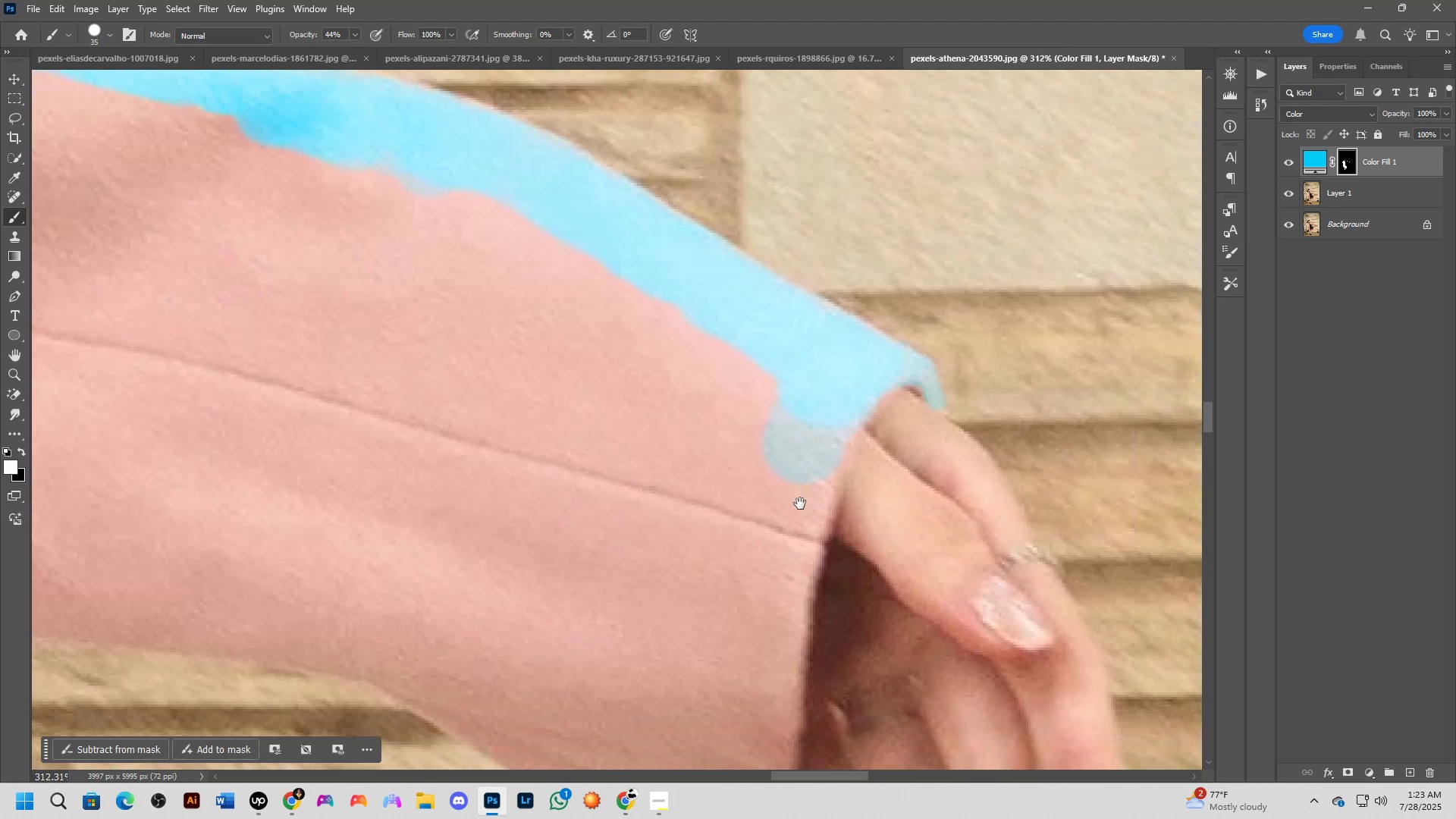 
left_click_drag(start_coordinate=[868, 645], to_coordinate=[800, 442])
 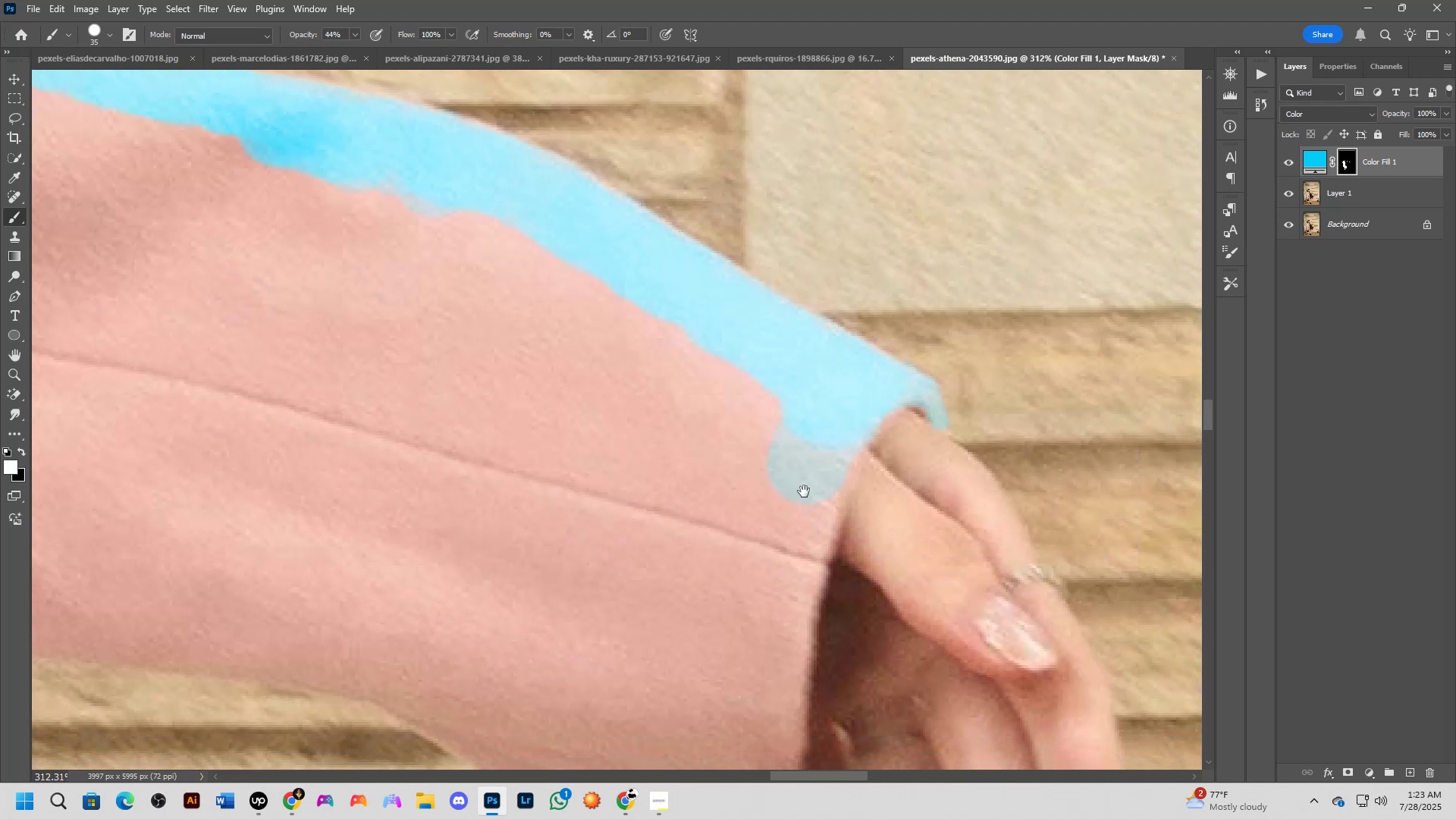 
hold_key(key=Space, duration=0.68)
 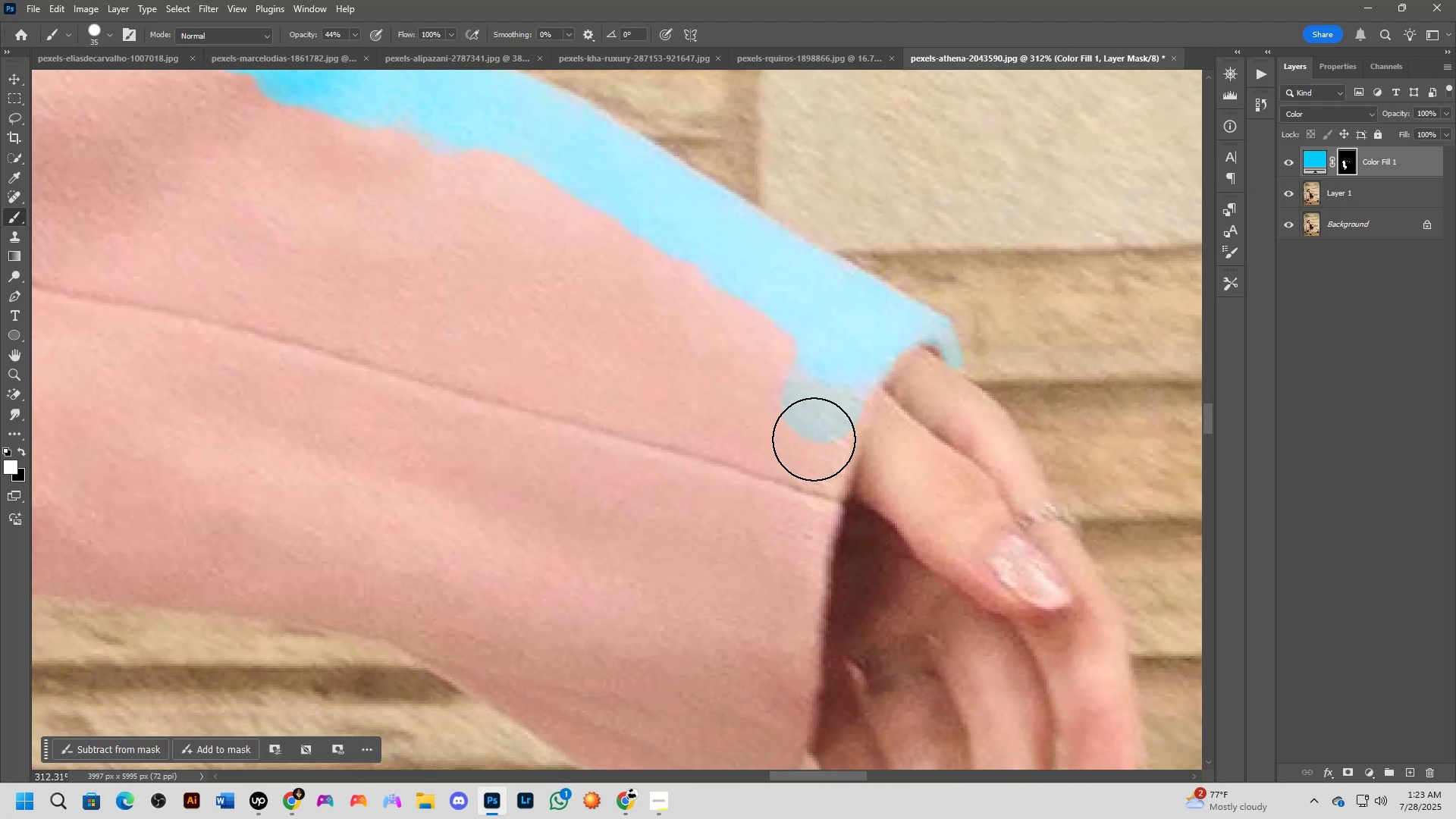 
left_click_drag(start_coordinate=[802, 500], to_coordinate=[820, 460])
 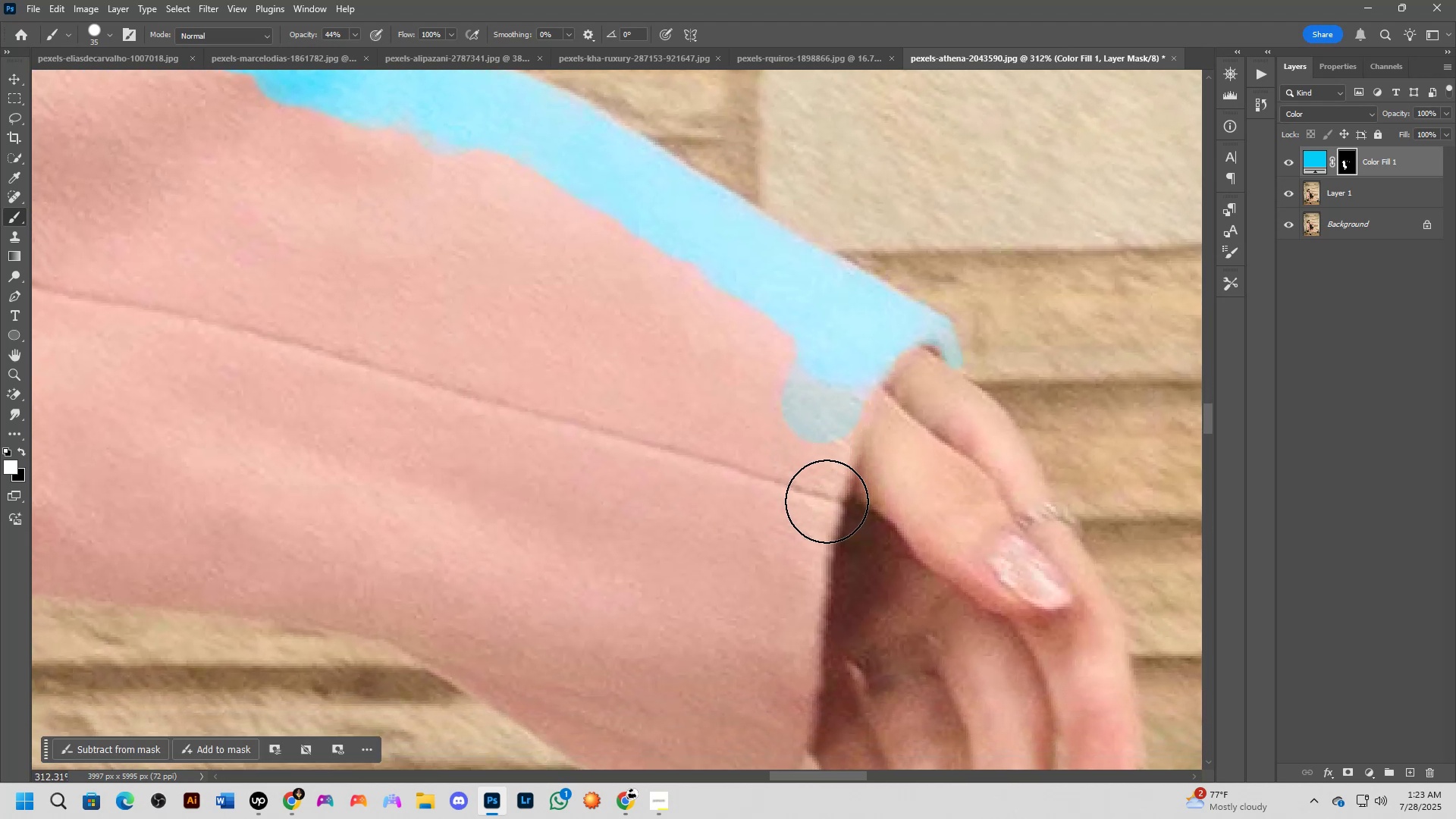 
scroll: coordinate [738, 474], scroll_direction: up, amount: 6.0
 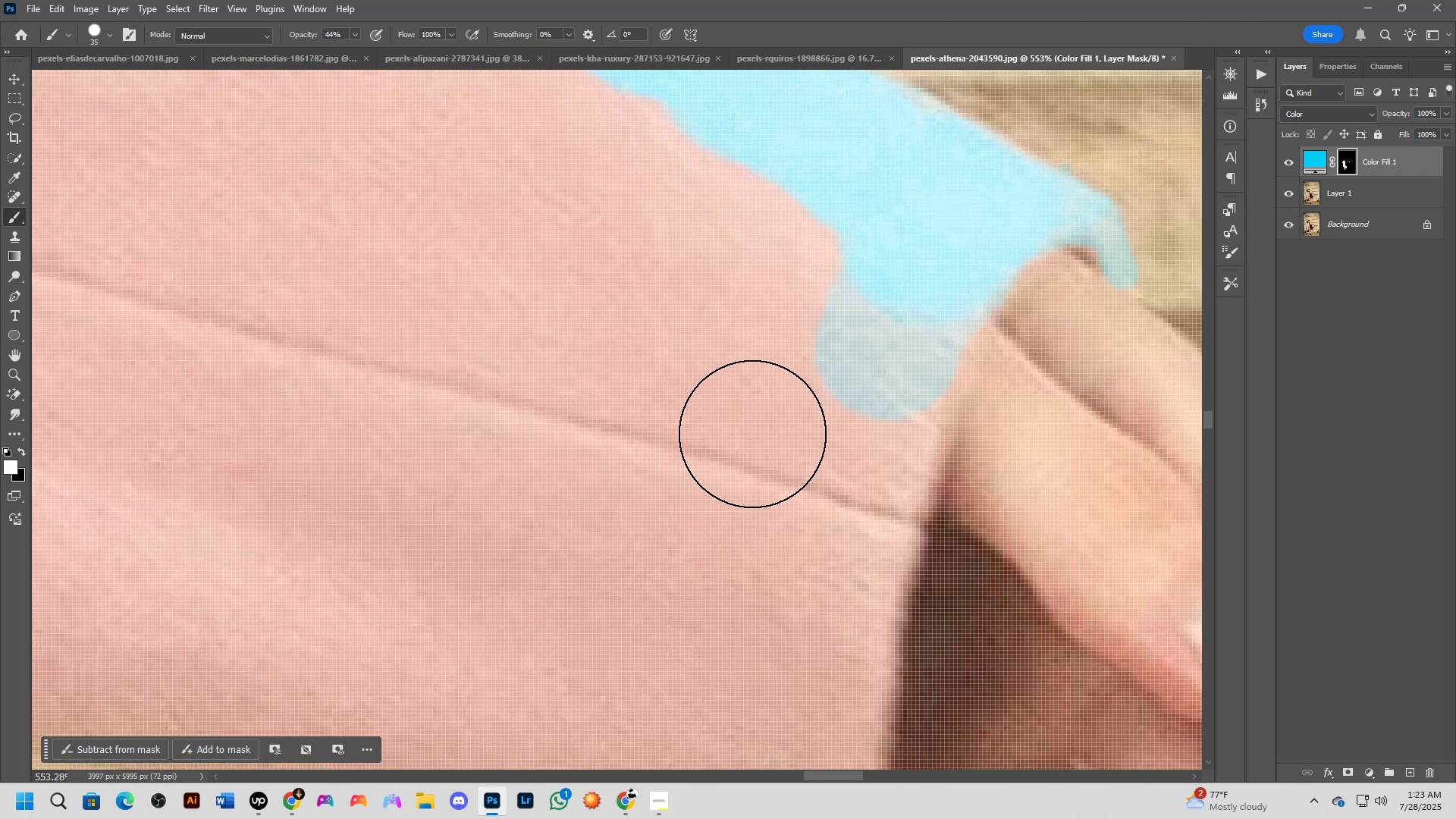 
double_click([752, 434])
 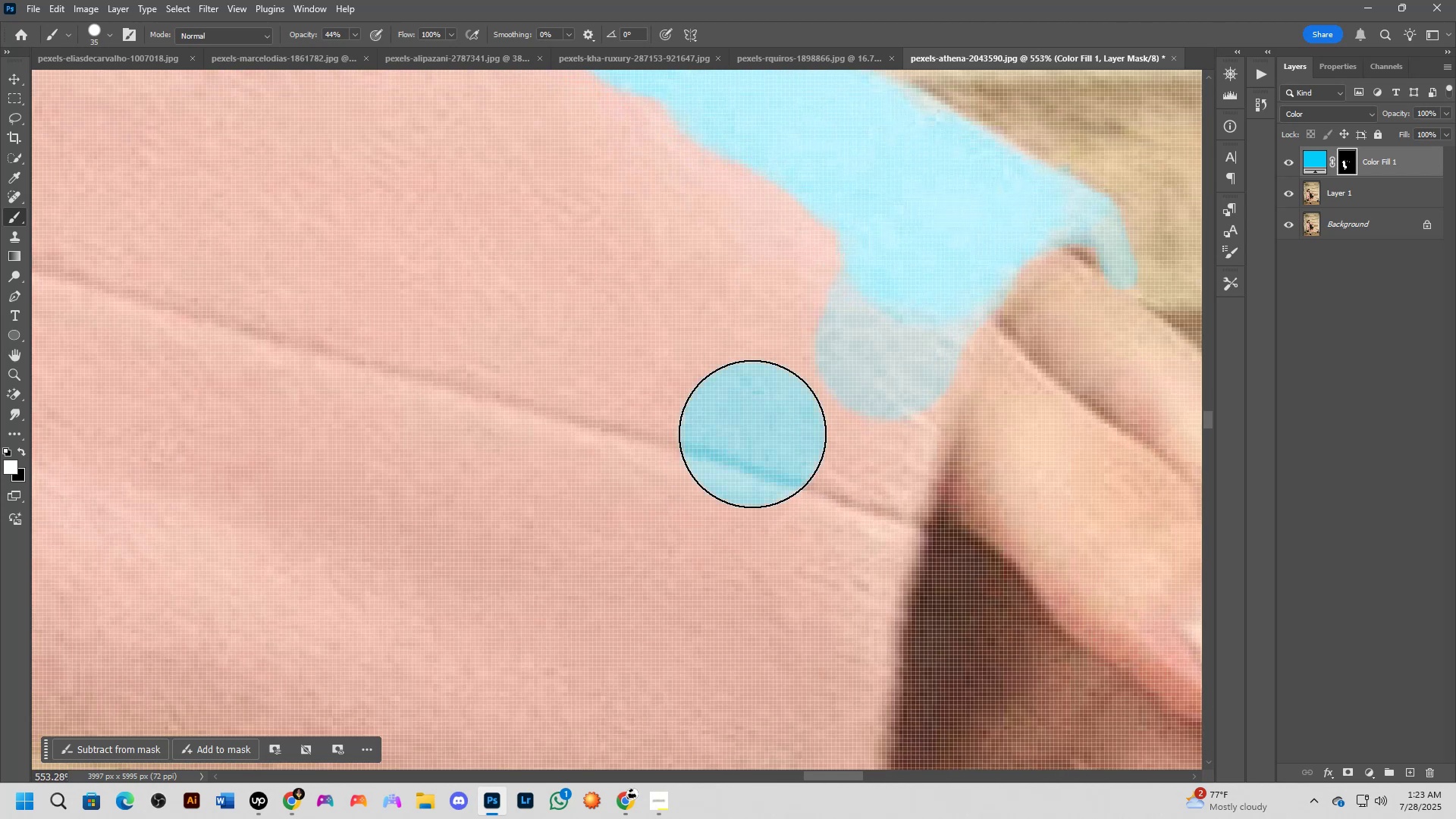 
triple_click([752, 433])
 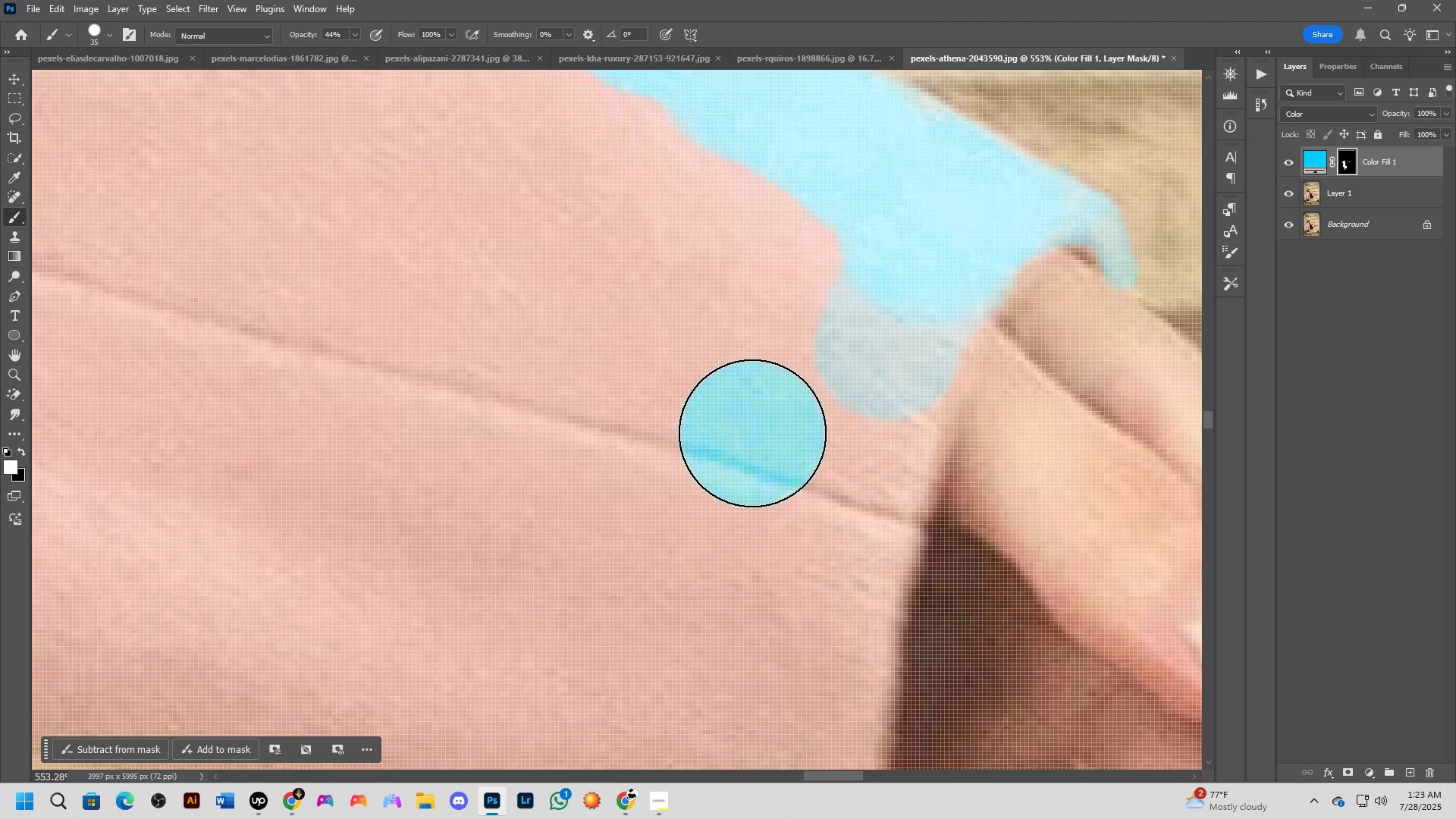 
triple_click([752, 433])
 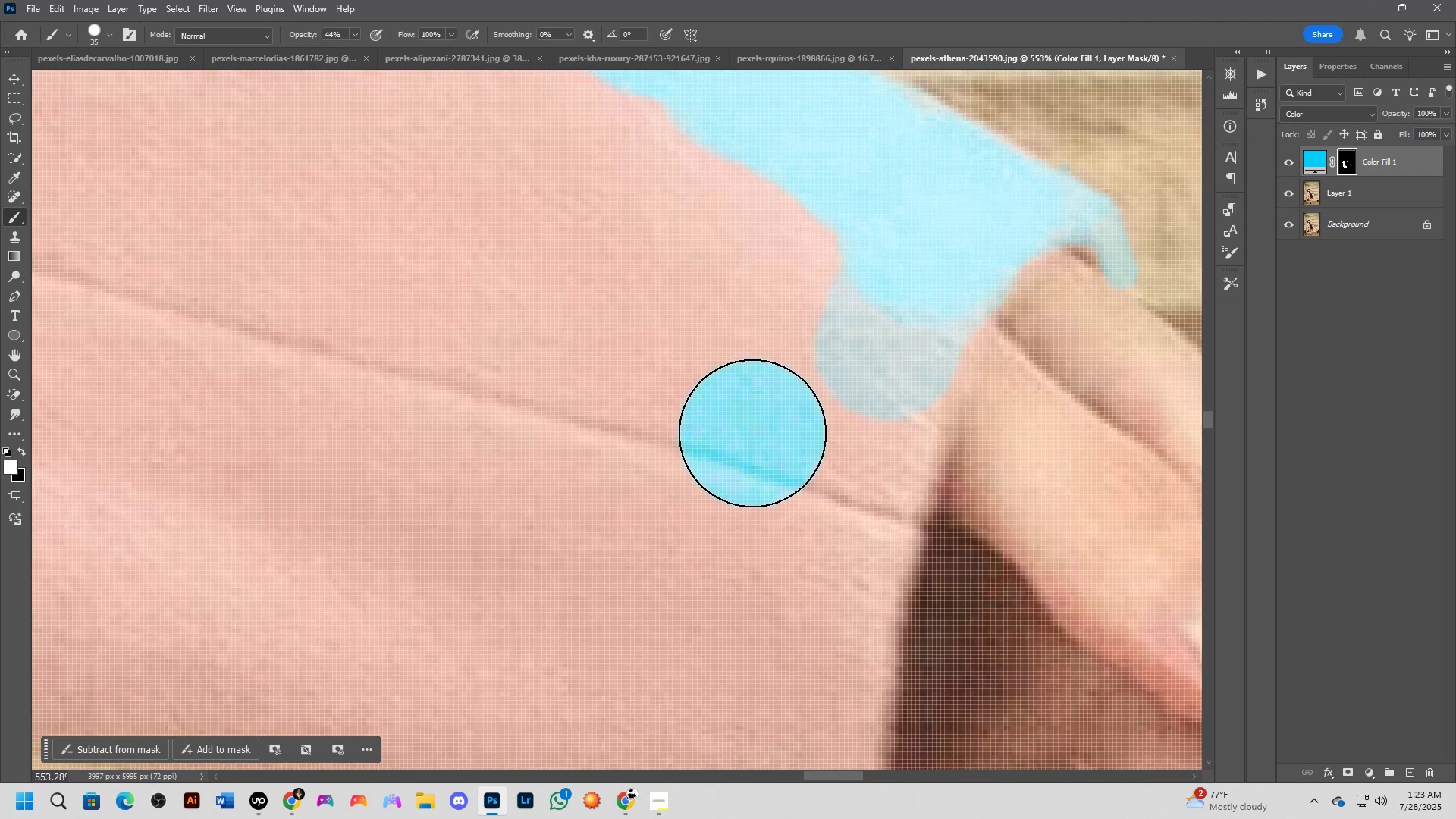 
triple_click([752, 433])
 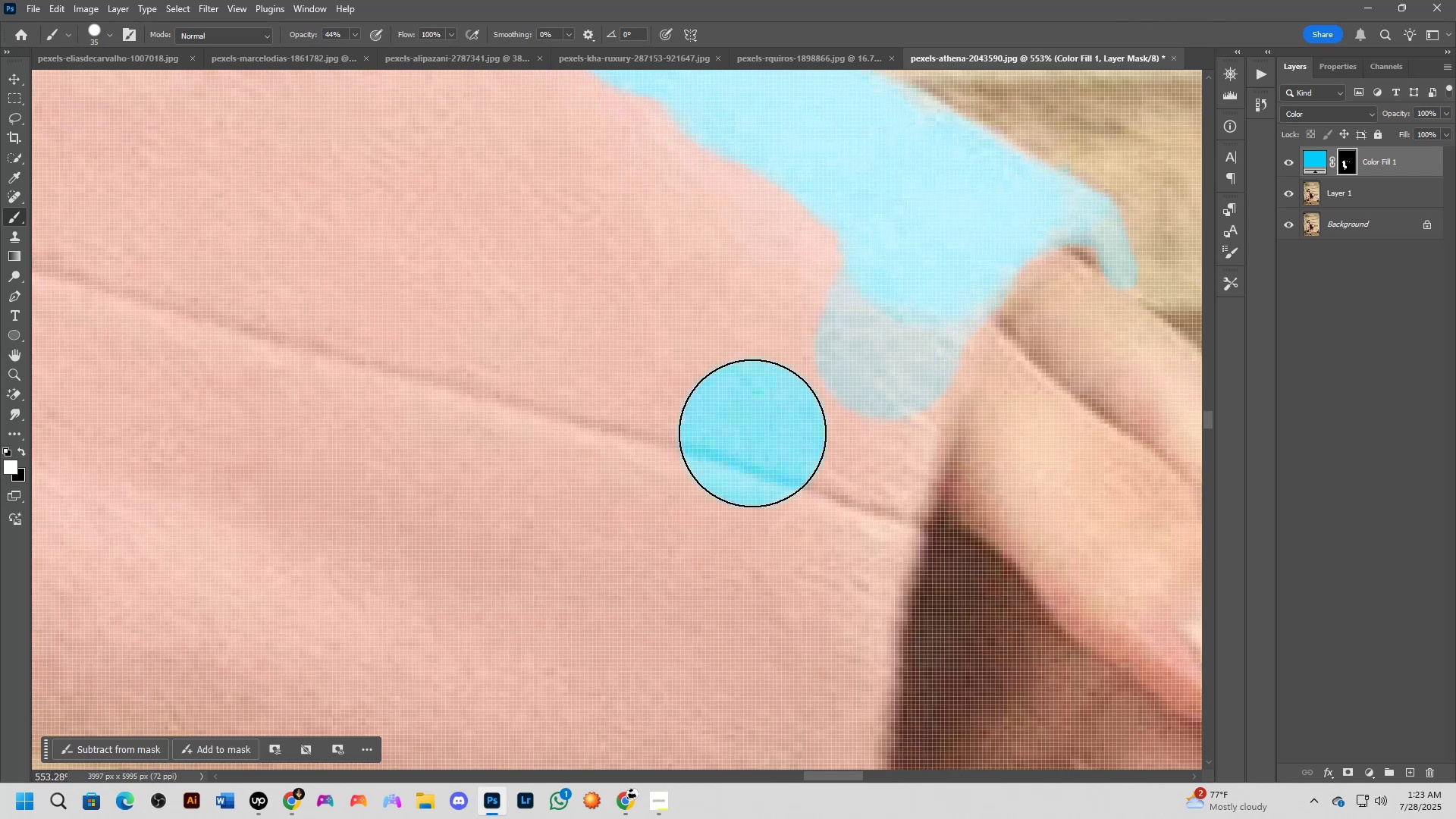 
triple_click([752, 433])
 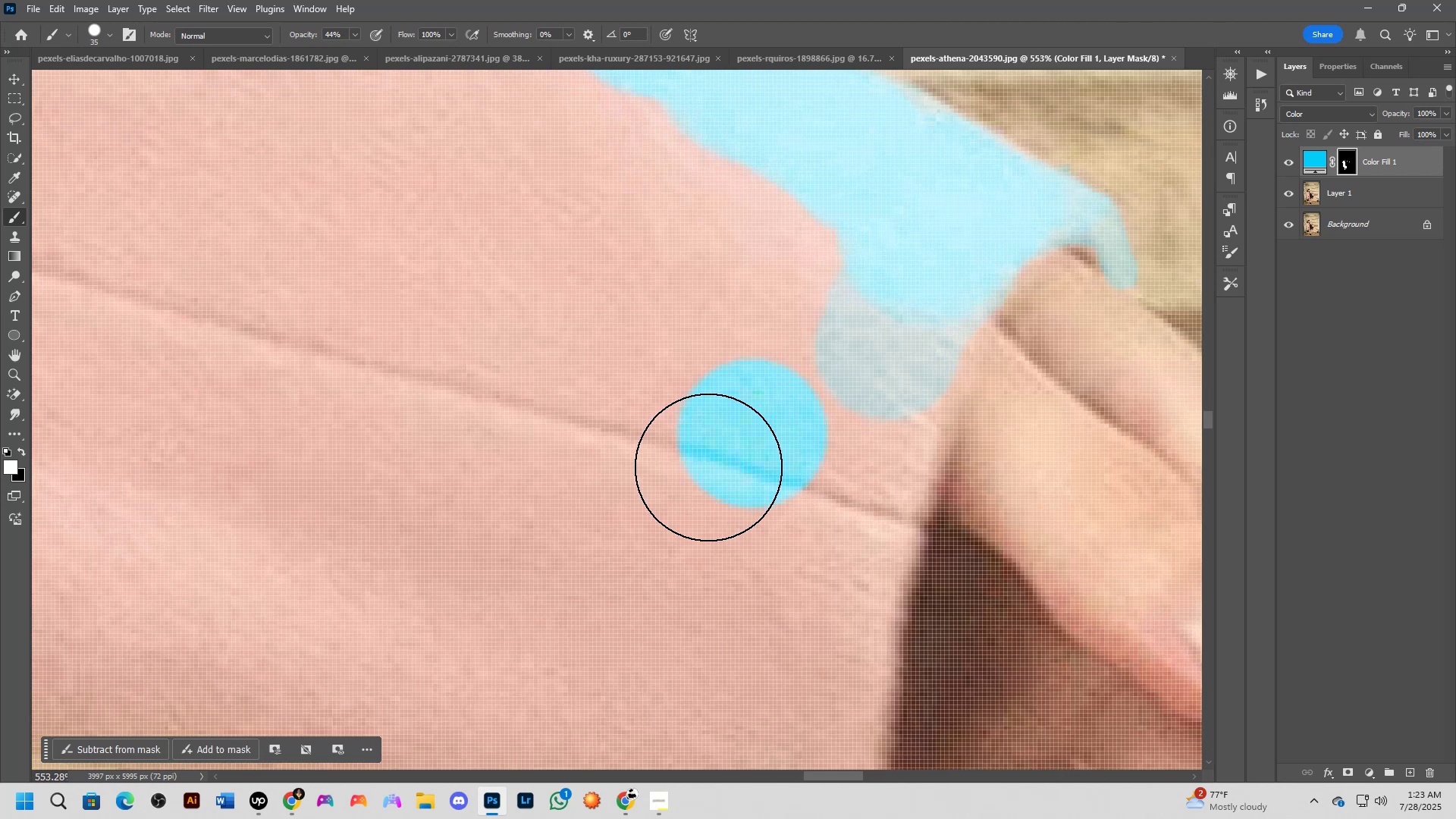 
key(Control+Z)
 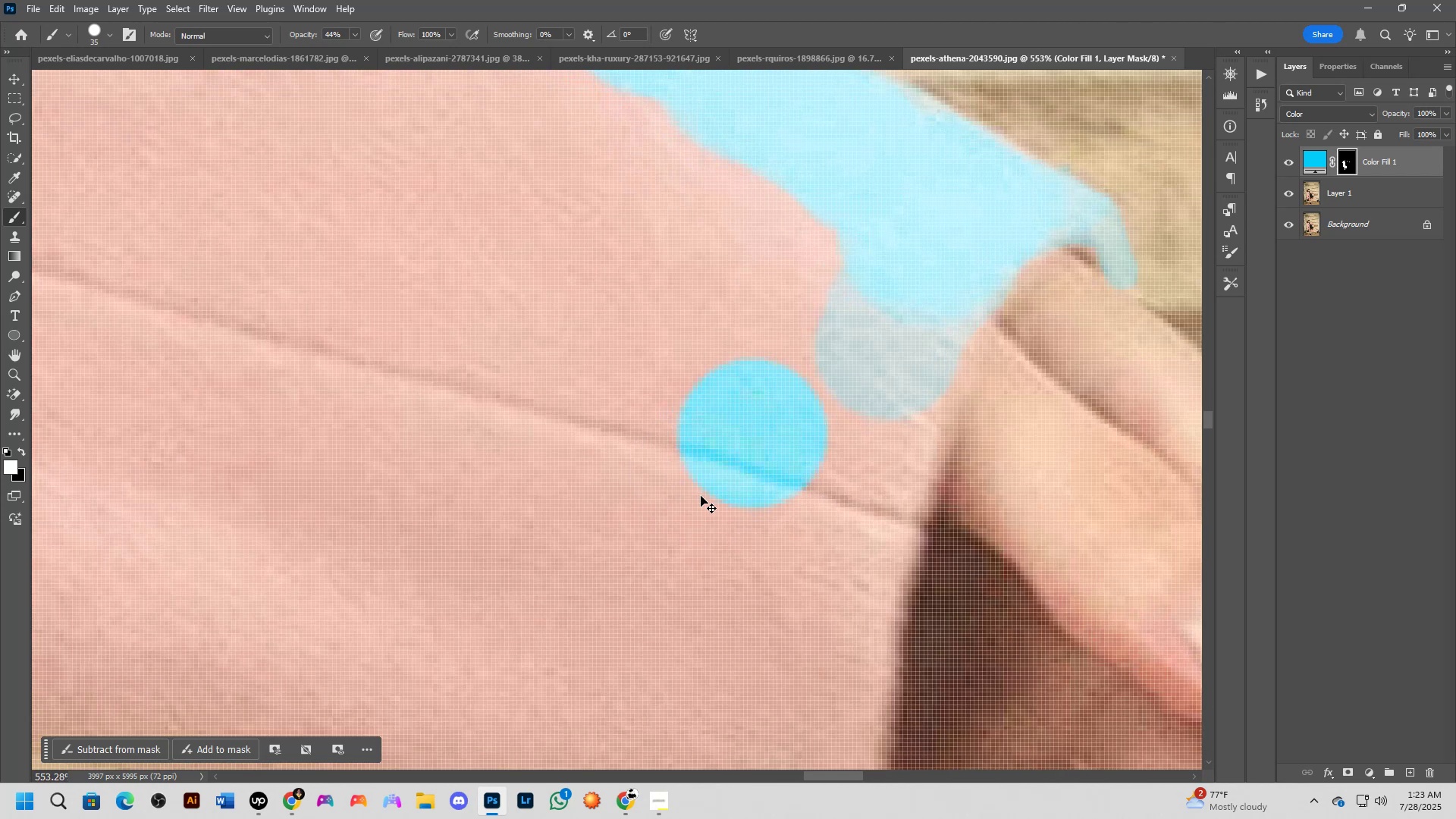 
key(Control+Z)
 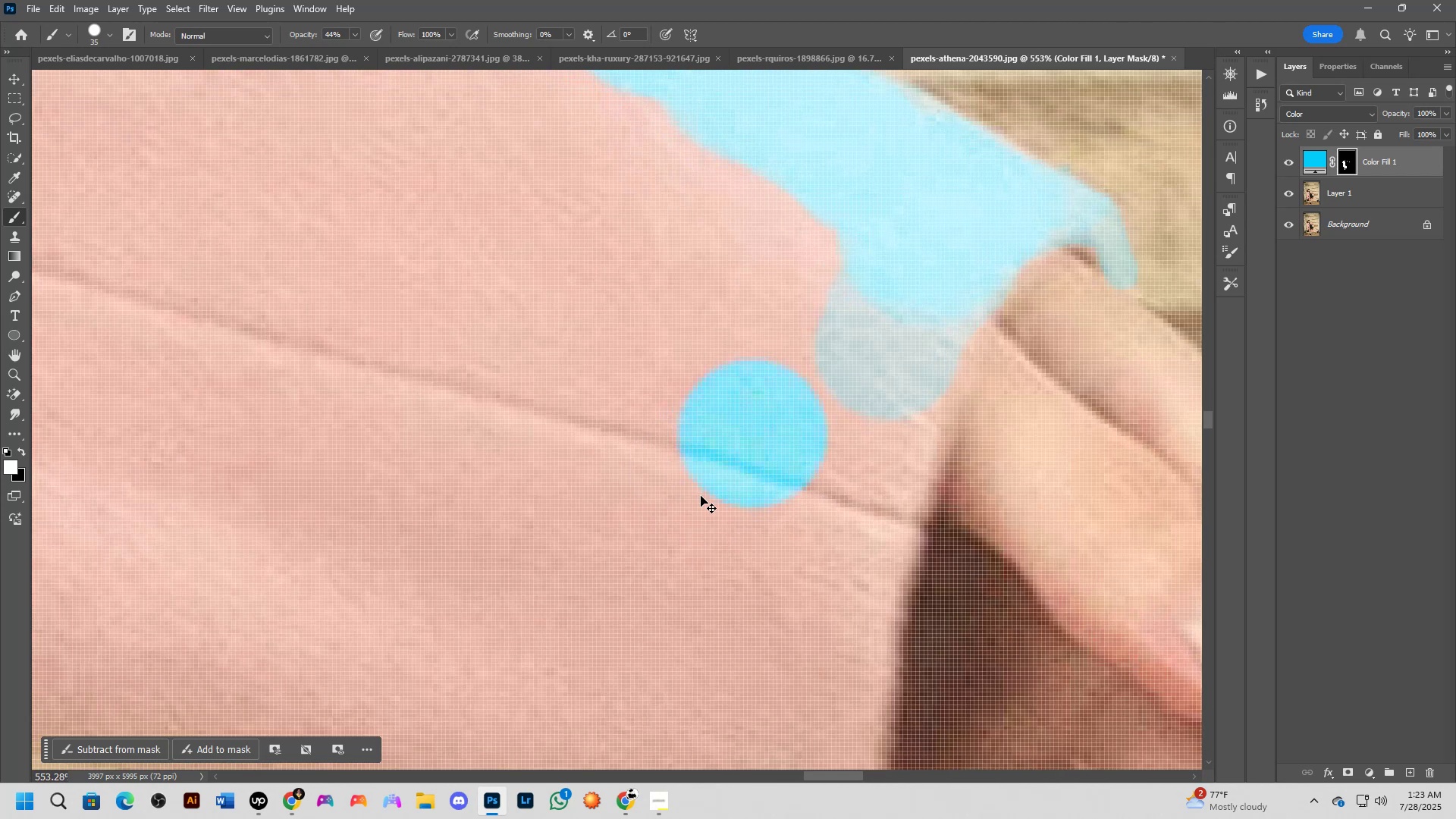 
key(Control+Z)
 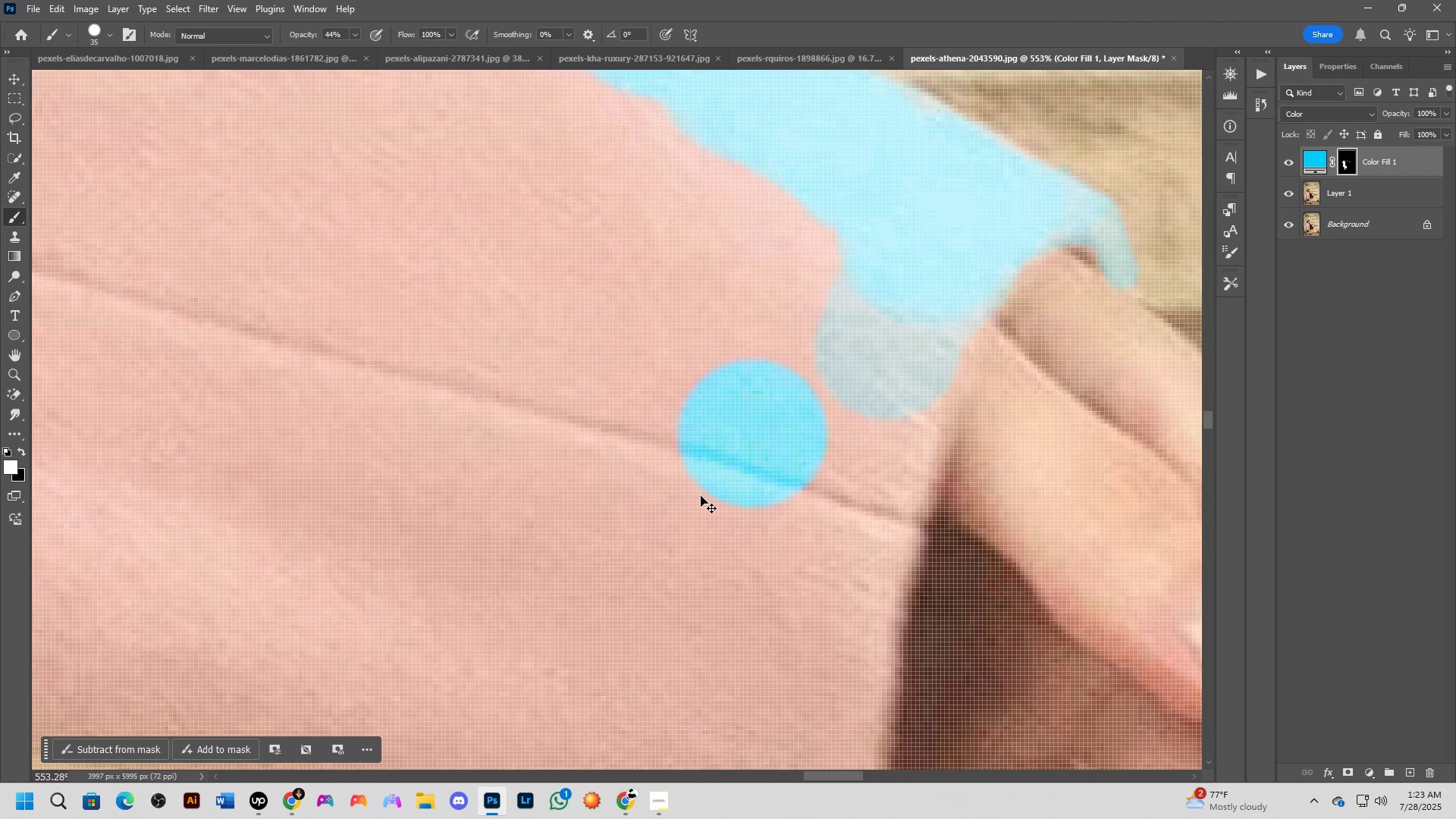 
key(Control+Z)
 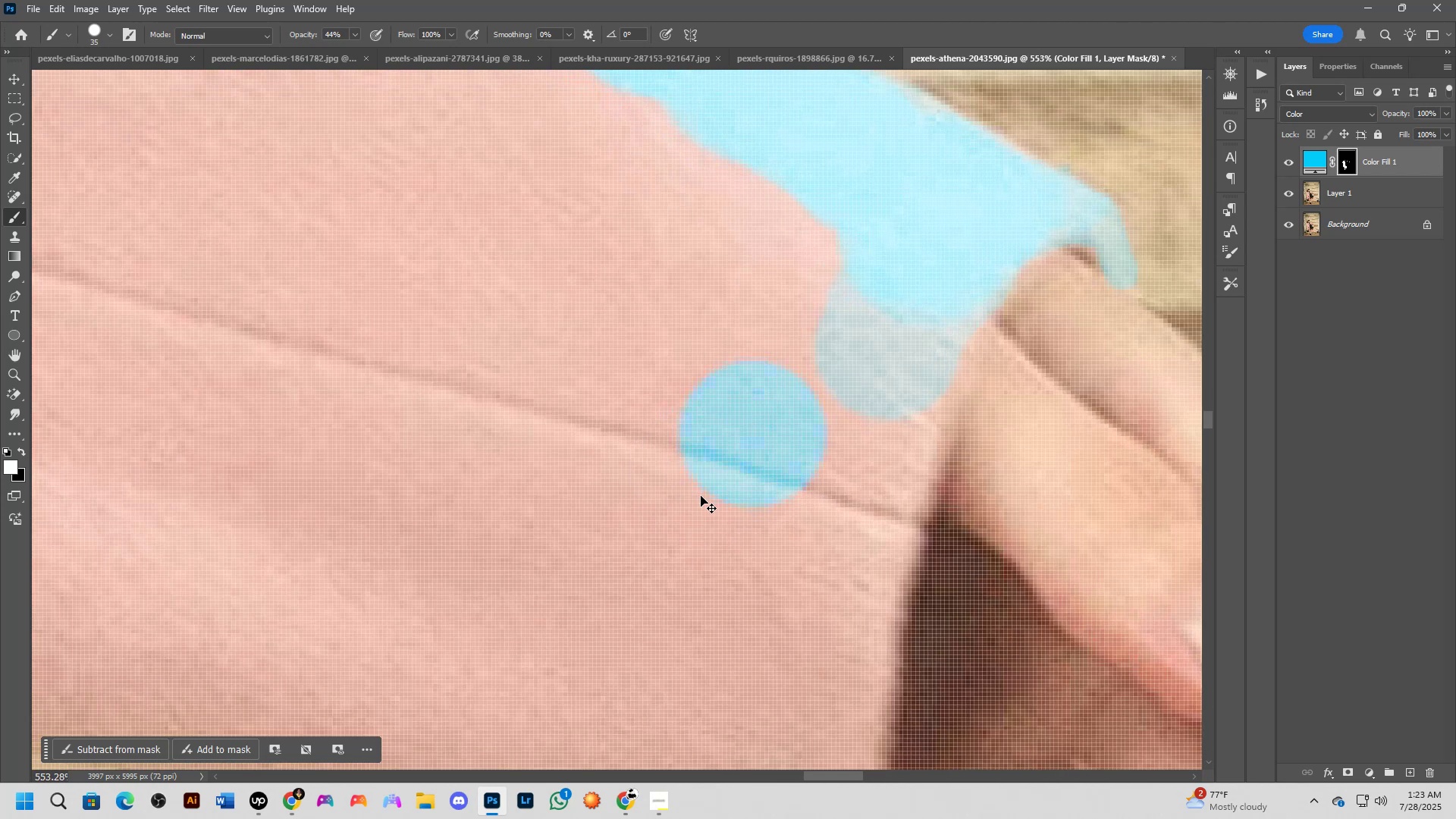 
key(Control+Z)
 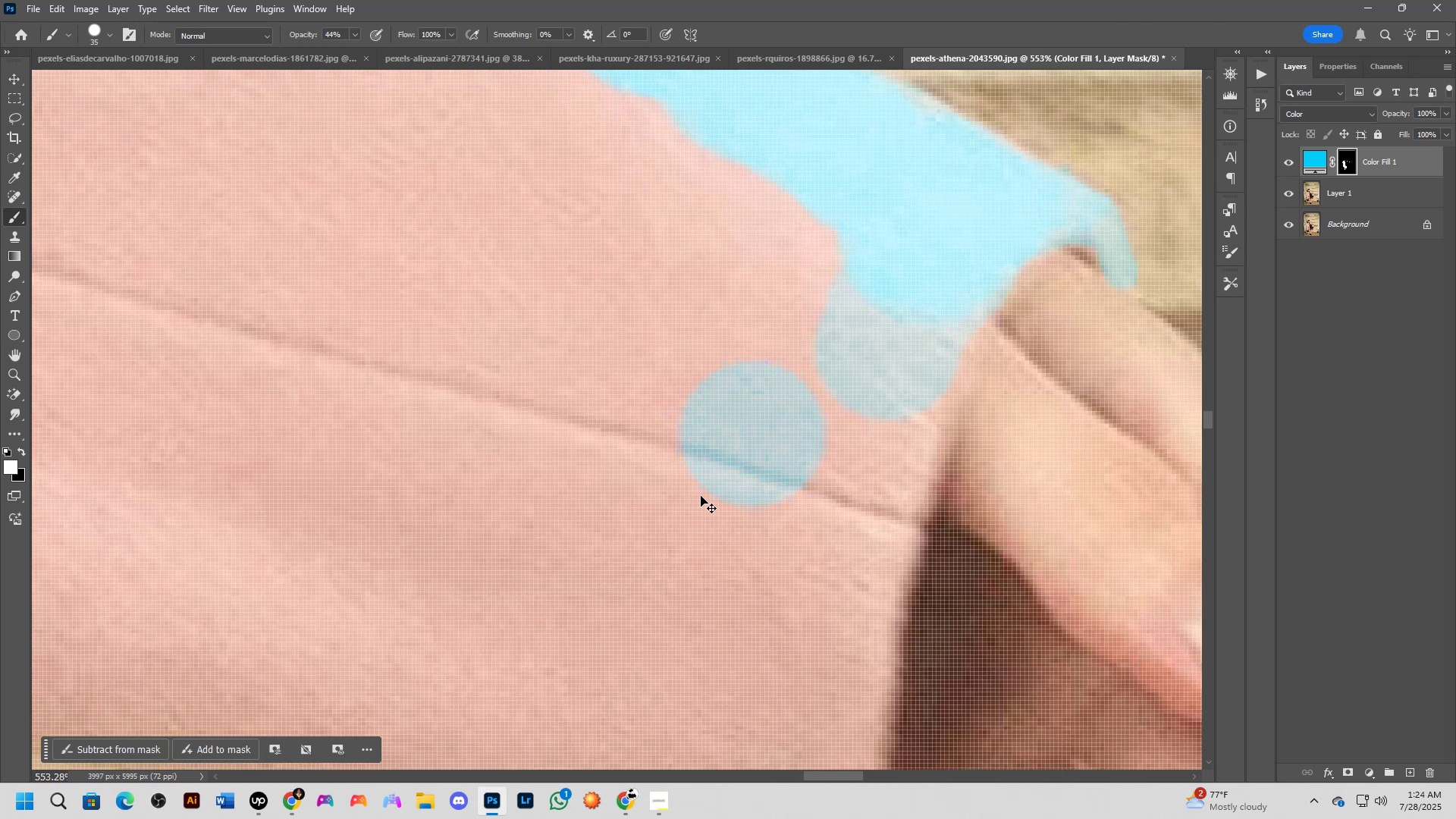 
key(Control+Z)
 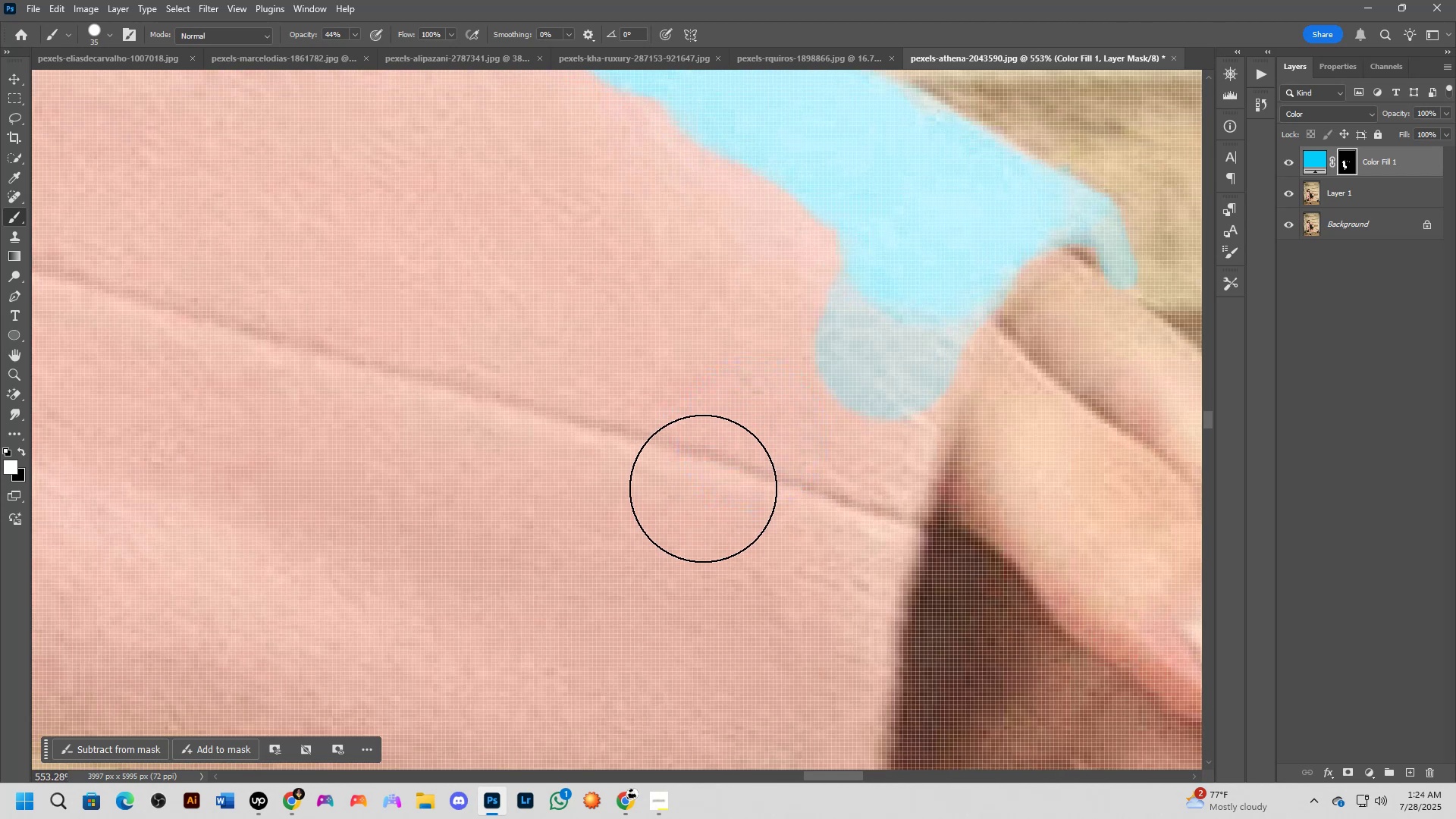 
hold_key(key=Space, duration=0.43)
 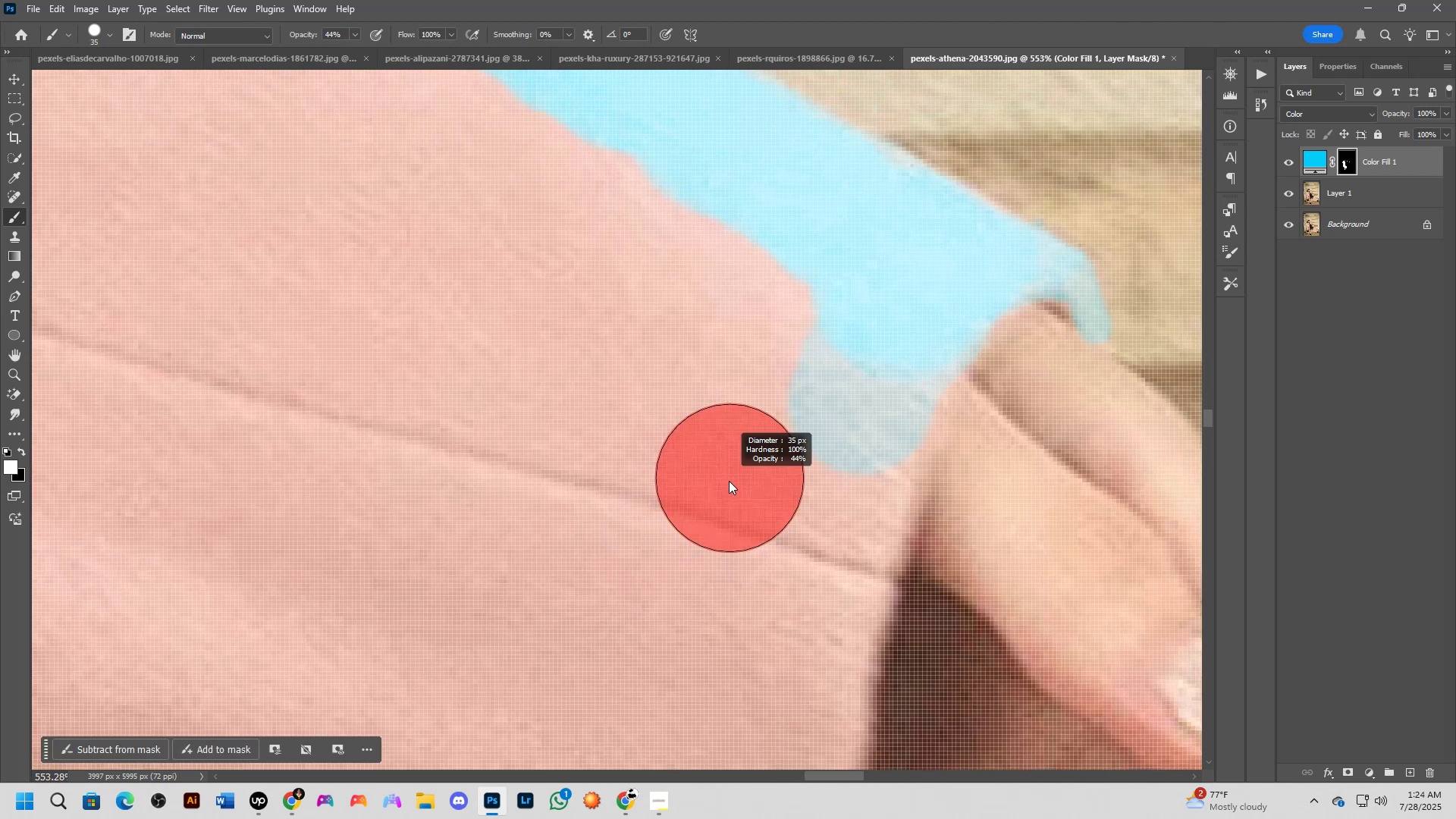 
left_click_drag(start_coordinate=[765, 412], to_coordinate=[739, 466])
 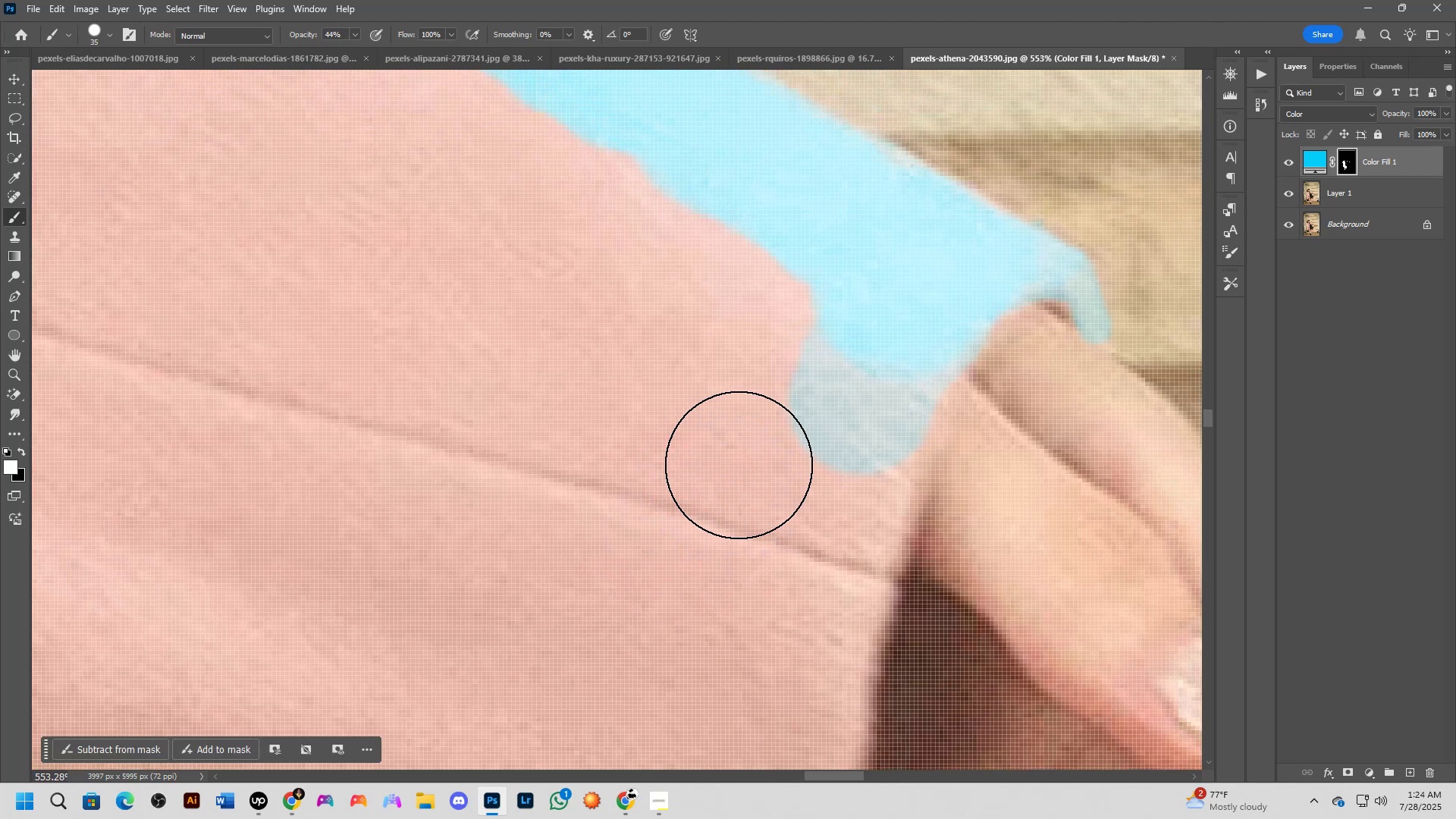 
hold_key(key=AltLeft, duration=1.5)
 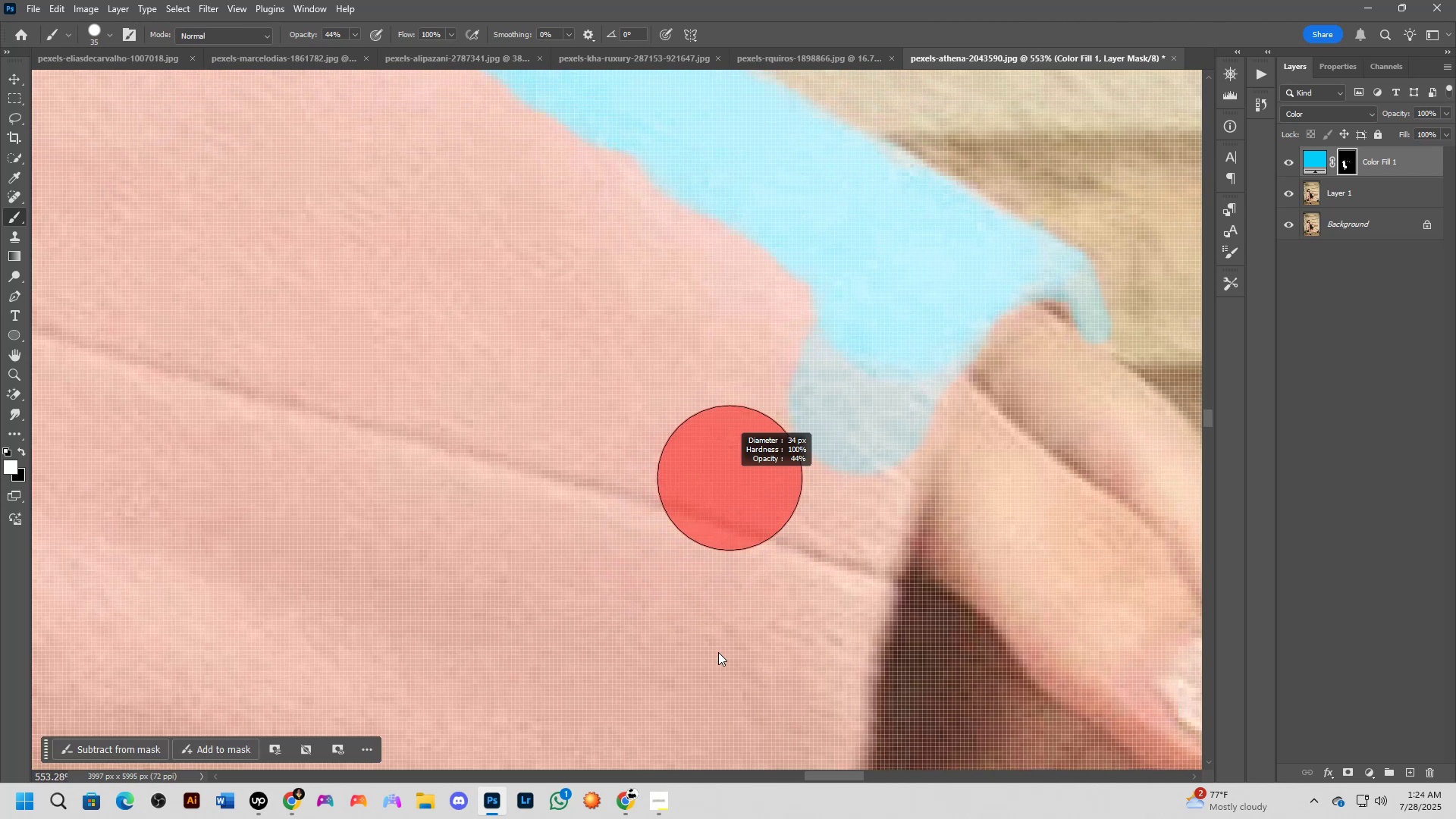 
hold_key(key=AltLeft, duration=0.49)
 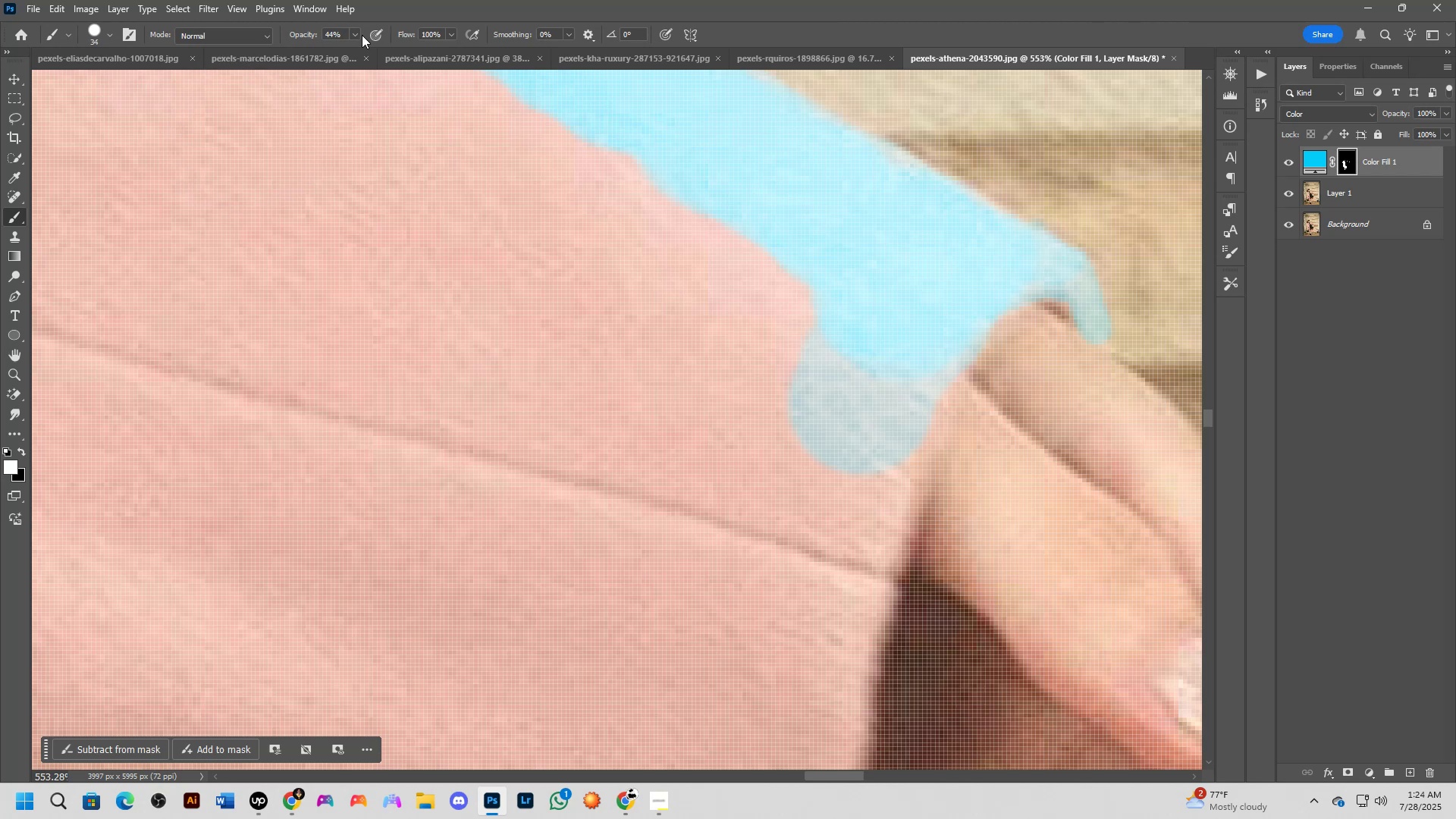 
hold_key(key=AltLeft, duration=1.13)
 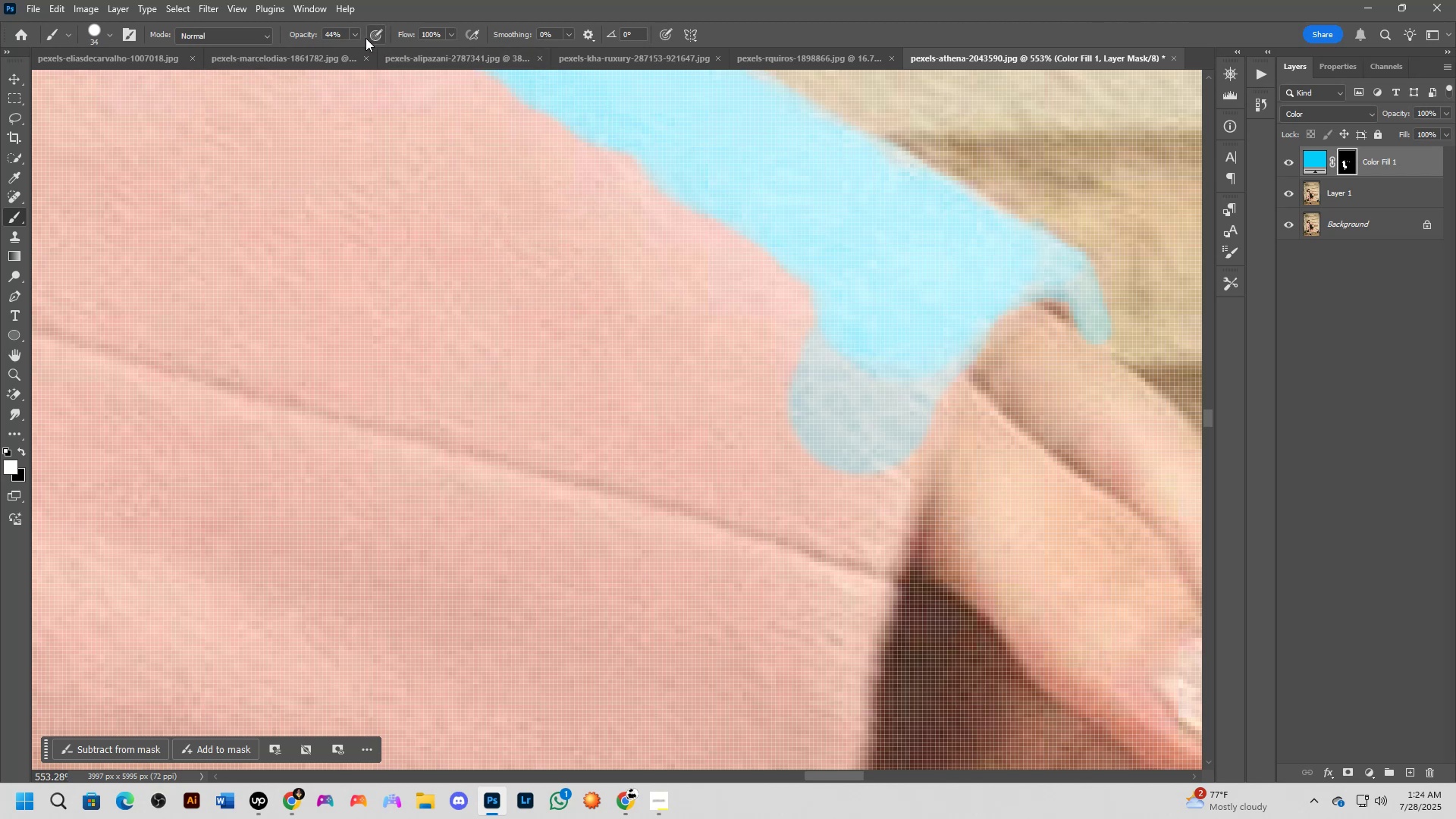 
left_click([356, 38])
 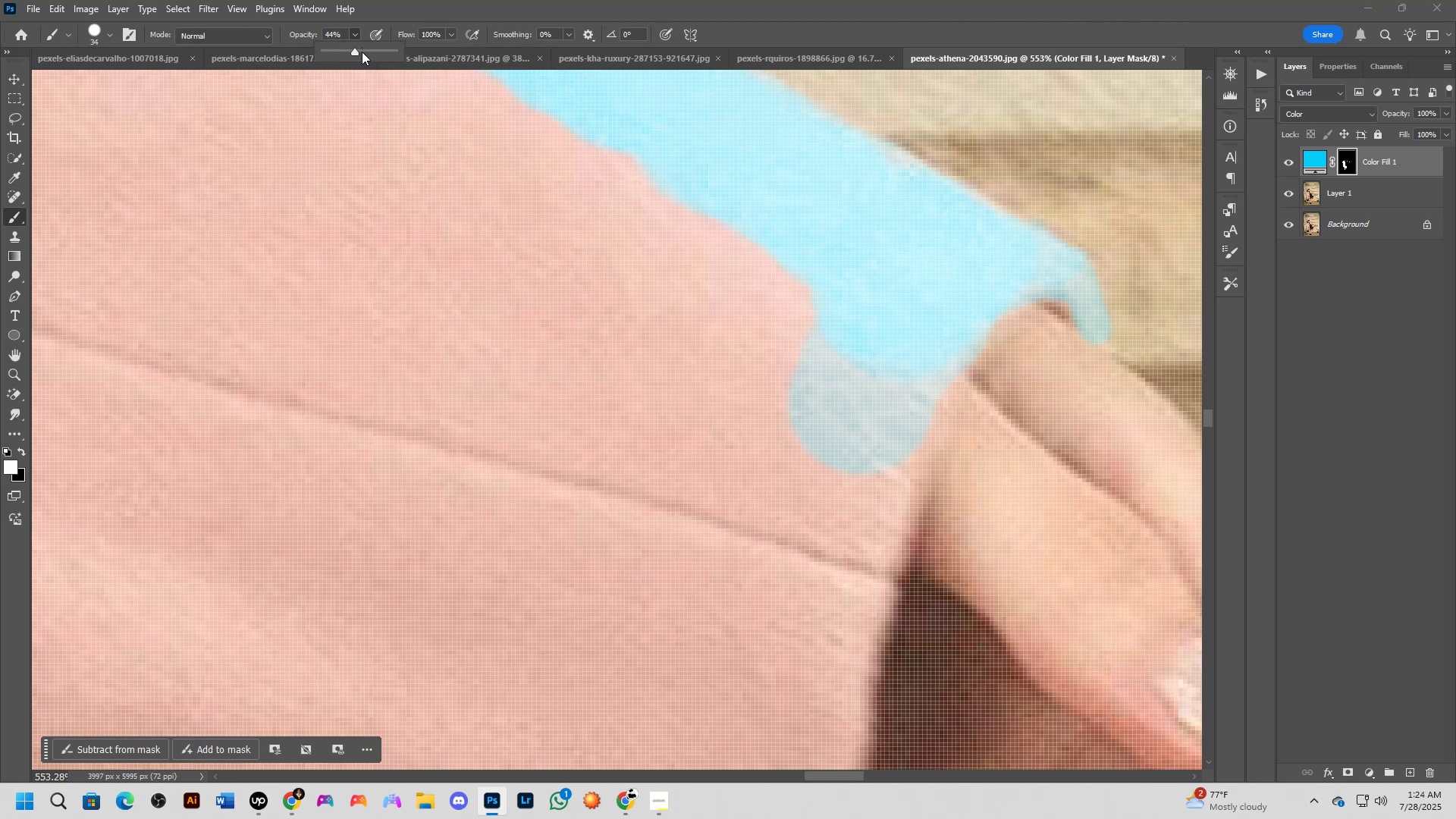 
left_click_drag(start_coordinate=[356, 52], to_coordinate=[423, 58])
 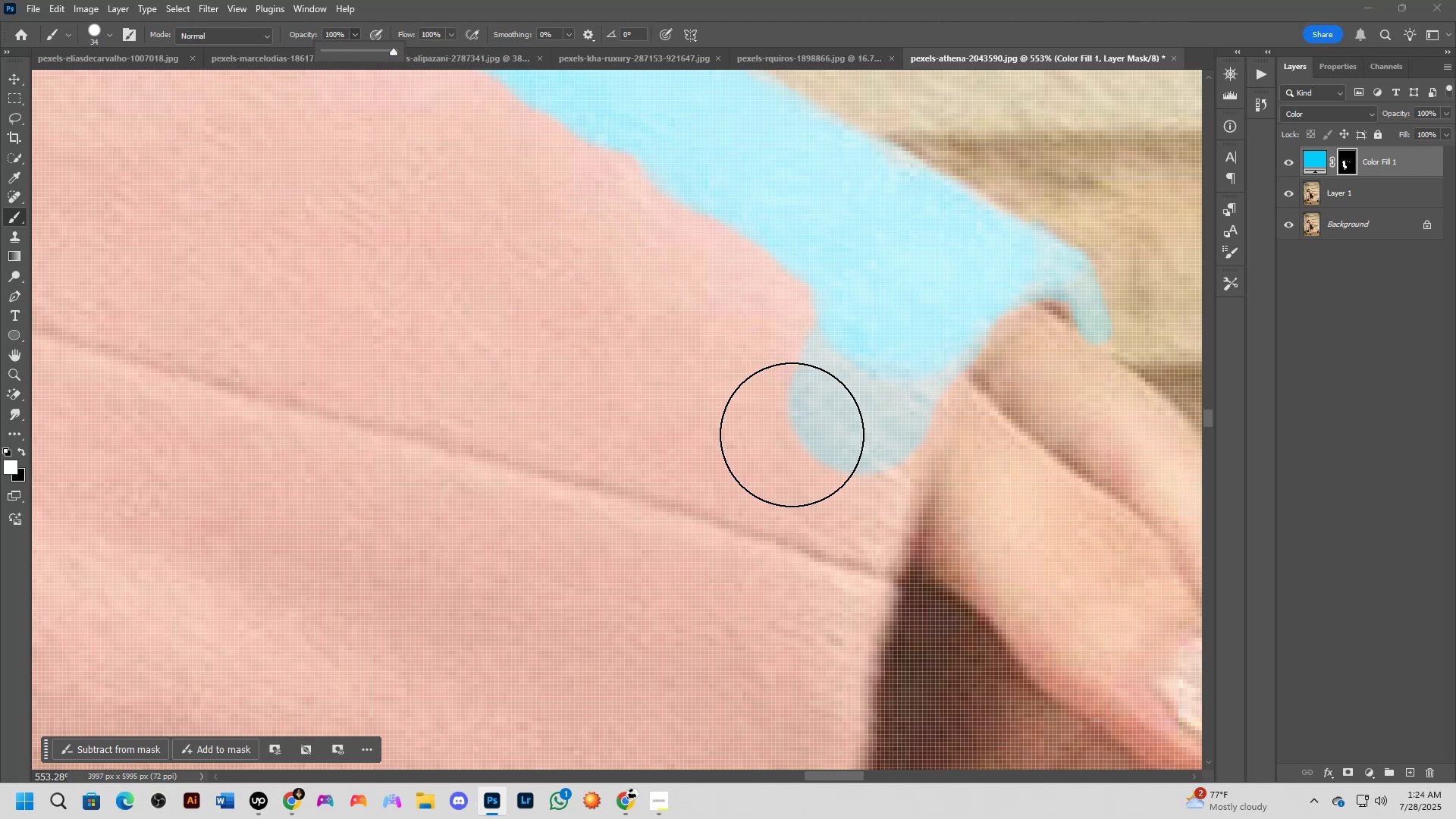 
left_click_drag(start_coordinate=[825, 381], to_coordinate=[878, 353])
 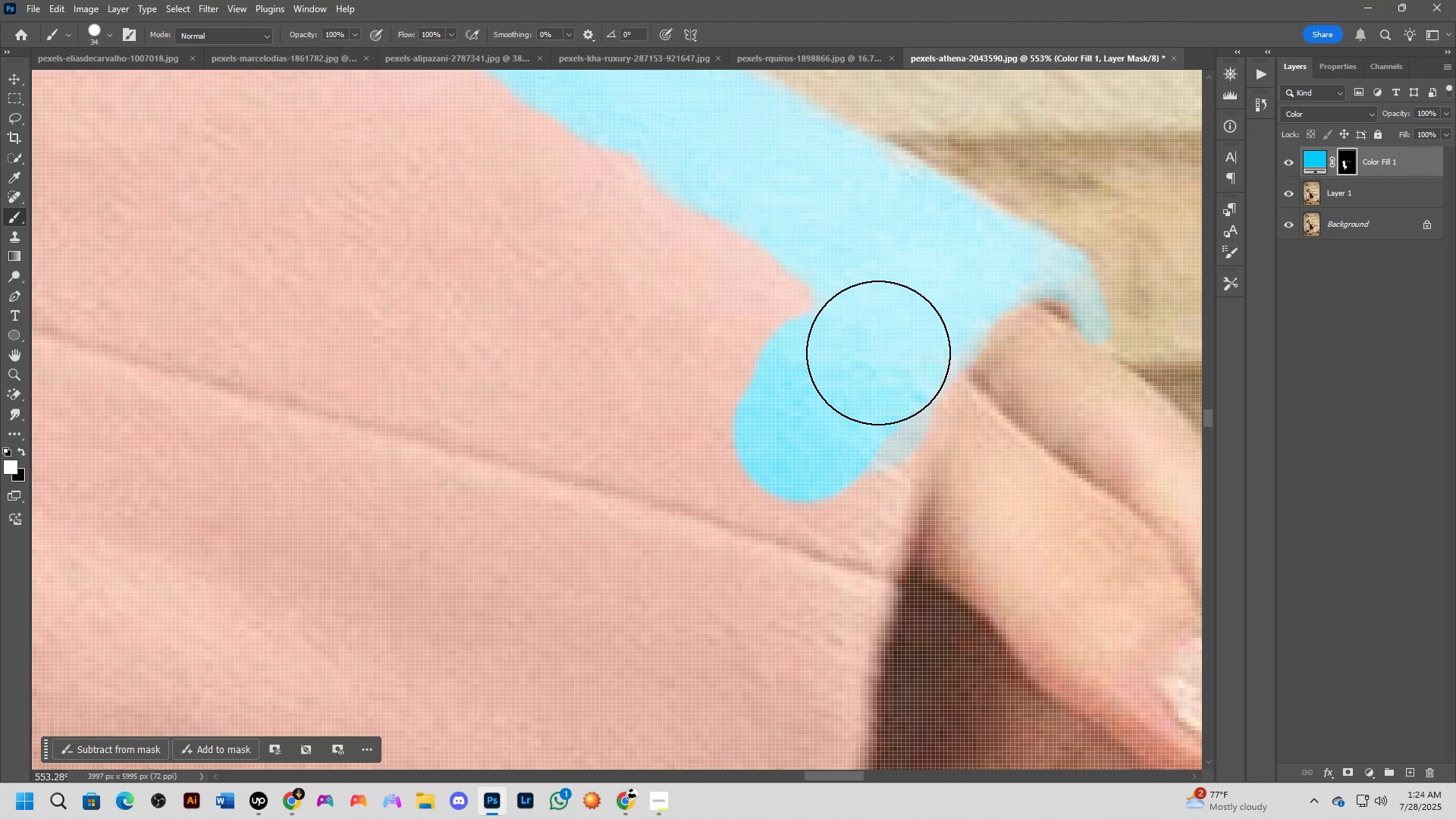 
hold_key(key=Space, duration=0.54)
 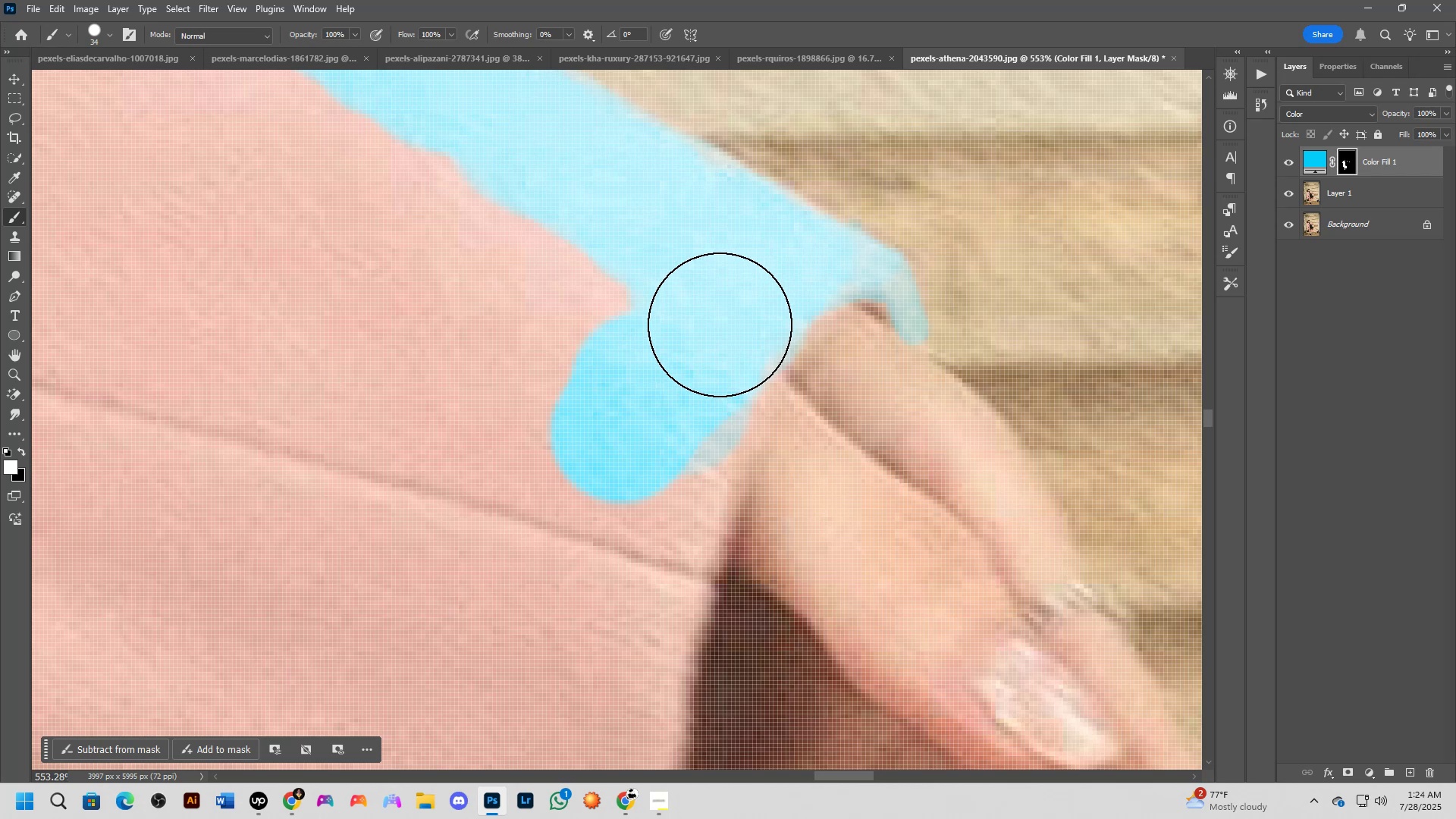 
left_click_drag(start_coordinate=[877, 353], to_coordinate=[695, 353])
 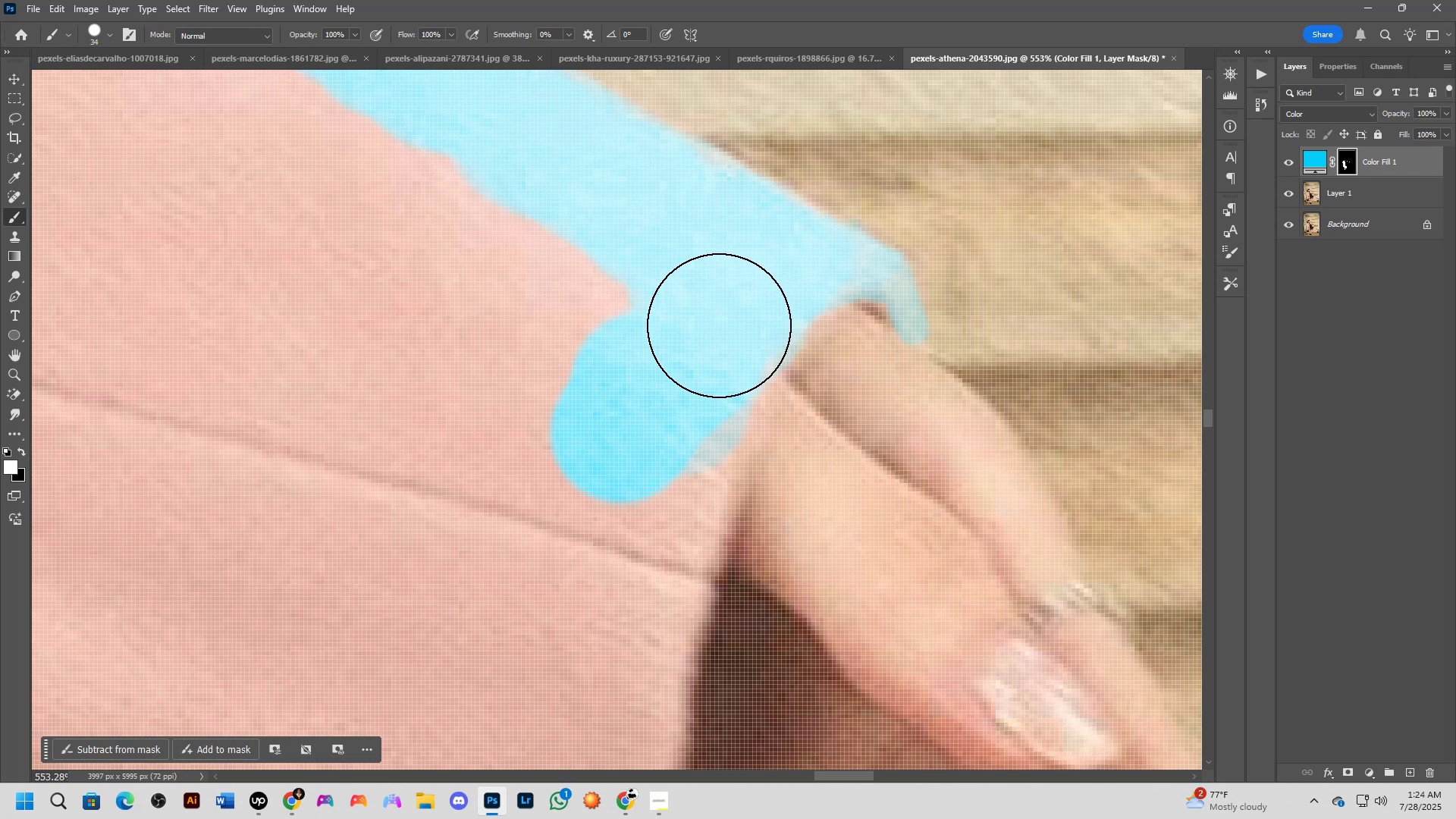 
left_click_drag(start_coordinate=[708, 334], to_coordinate=[688, 357])
 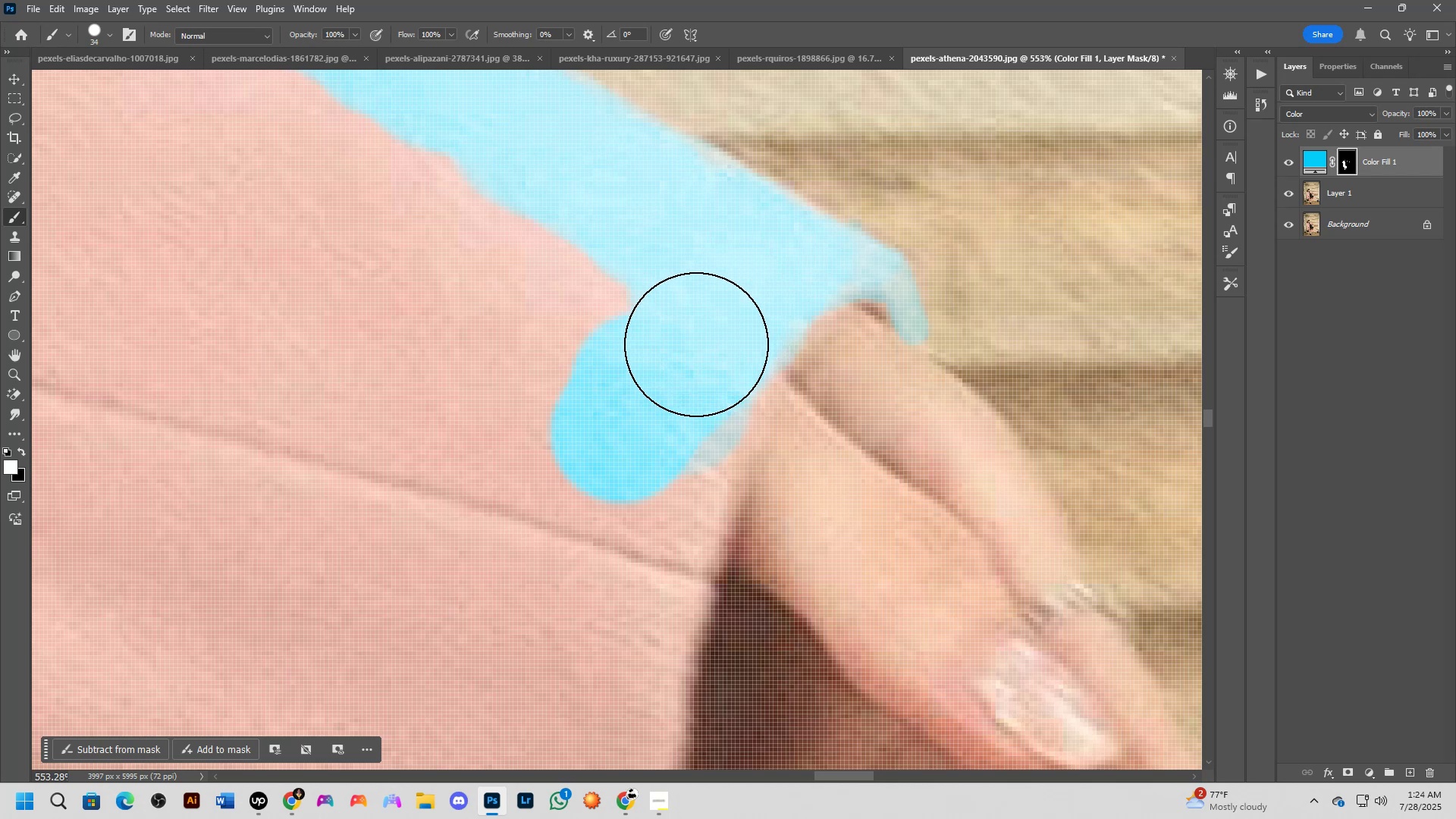 
left_click_drag(start_coordinate=[694, 355], to_coordinate=[679, 413])
 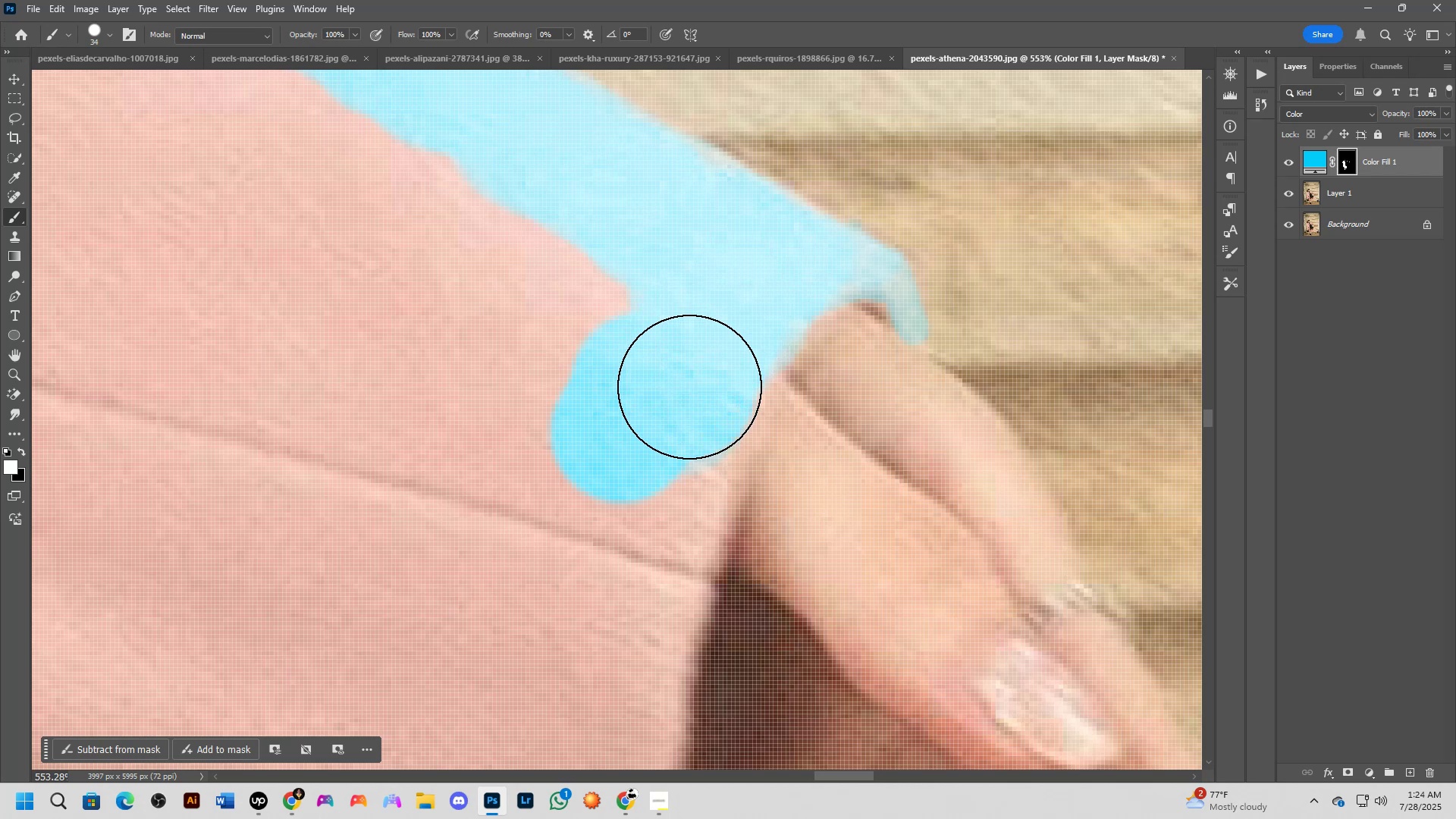 
left_click_drag(start_coordinate=[693, 372], to_coordinate=[638, 529])
 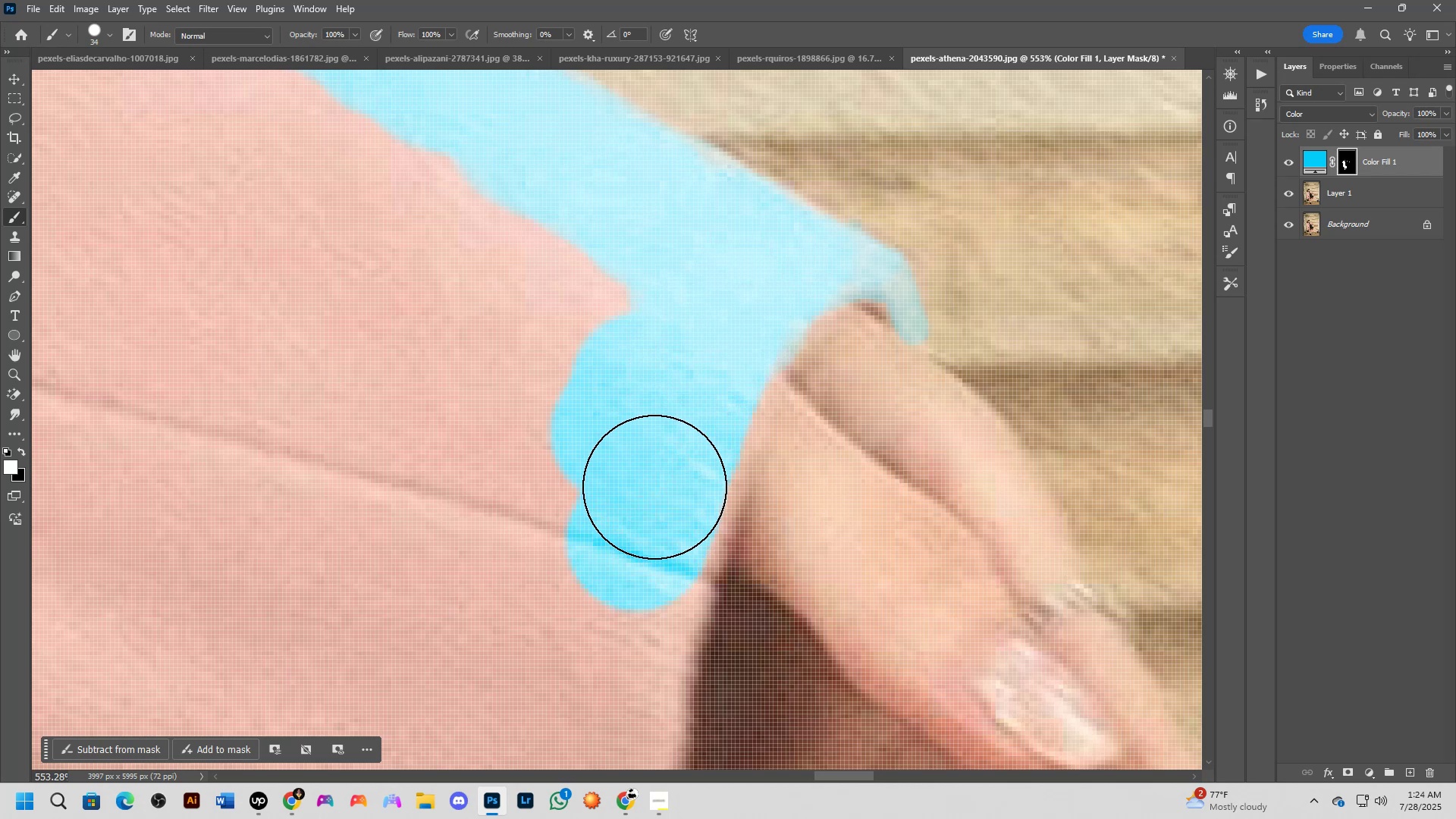 
hold_key(key=AltLeft, duration=1.53)
 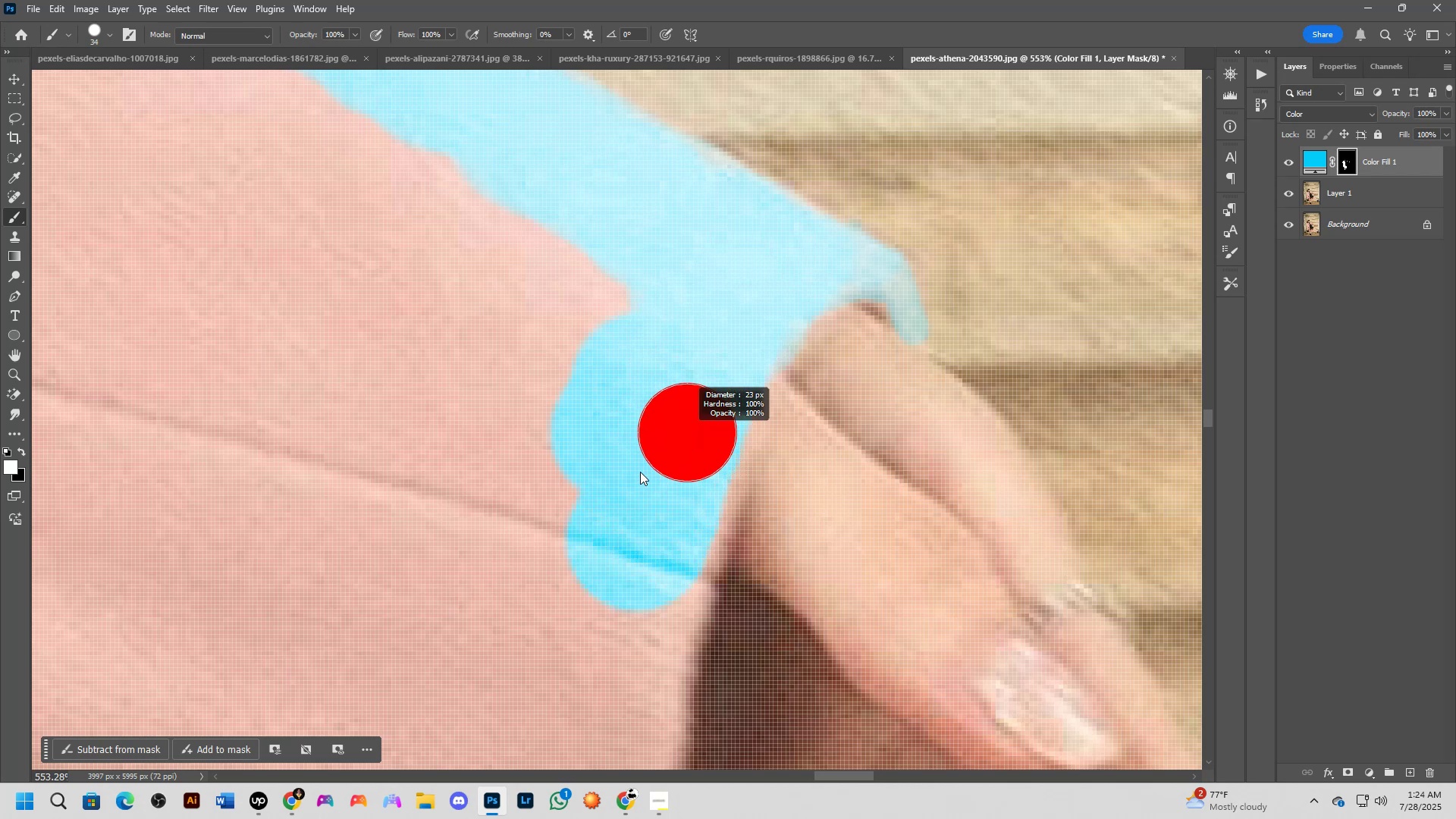 
hold_key(key=AltLeft, duration=0.74)
 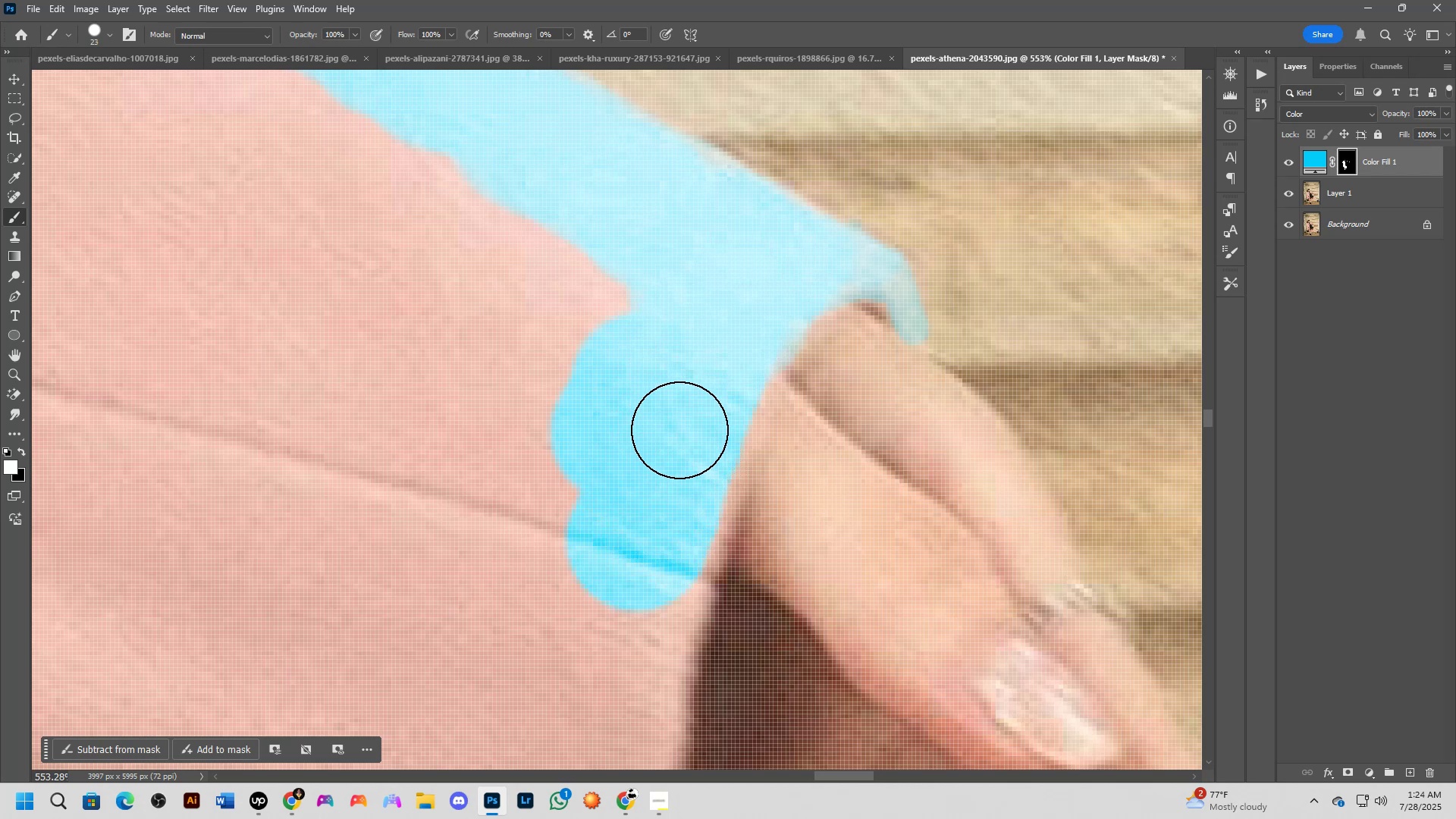 
left_click_drag(start_coordinate=[708, 403], to_coordinate=[727, 372])
 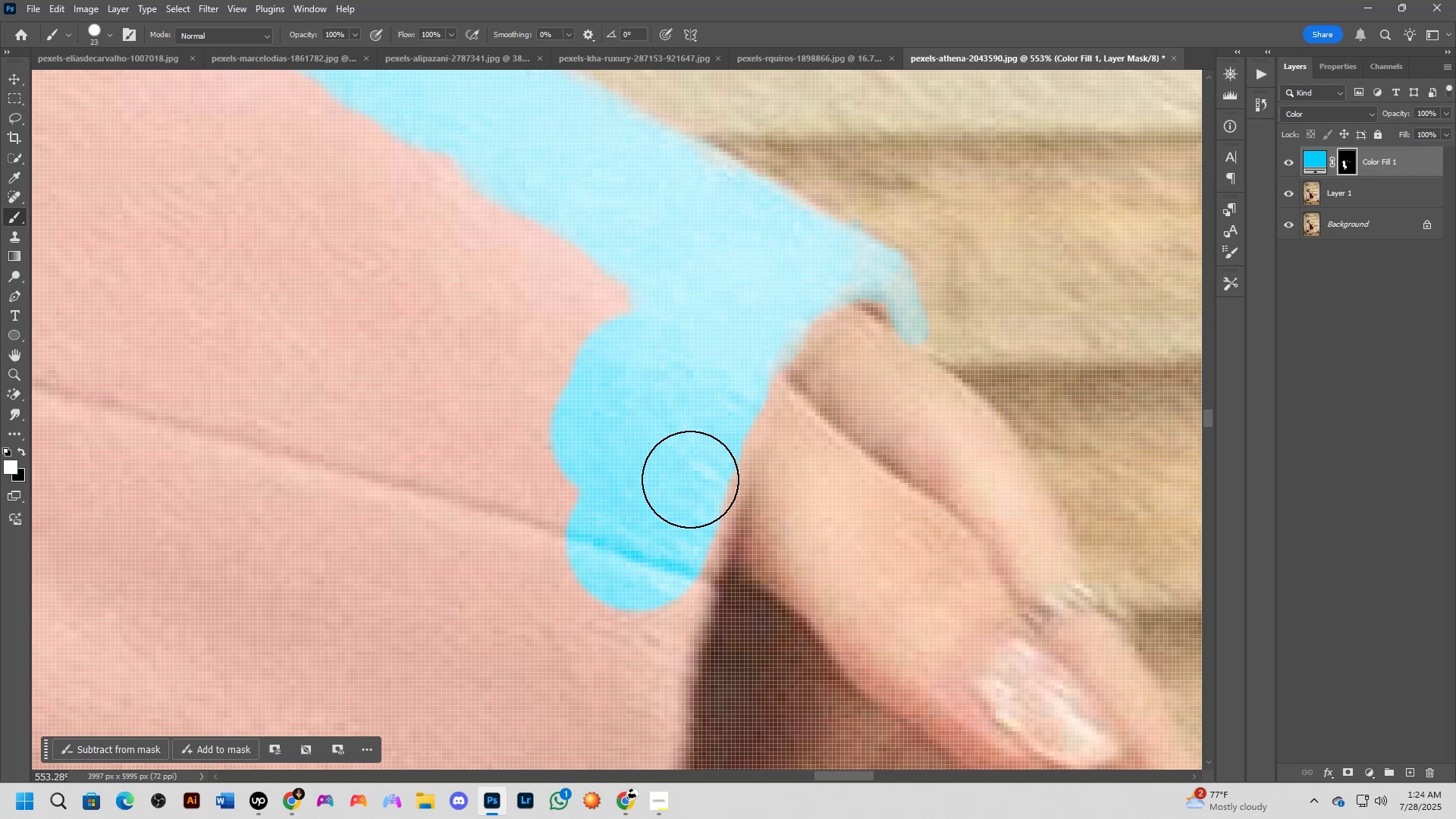 
scroll: coordinate [708, 516], scroll_direction: down, amount: 29.0
 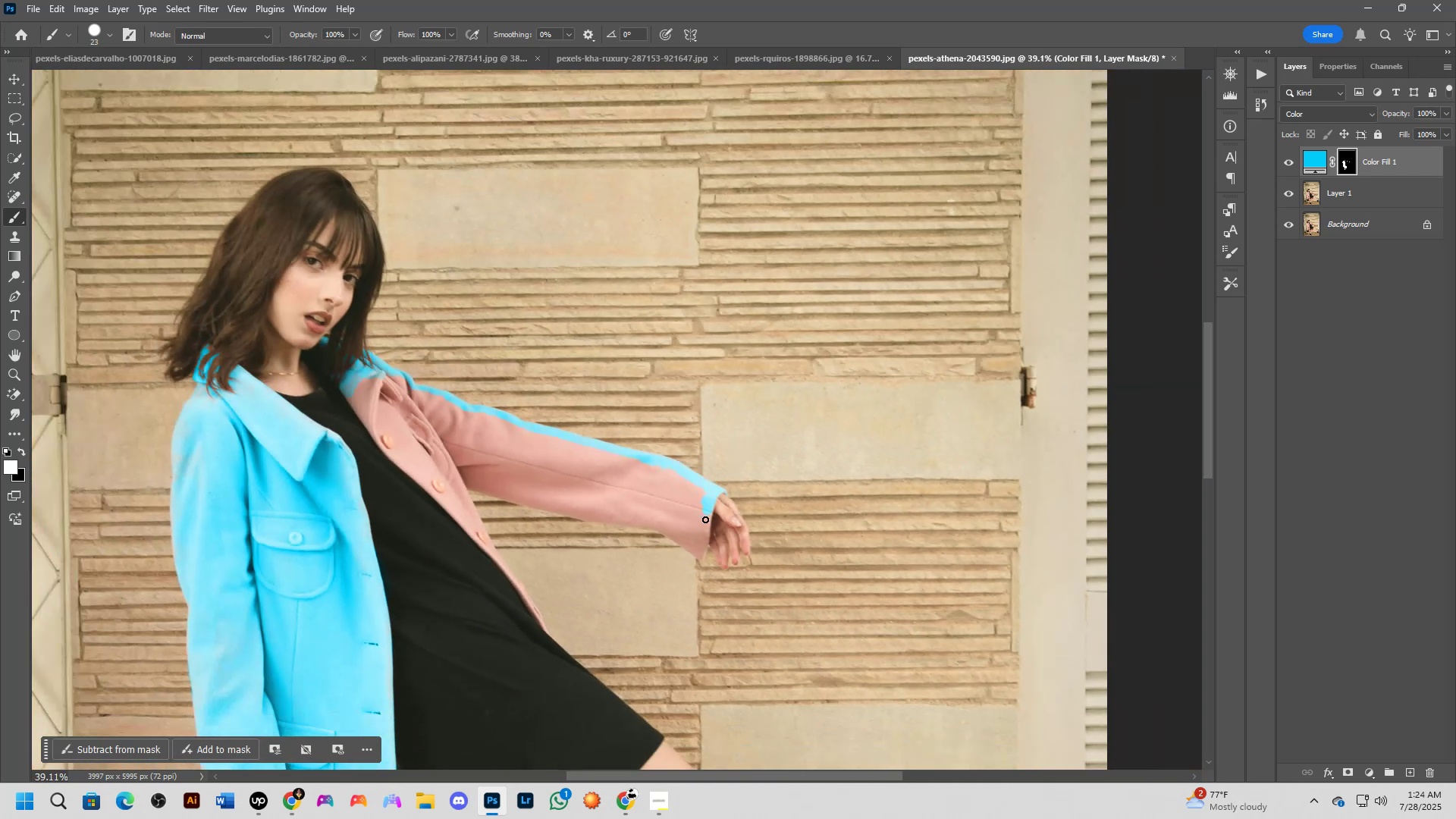 
hold_key(key=Space, duration=0.6)
 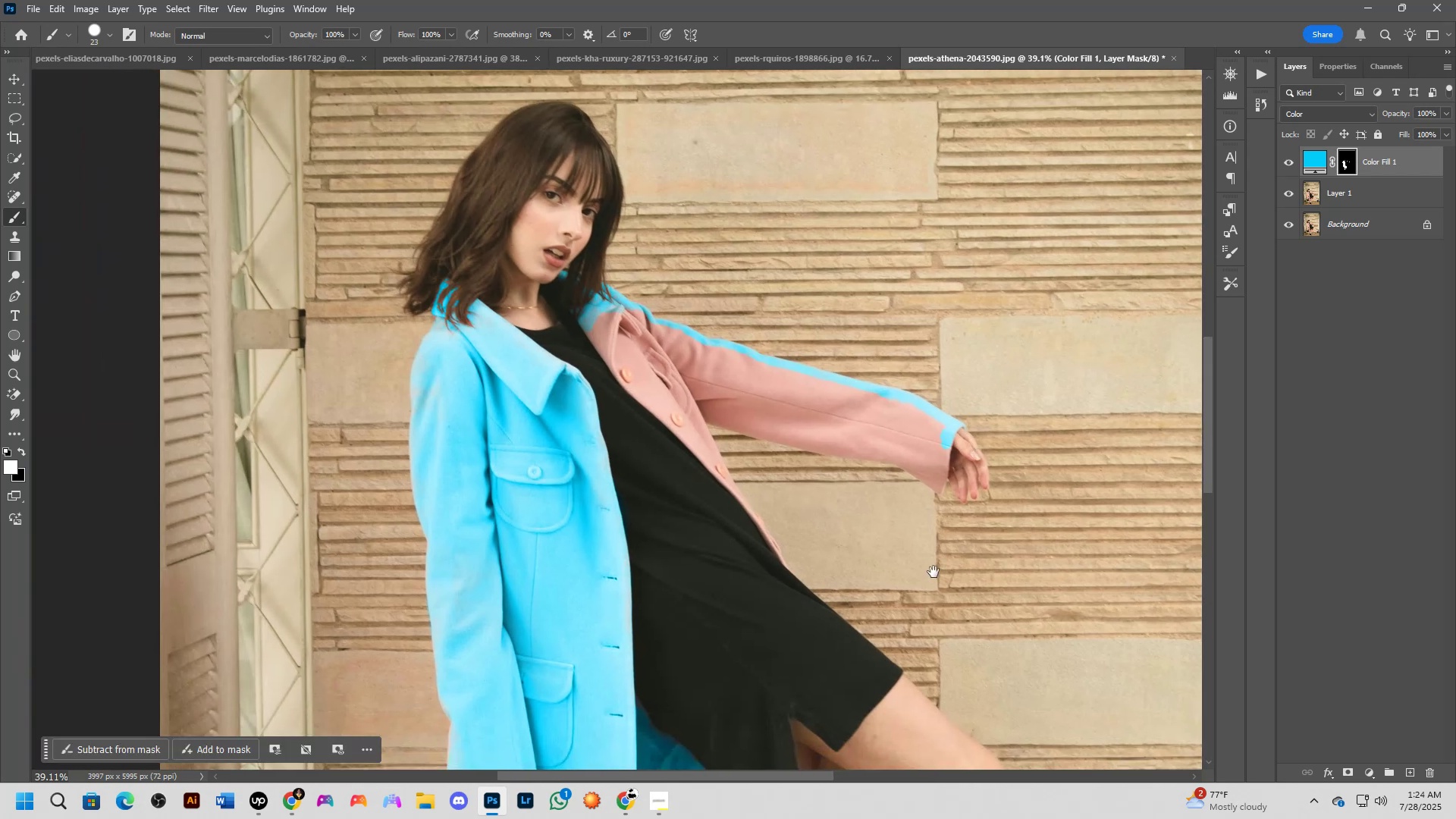 
left_click_drag(start_coordinate=[497, 572], to_coordinate=[736, 506])
 